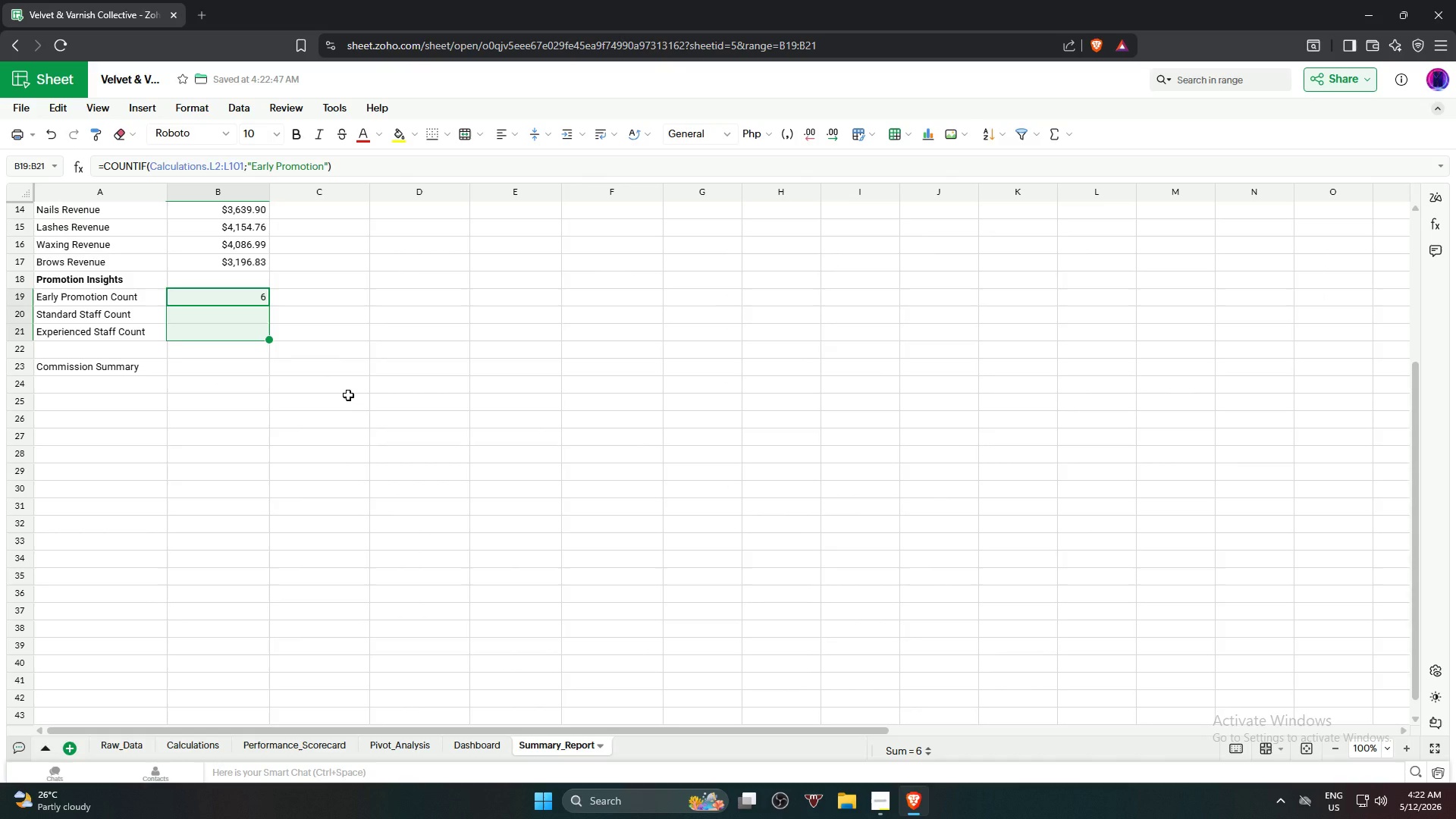 
wait(5.5)
 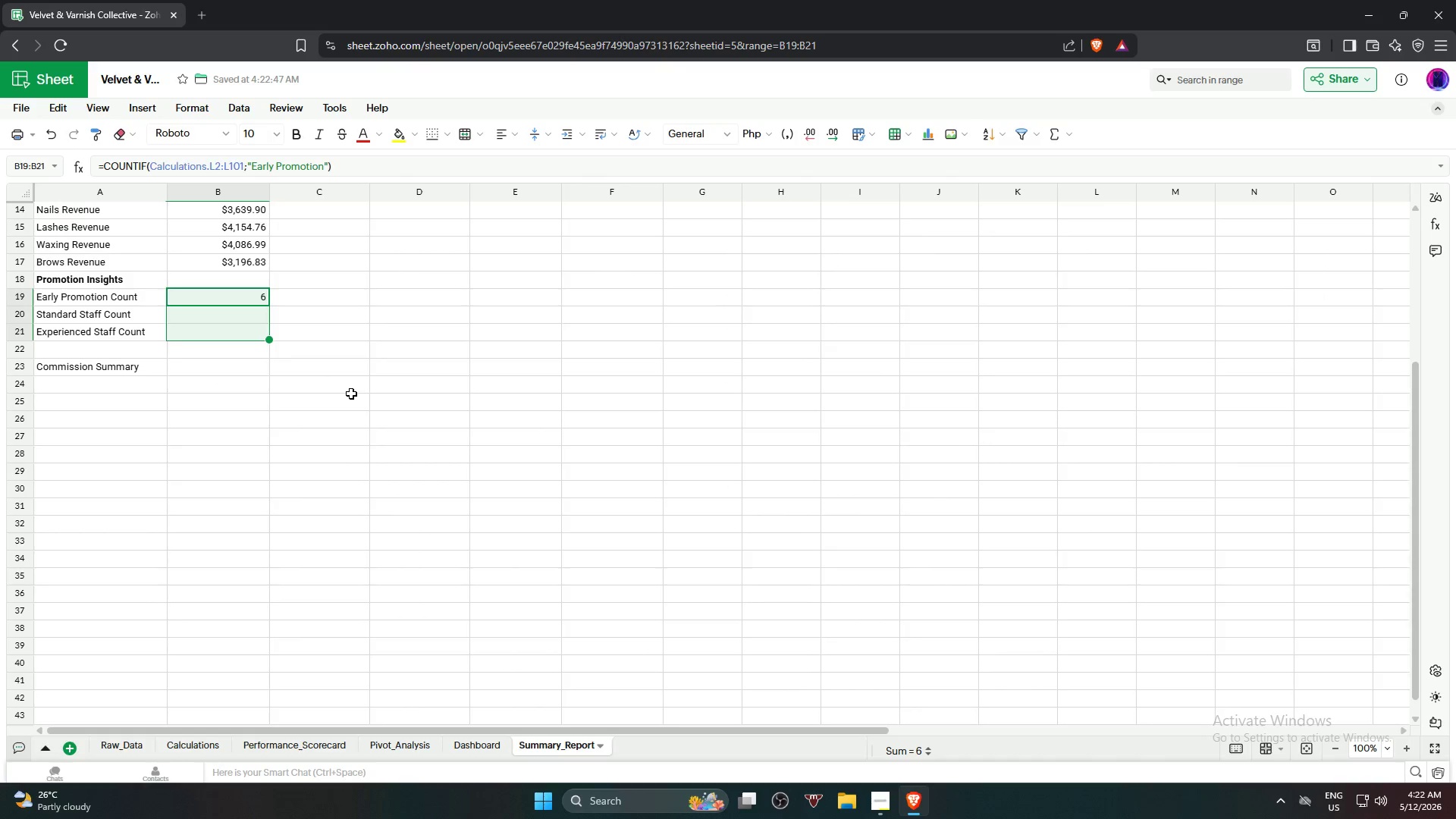 
left_click([348, 395])
 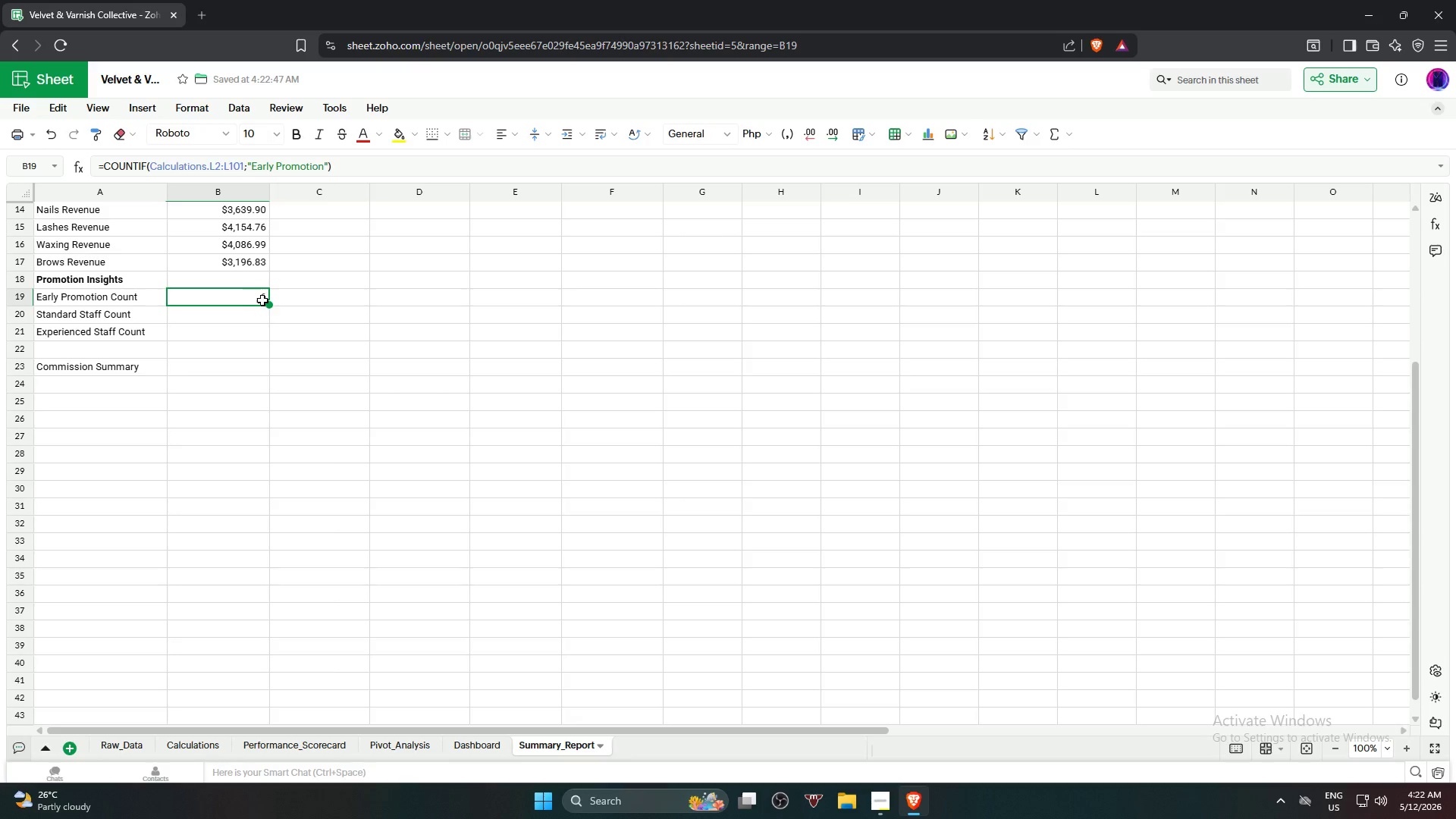 
left_click_drag(start_coordinate=[270, 303], to_coordinate=[263, 334])
 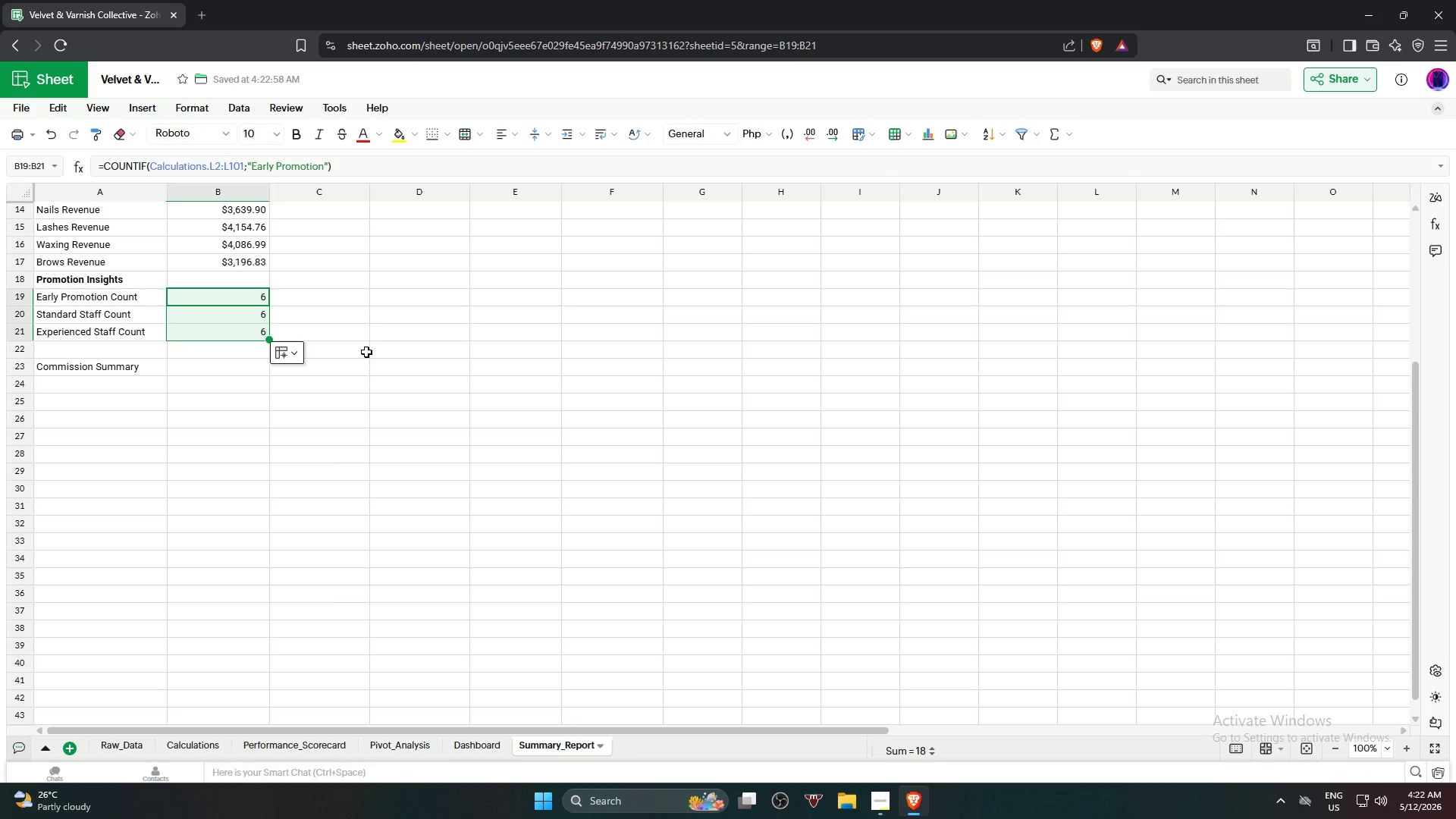 
left_click([366, 352])
 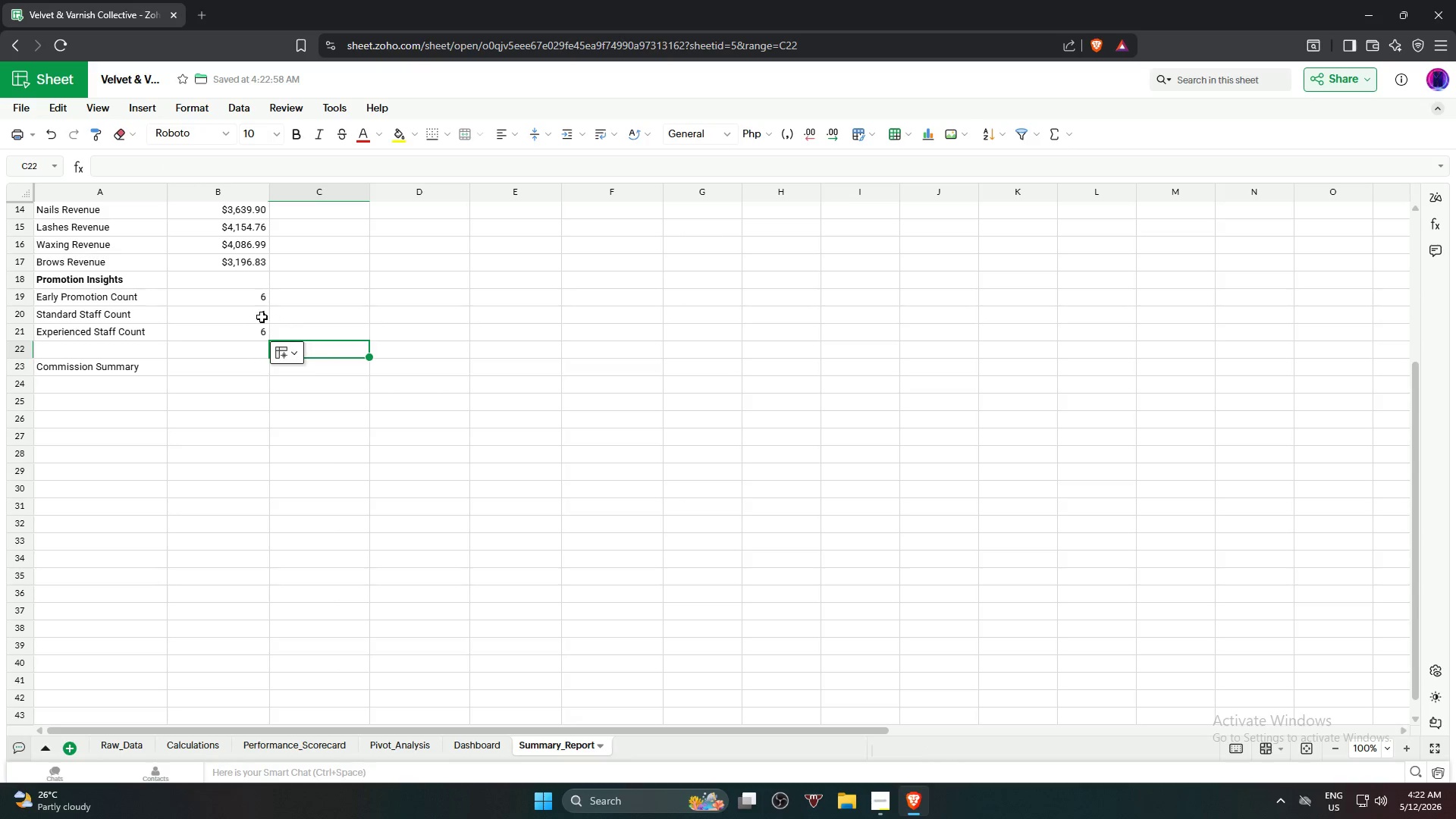 
left_click([256, 315])
 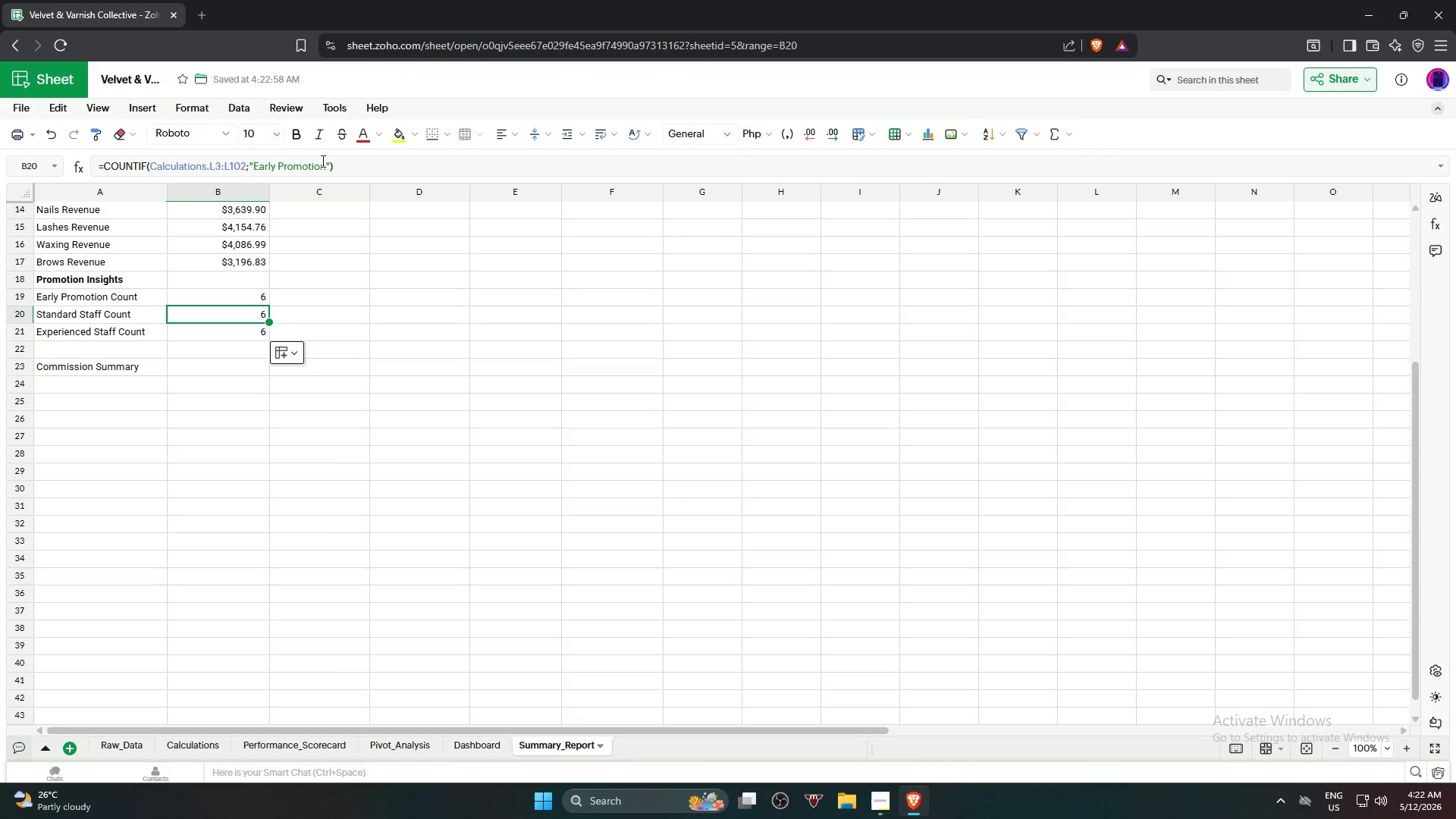 
left_click_drag(start_coordinate=[324, 162], to_coordinate=[253, 166])
 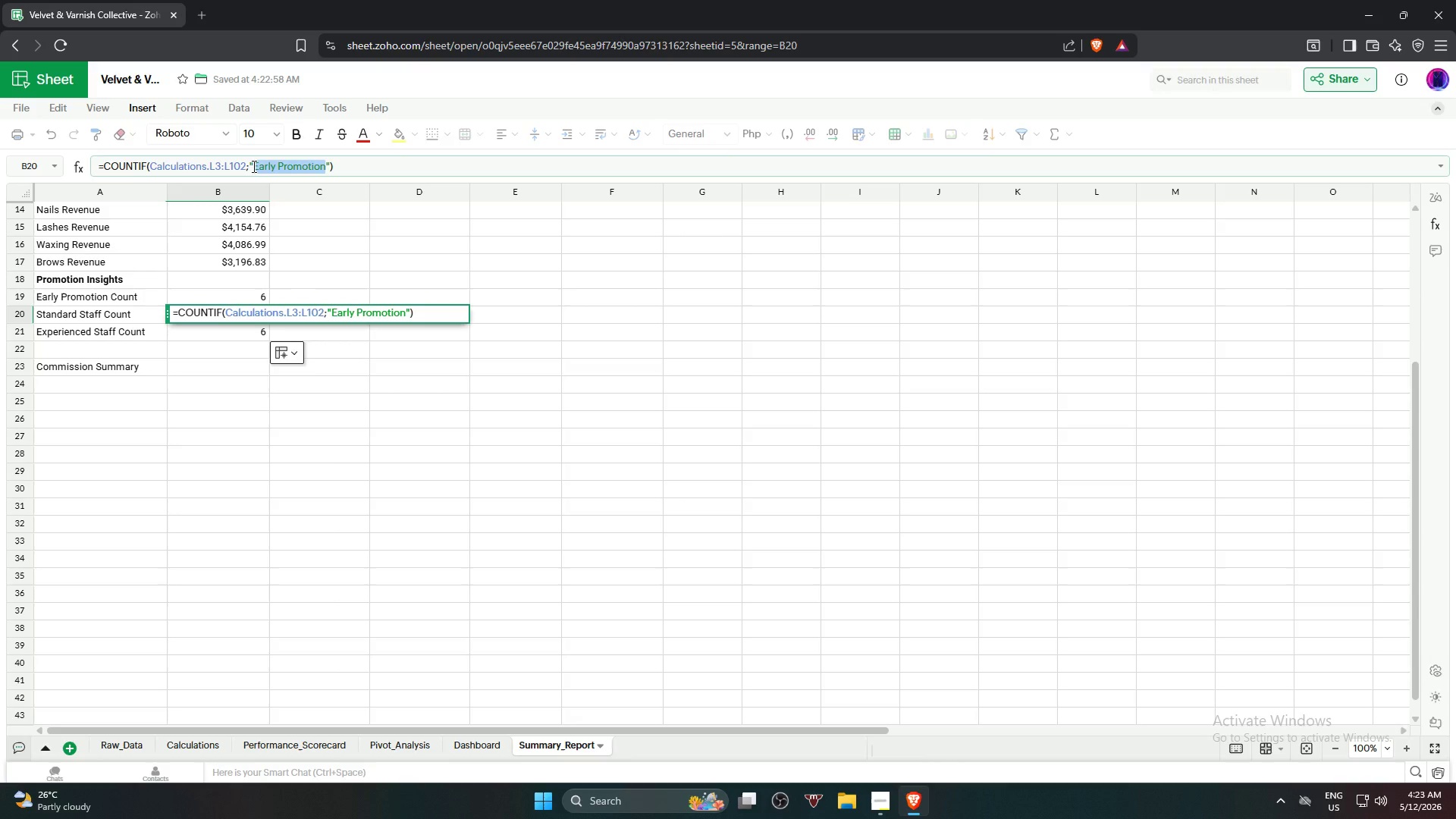 
type(Standard)
 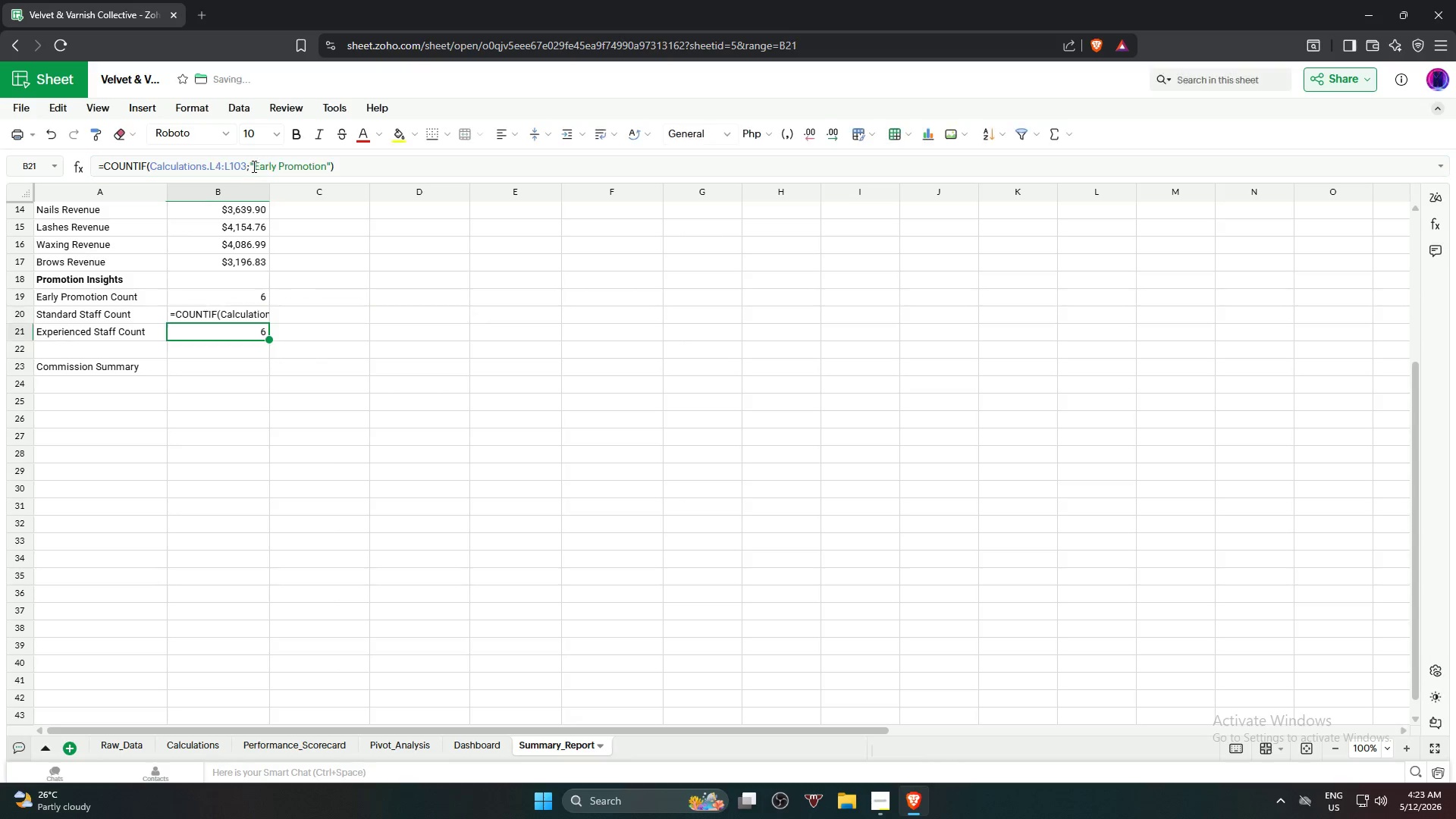 
key(Enter)
 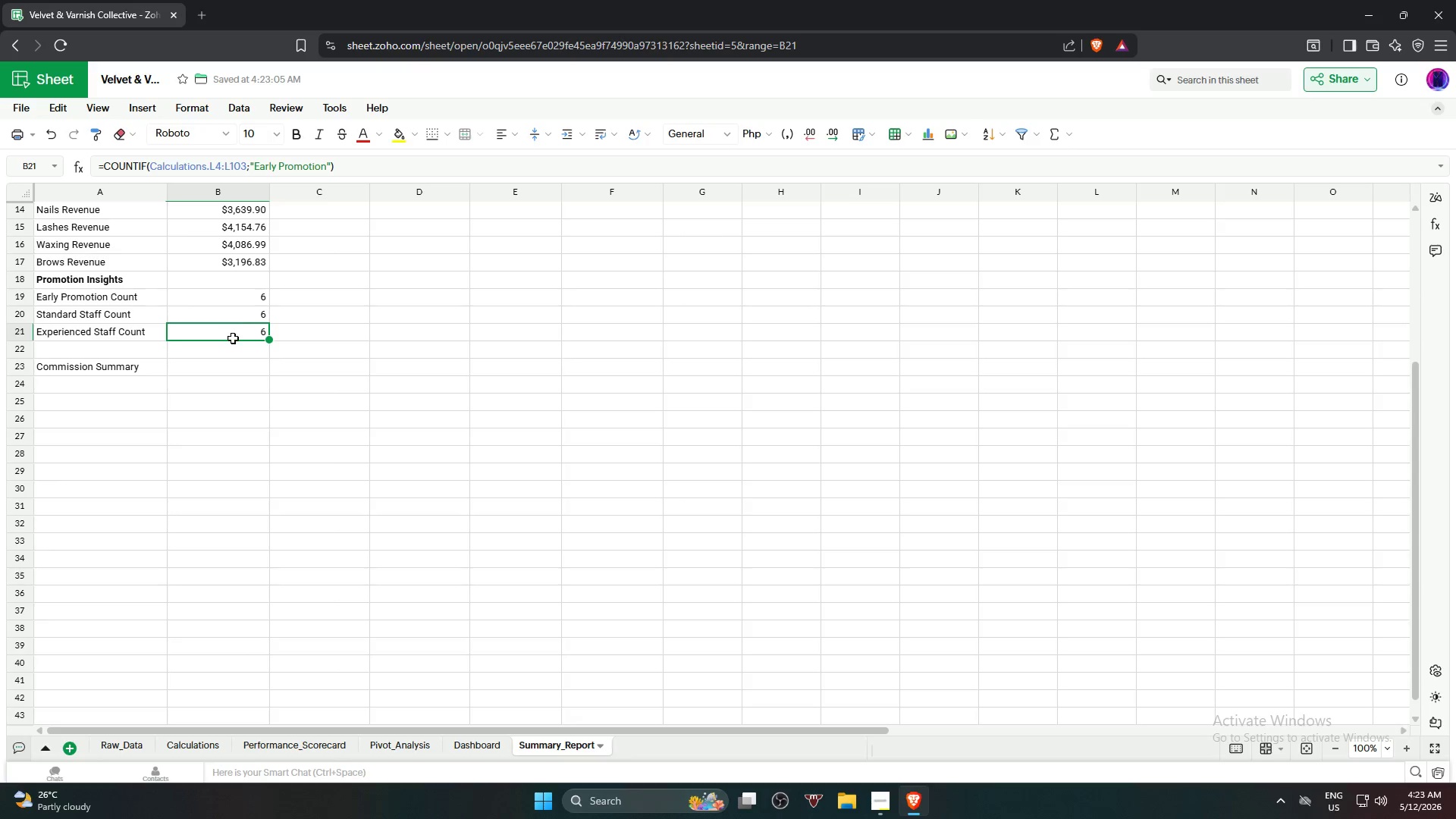 
left_click([248, 315])
 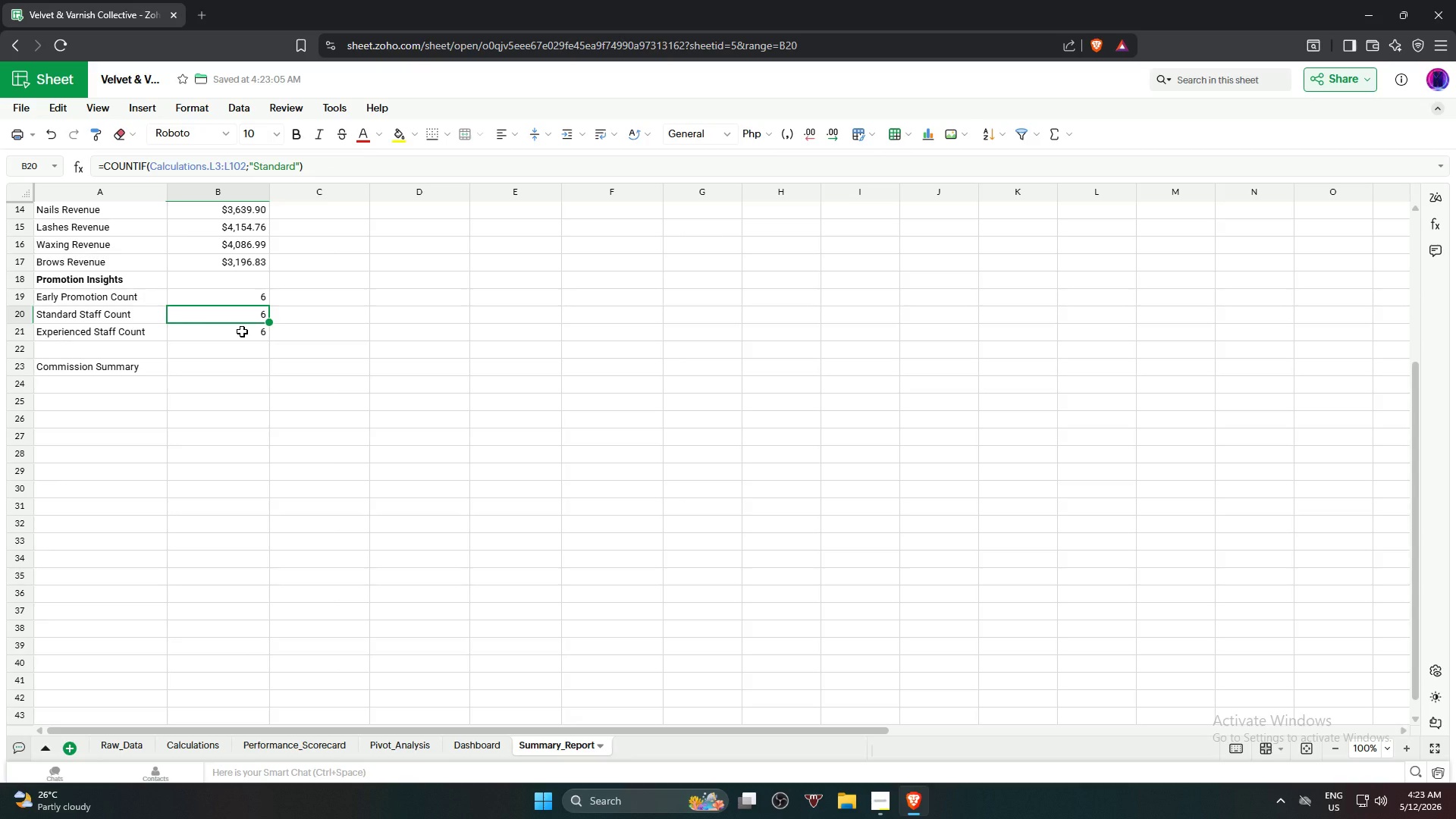 
wait(5.36)
 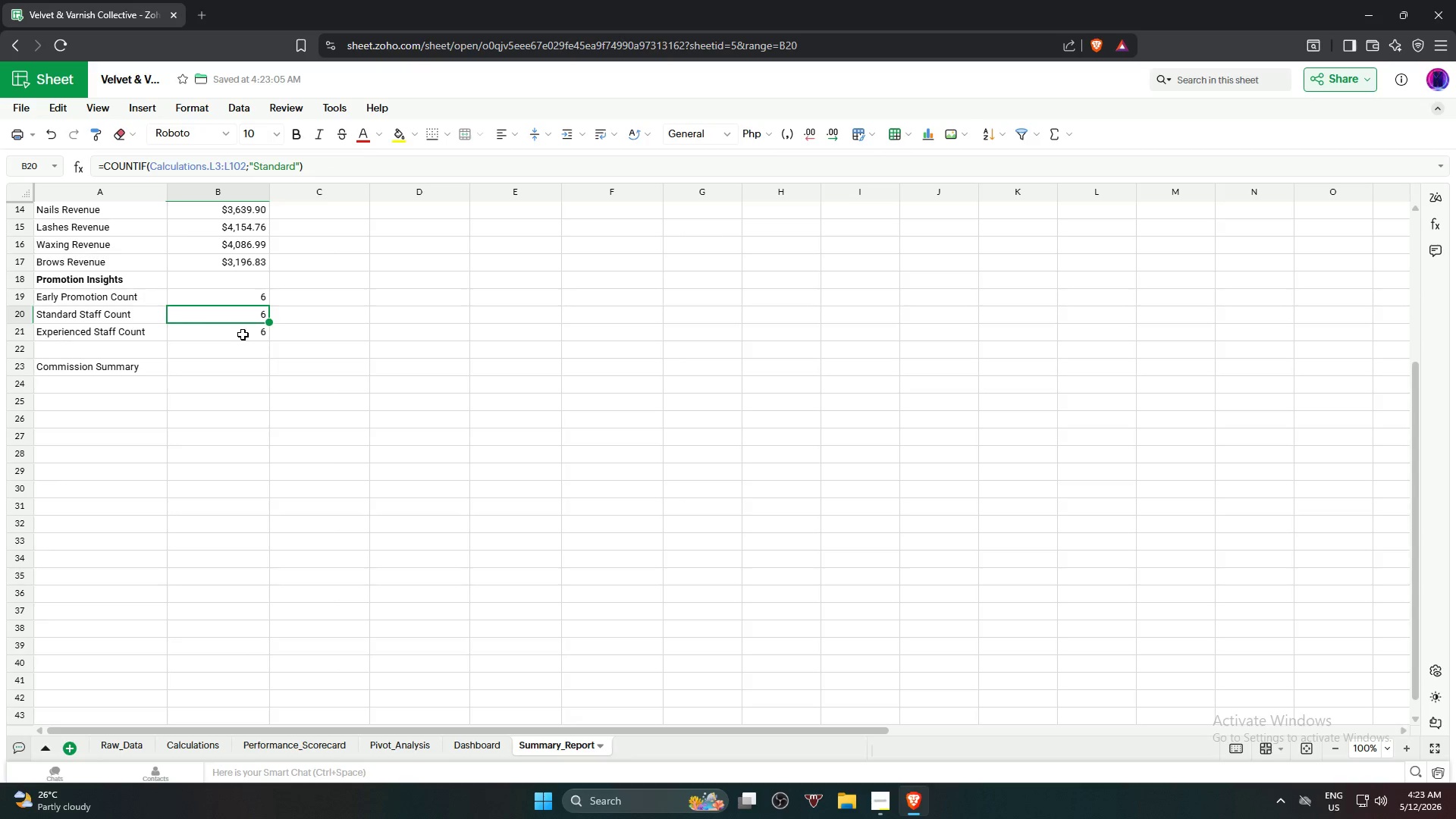 
left_click([242, 331])
 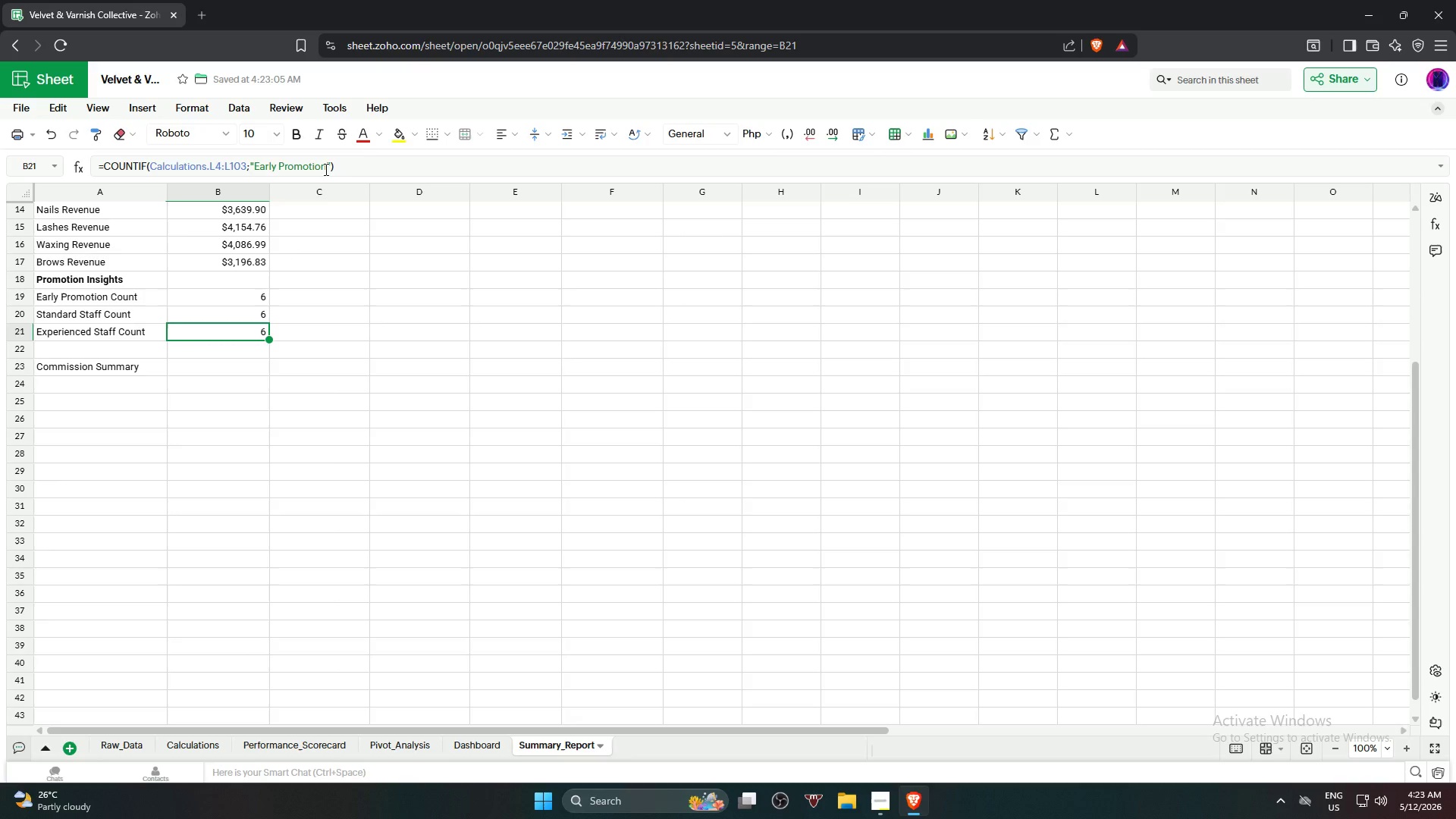 
left_click_drag(start_coordinate=[325, 168], to_coordinate=[253, 168])
 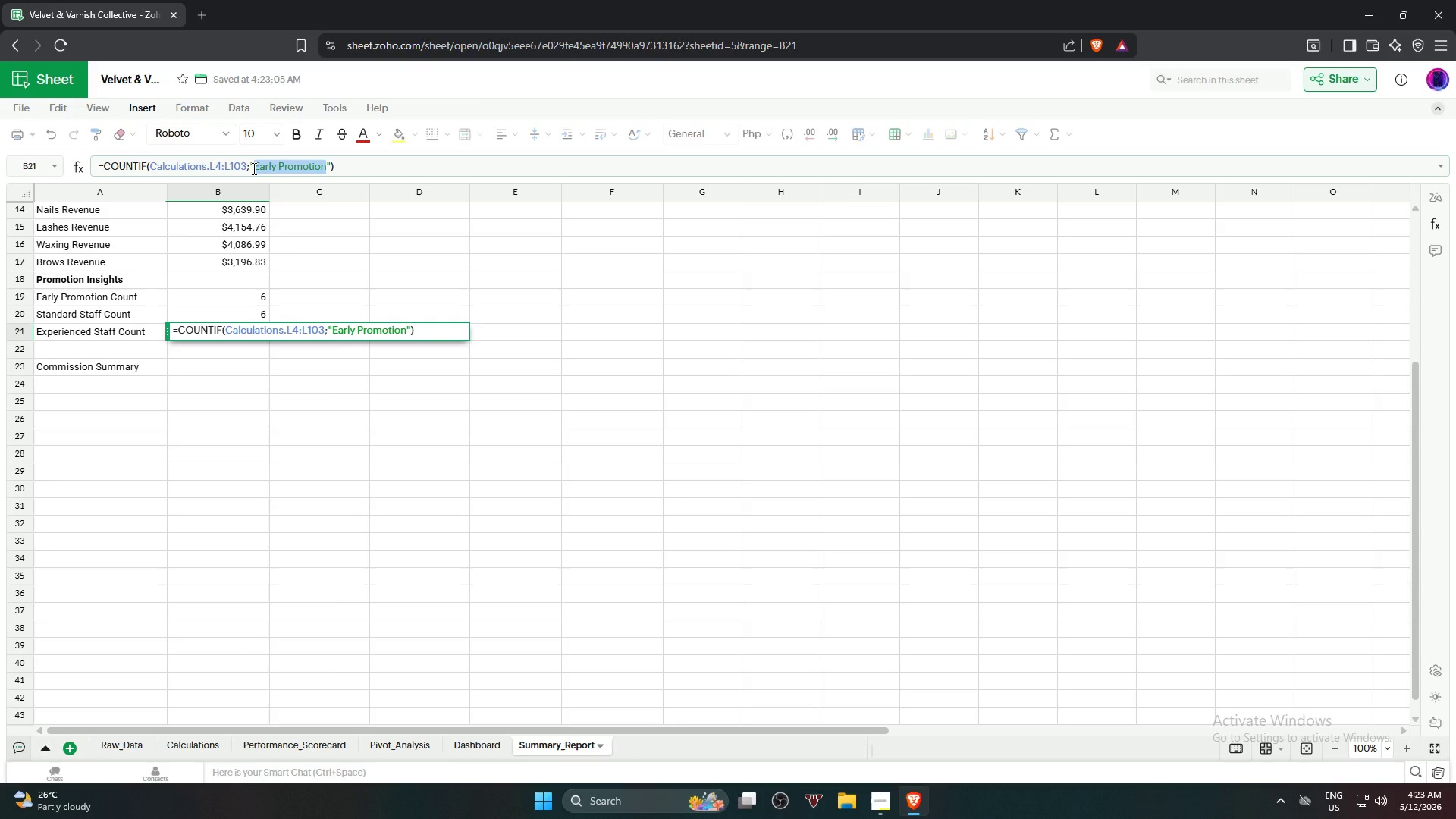 
type(Experienced )
key(Backspace)
 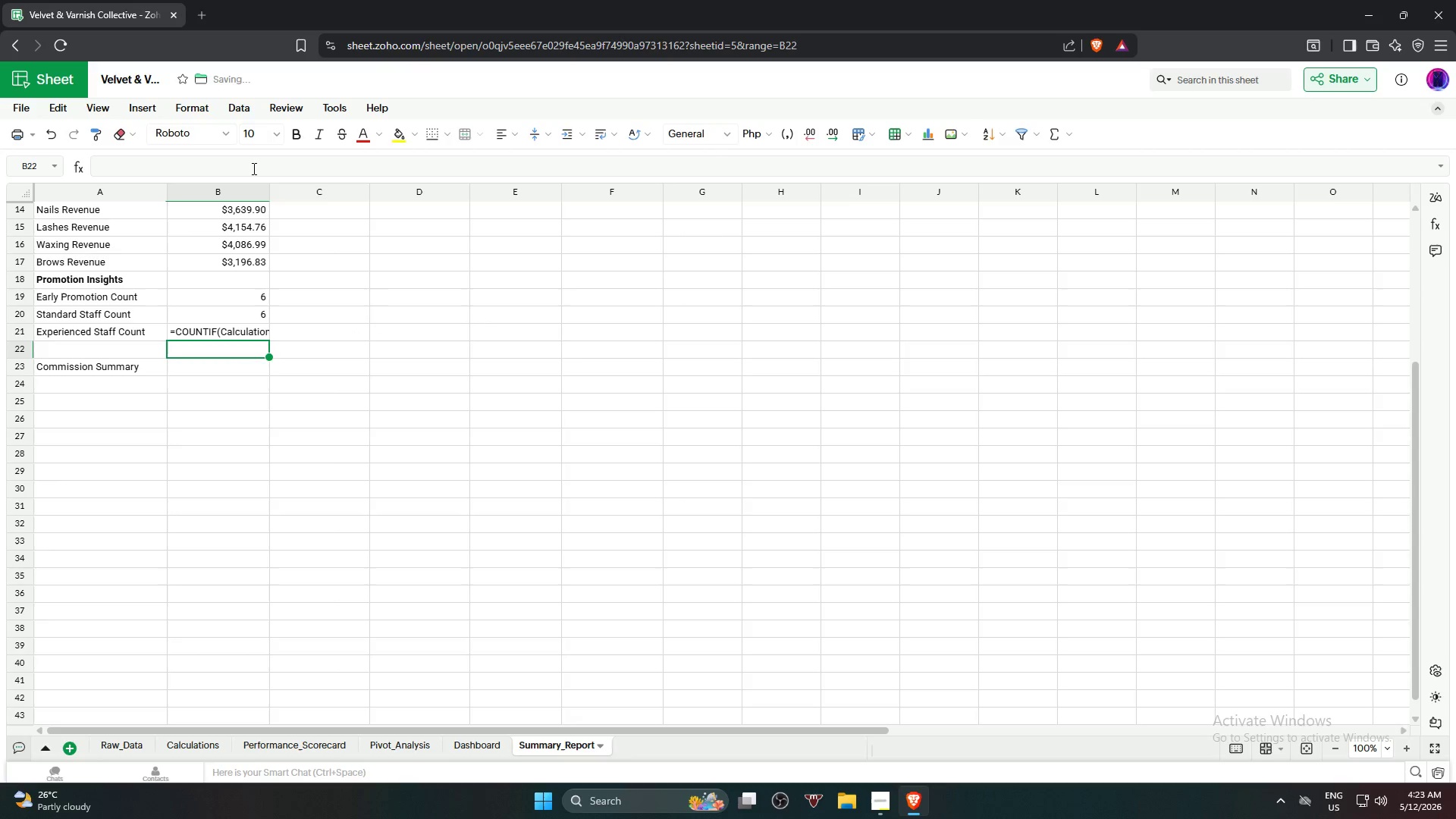 
 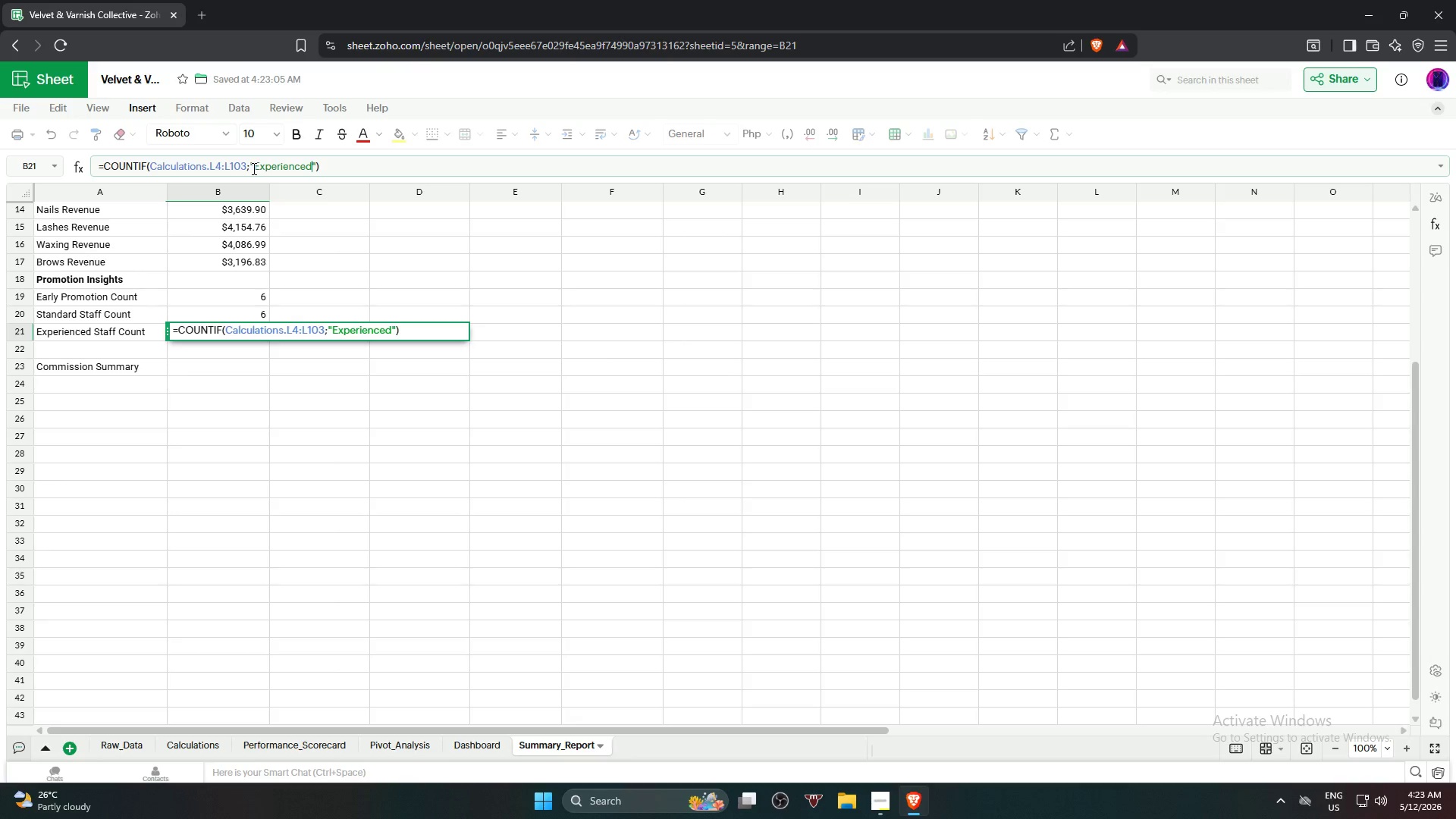 
key(Enter)
 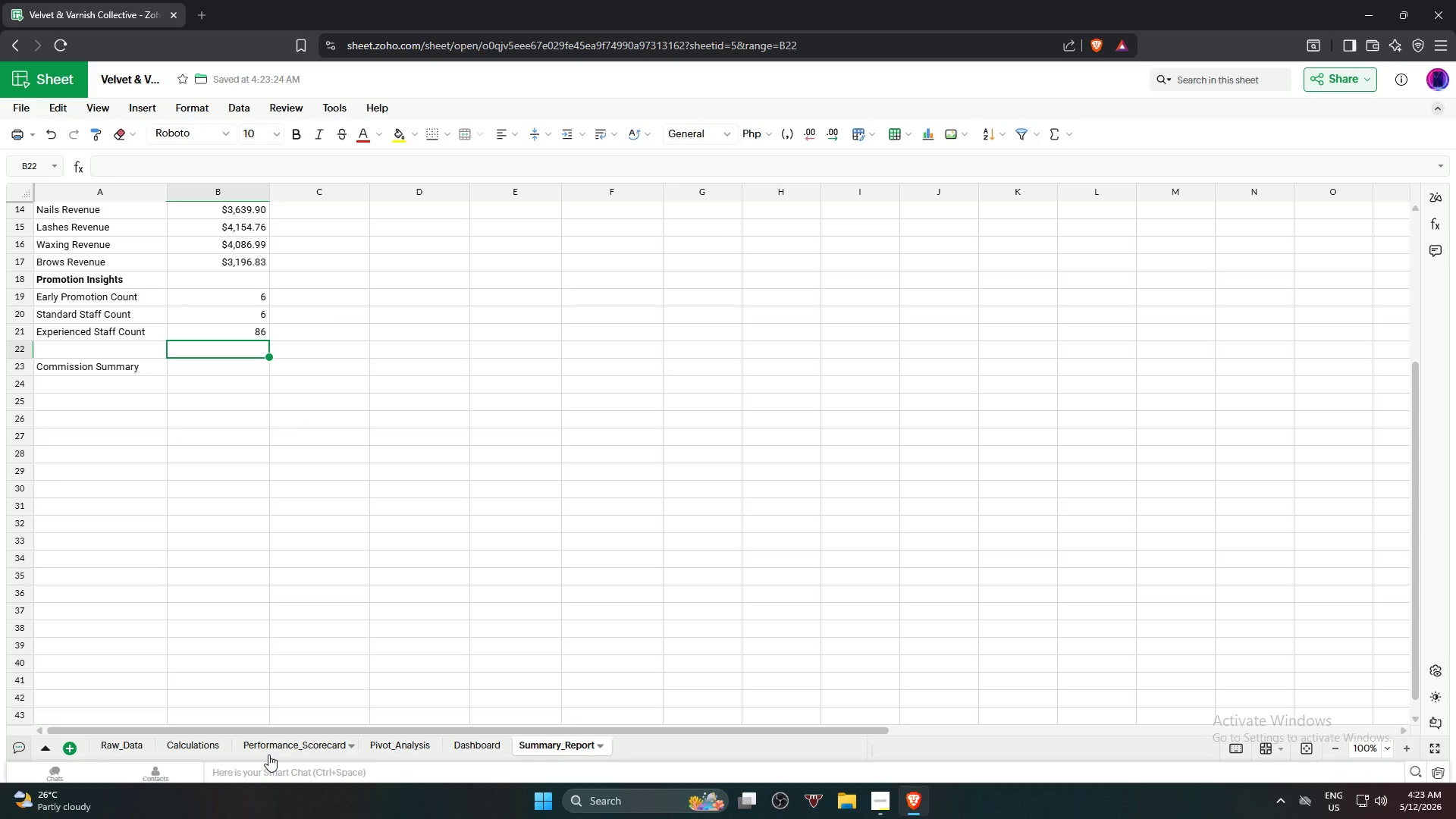 
wait(7.28)
 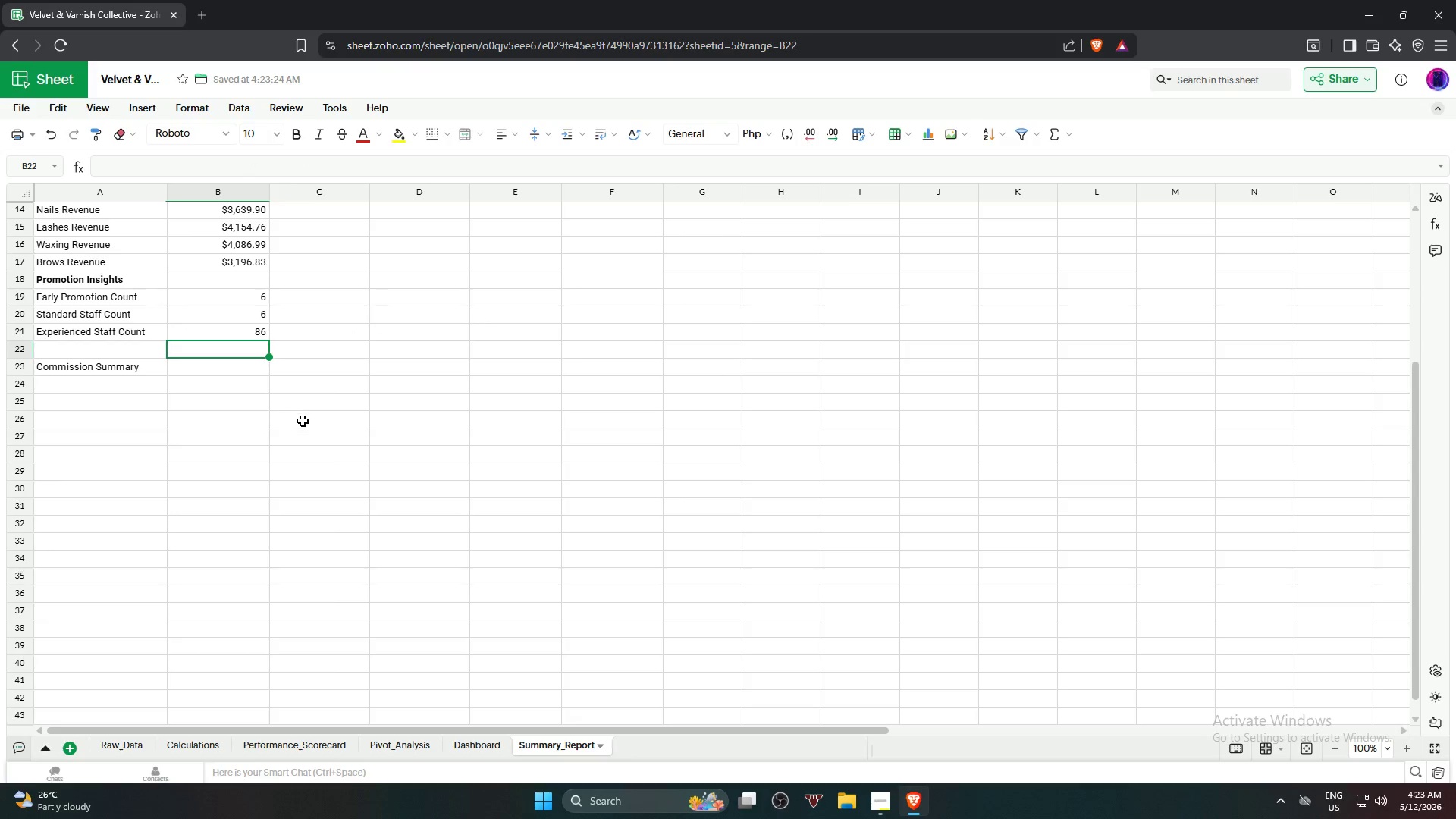 
left_click([189, 744])
 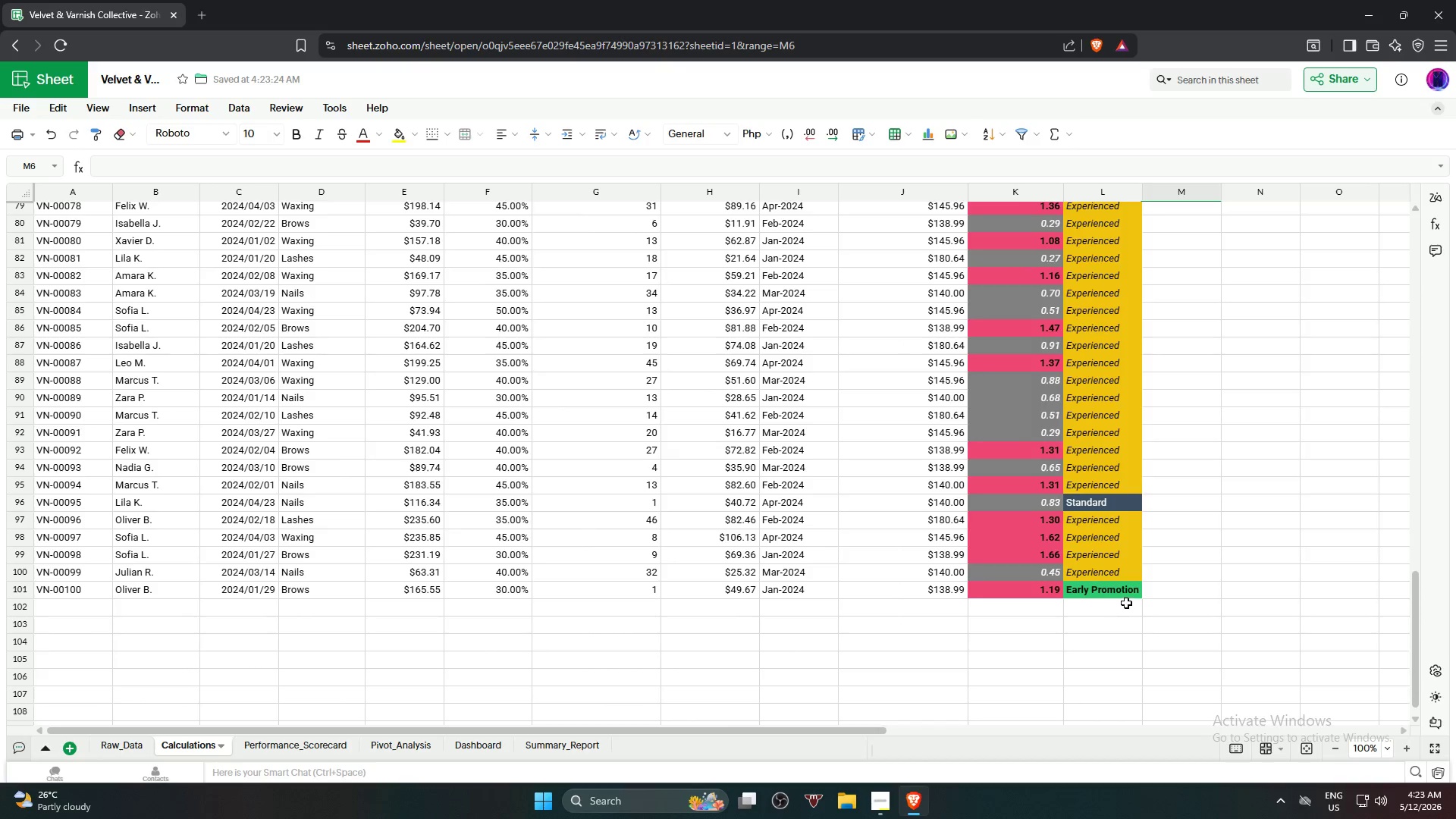 
scroll: coordinate [1183, 415], scroll_direction: up, amount: 18.0
 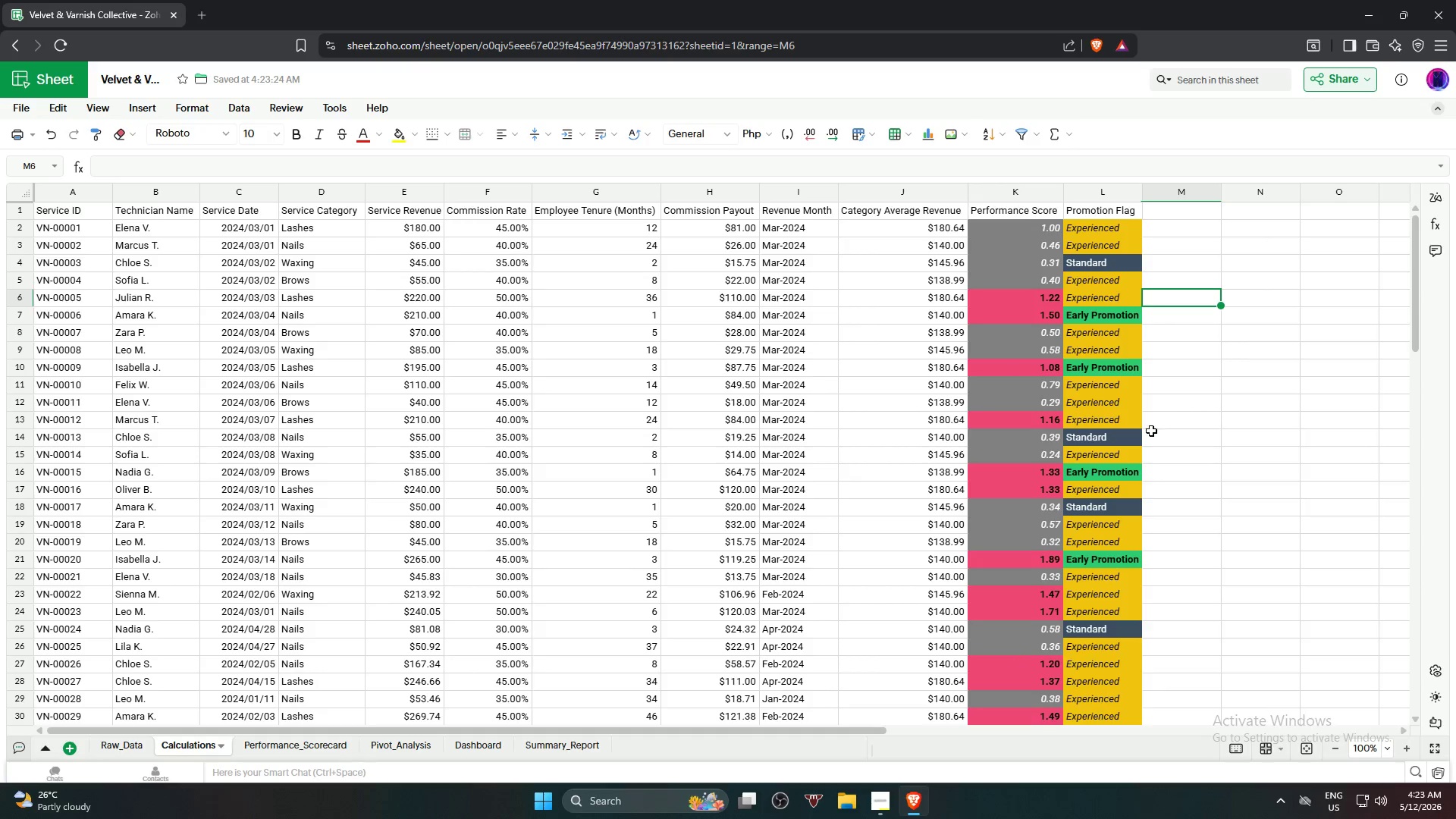 
wait(7.82)
 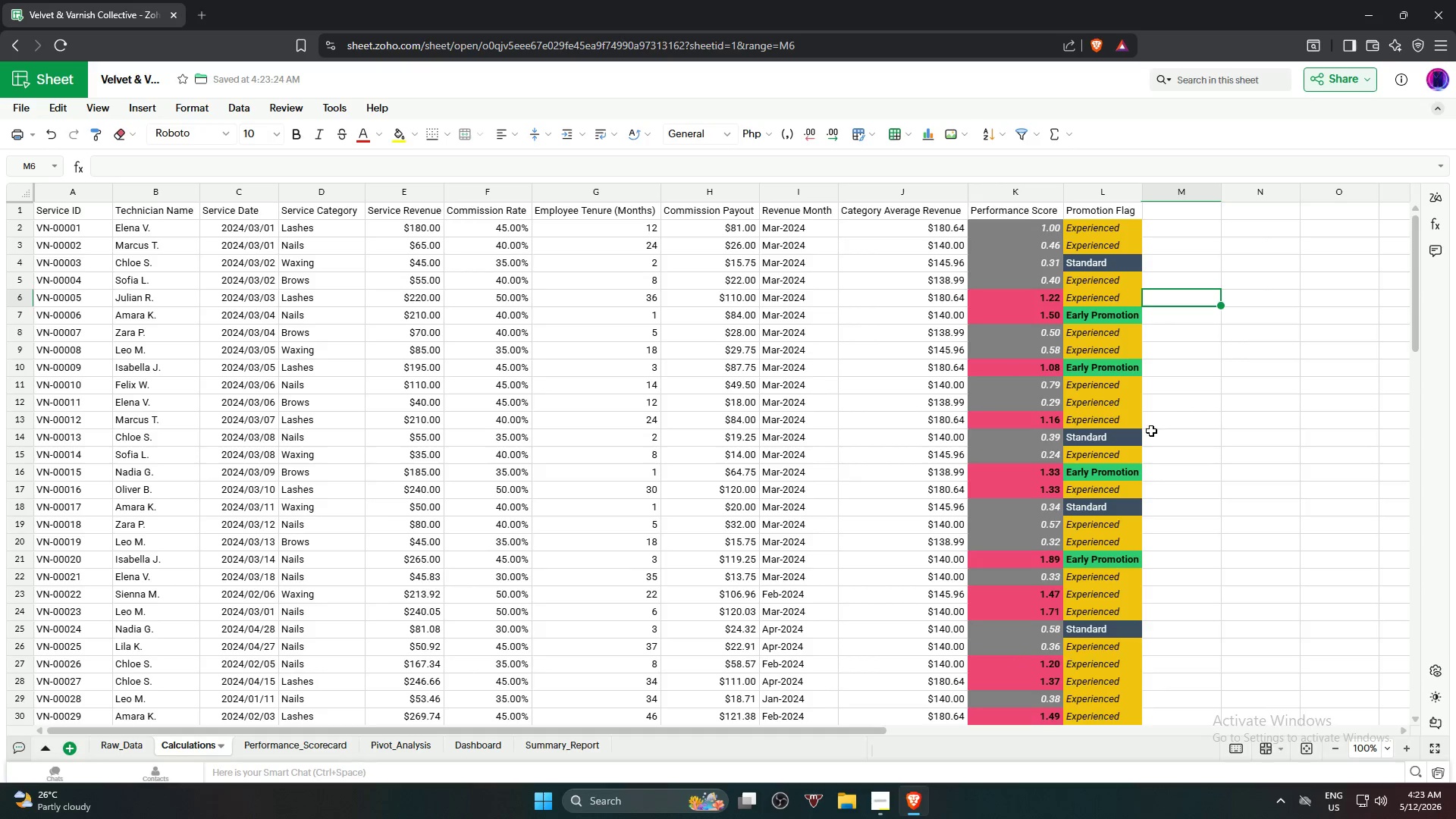 
scroll: coordinate [1349, 617], scroll_direction: down, amount: 4.0
 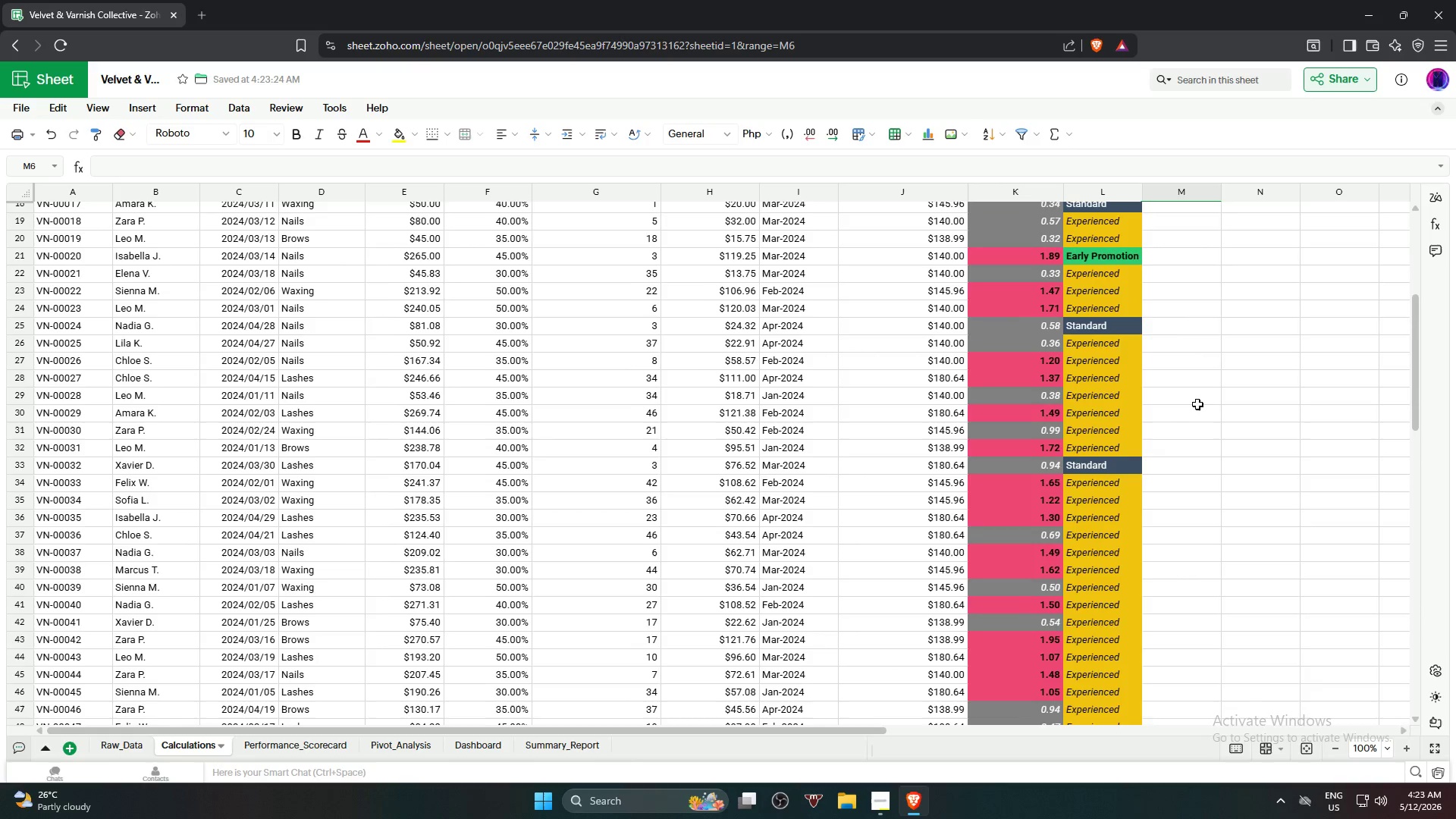 
scroll: coordinate [1213, 420], scroll_direction: up, amount: 4.0
 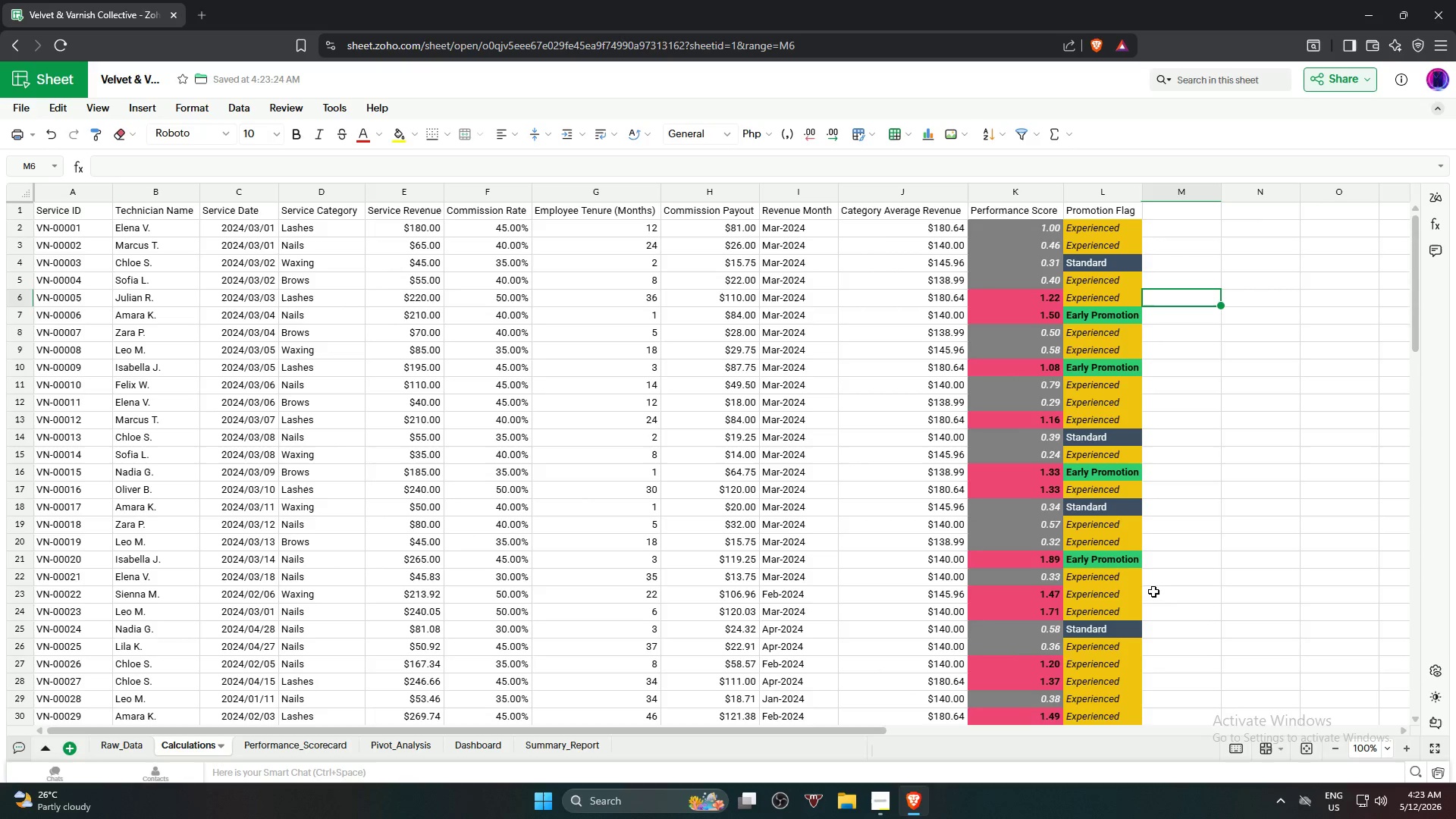 
scroll: coordinate [1239, 486], scroll_direction: down, amount: 17.0
 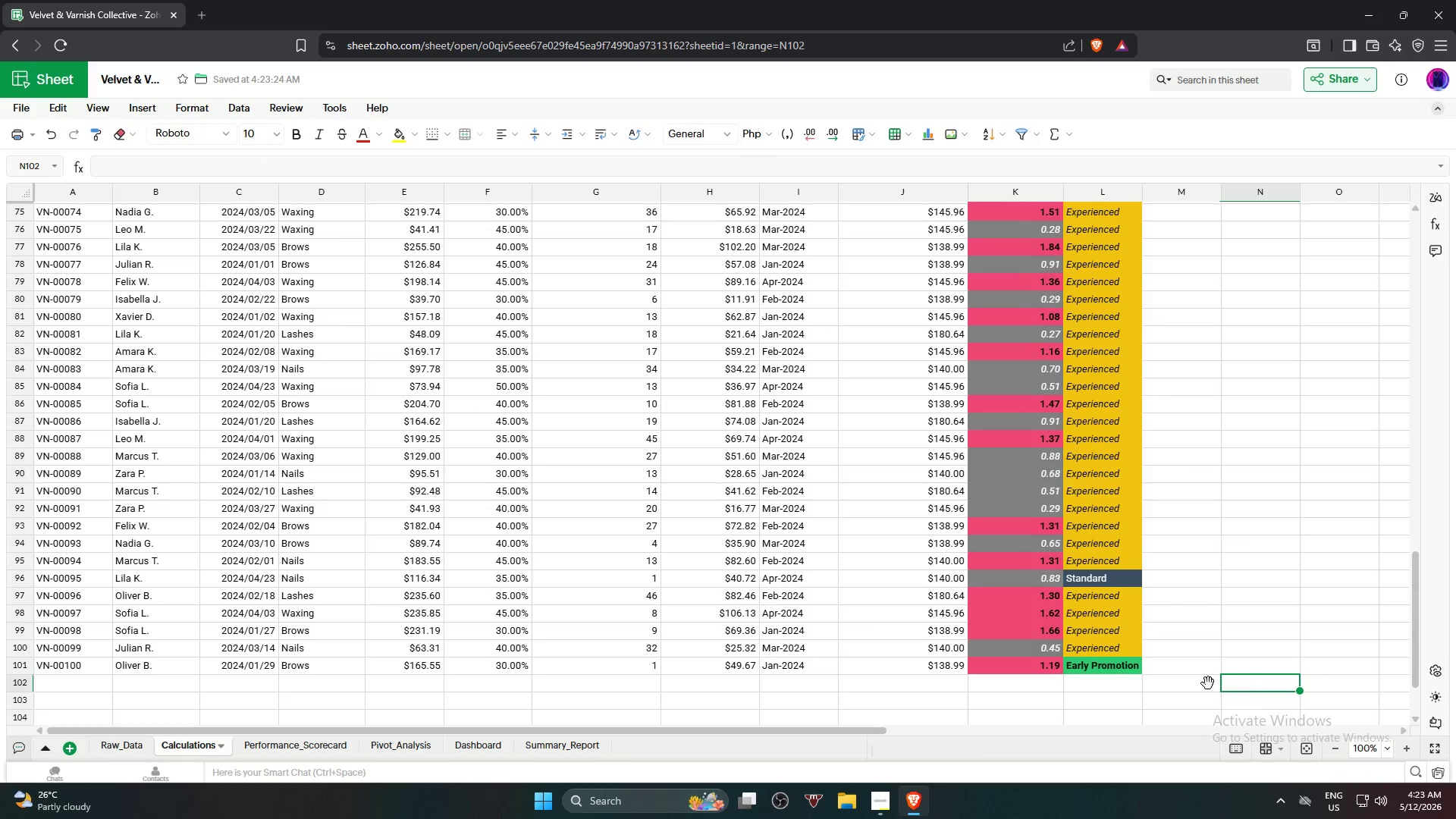 
left_click([1121, 670])
 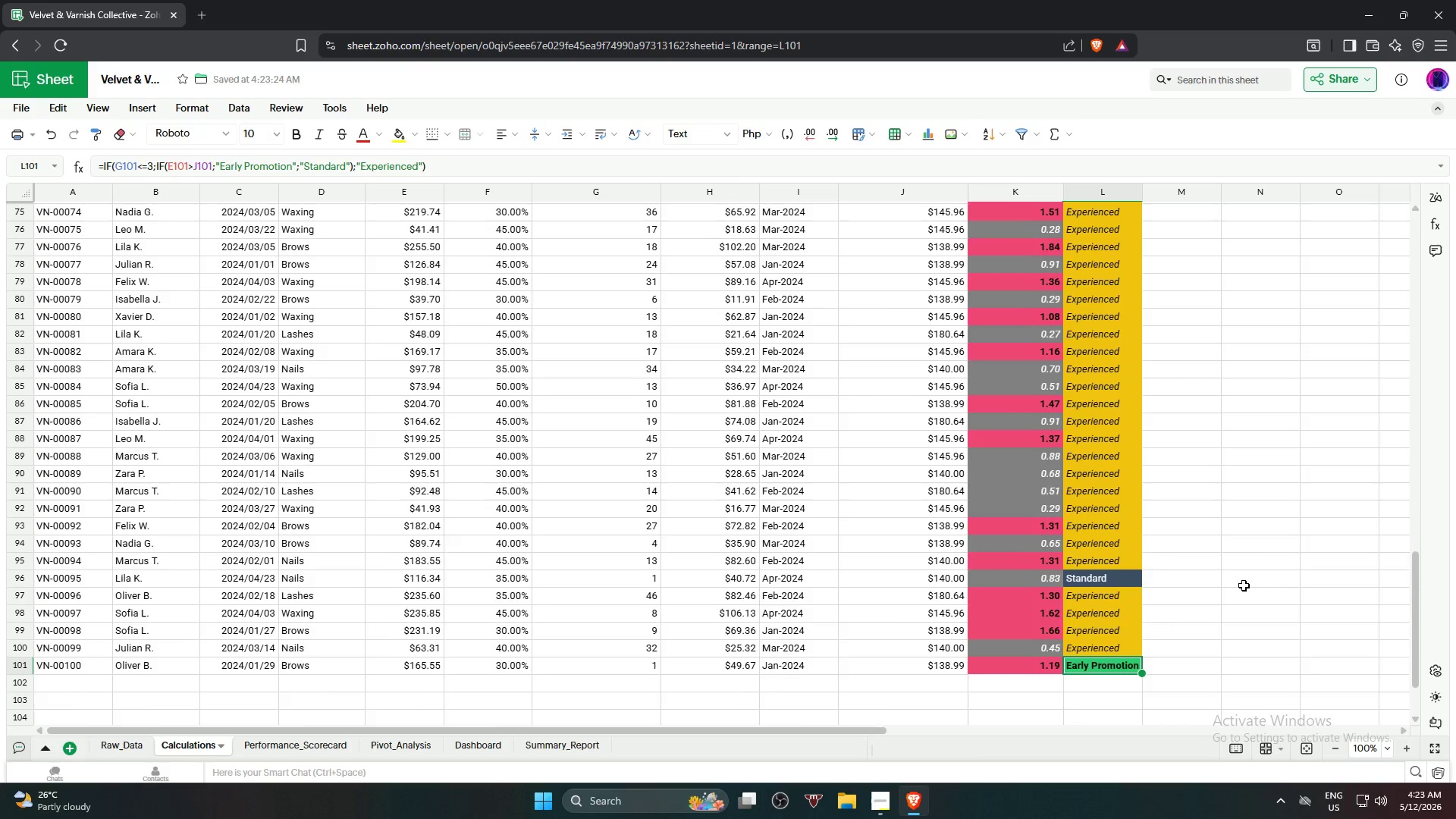 
scroll: coordinate [1250, 571], scroll_direction: up, amount: 6.0
 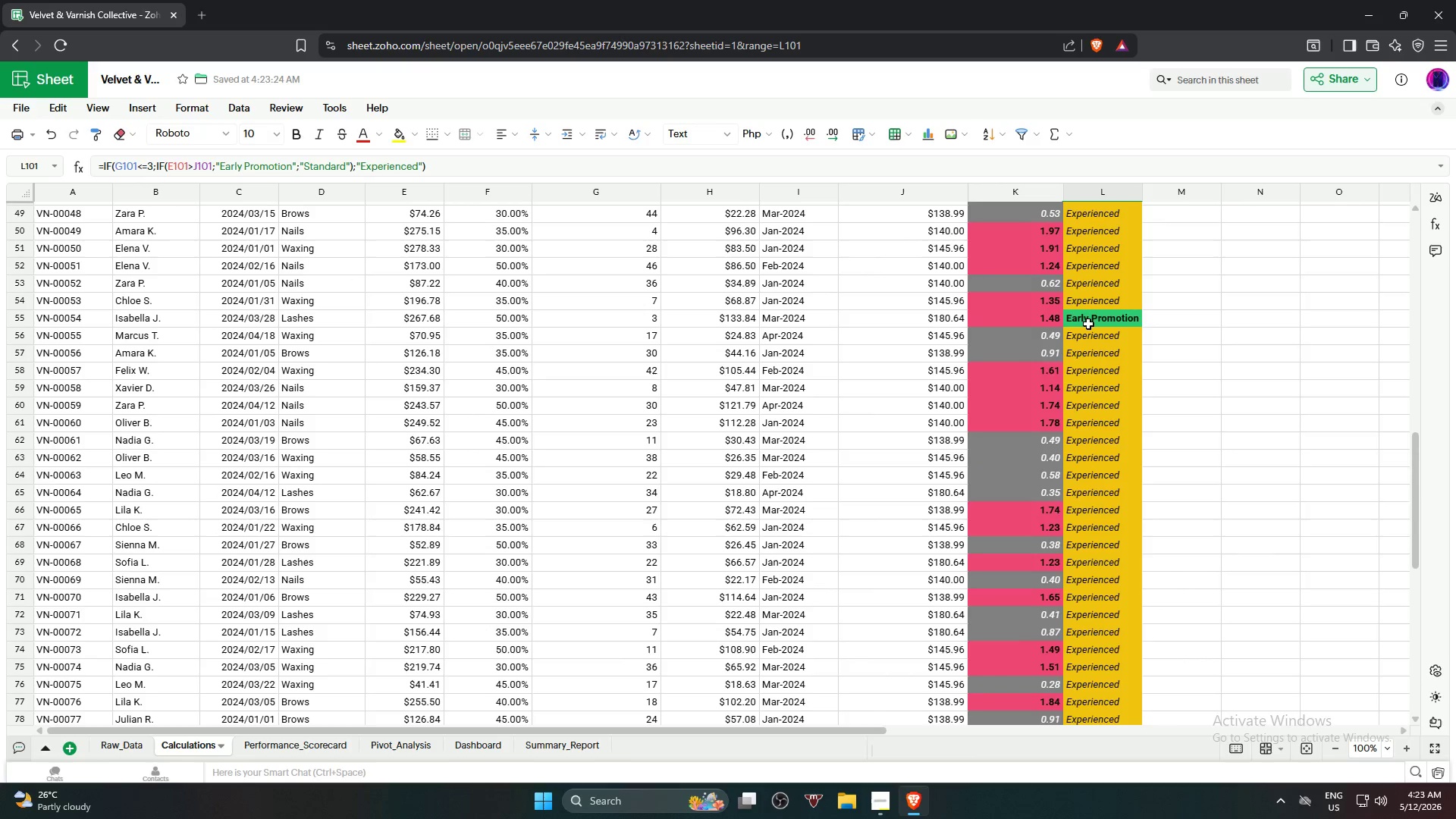 
left_click([1096, 318])
 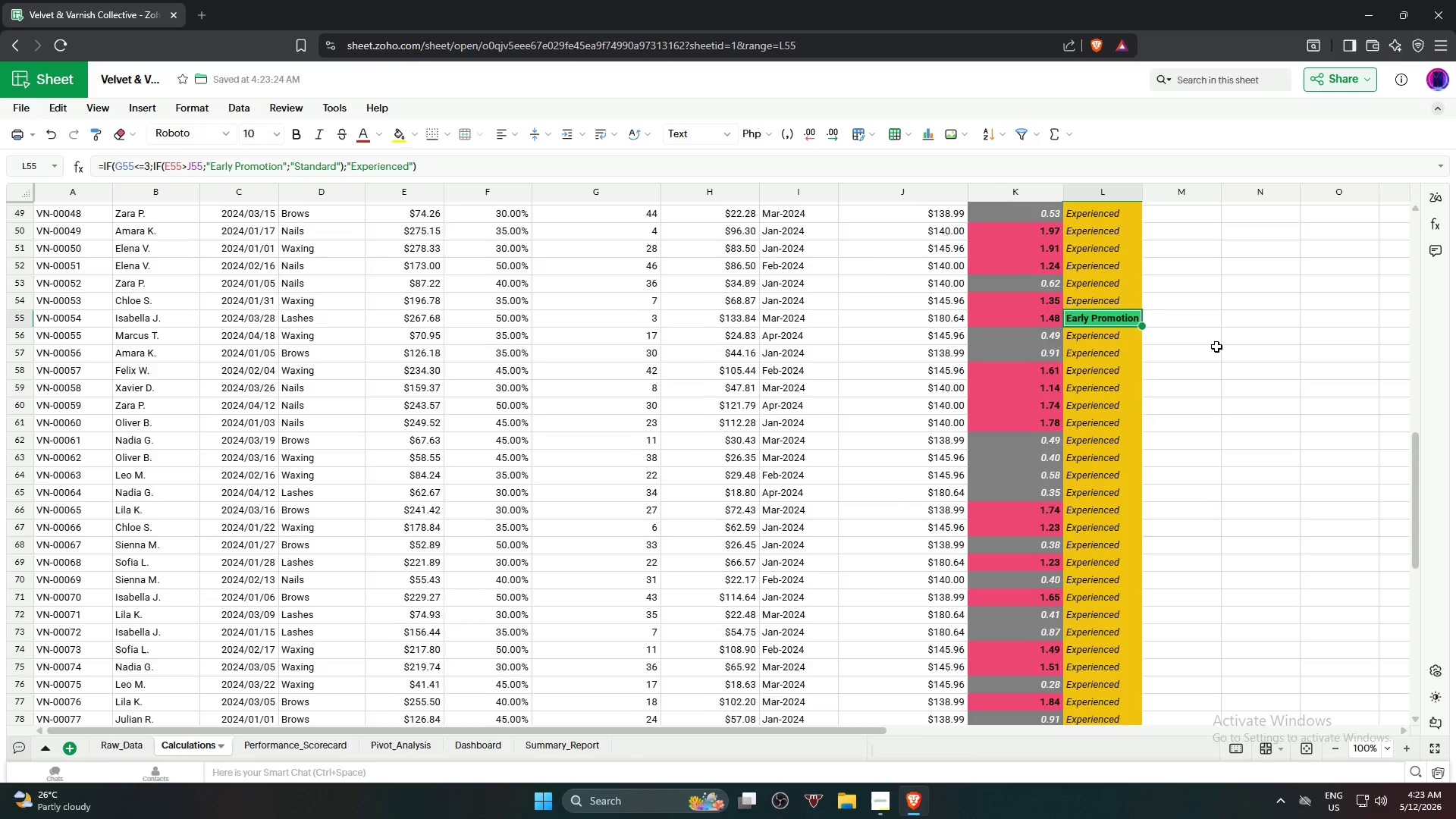 
scroll: coordinate [1130, 347], scroll_direction: up, amount: 9.0
 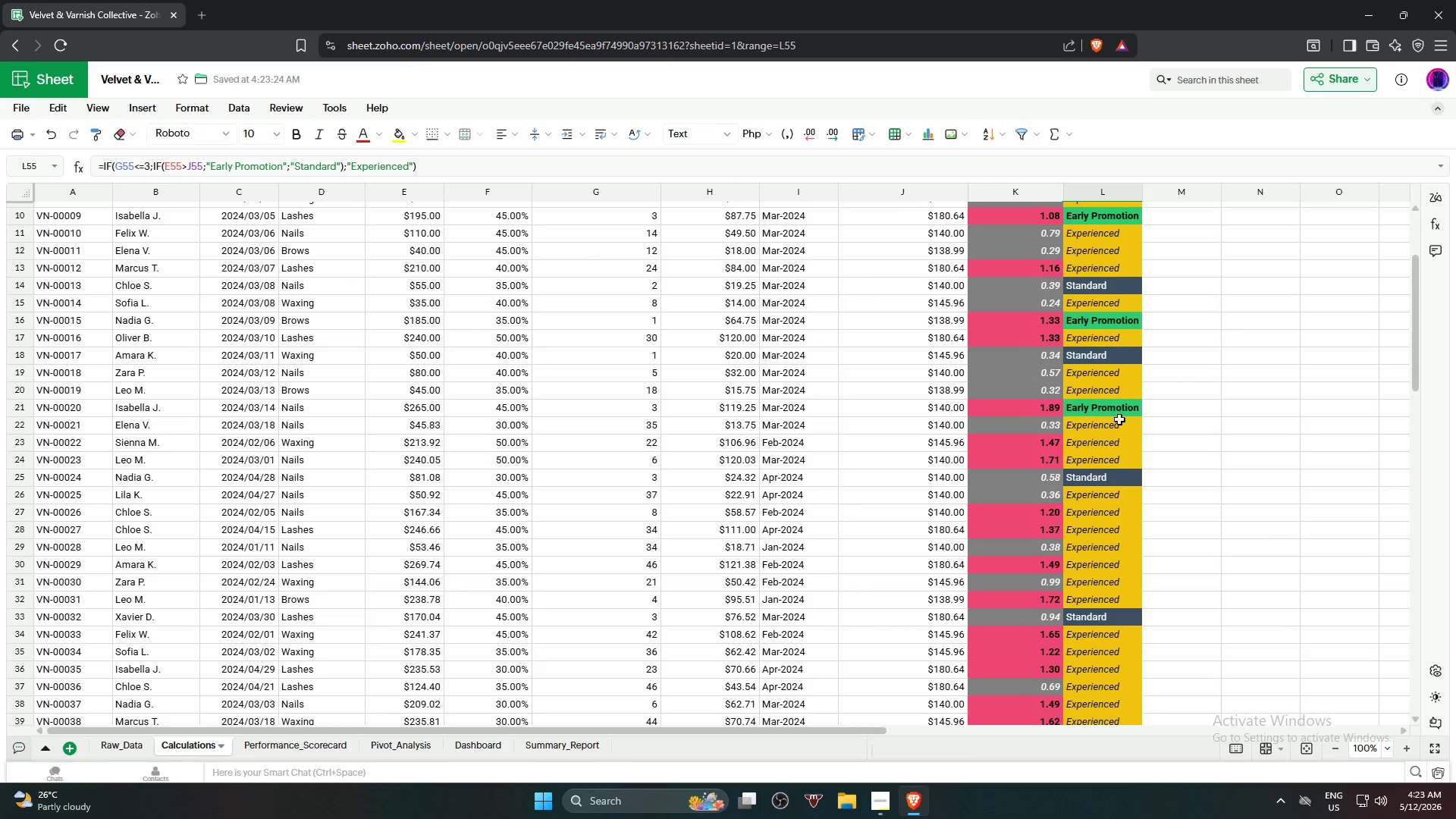 
left_click([1110, 413])
 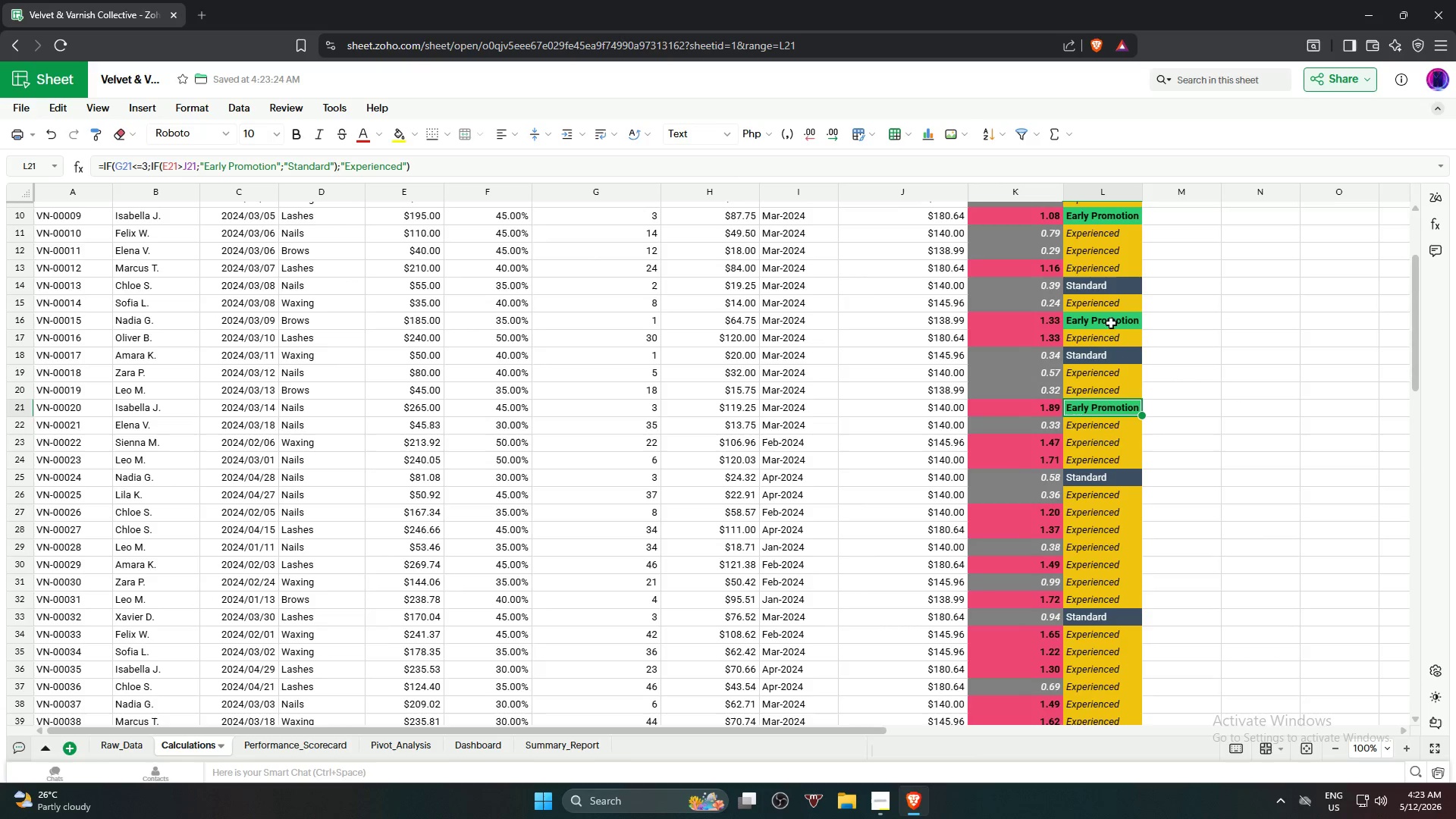 
left_click([1109, 319])
 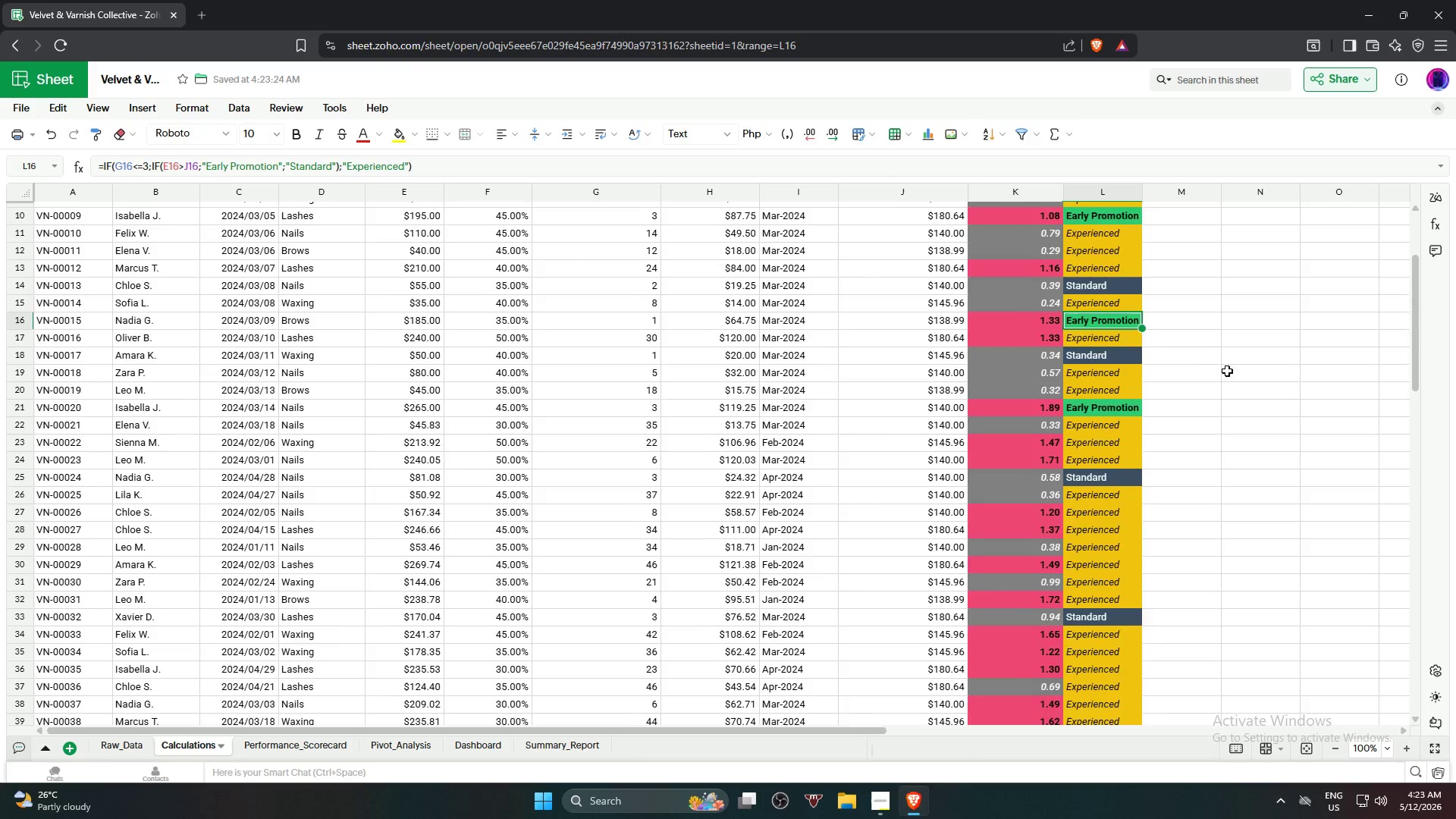 
scroll: coordinate [1232, 374], scroll_direction: up, amount: 3.0
 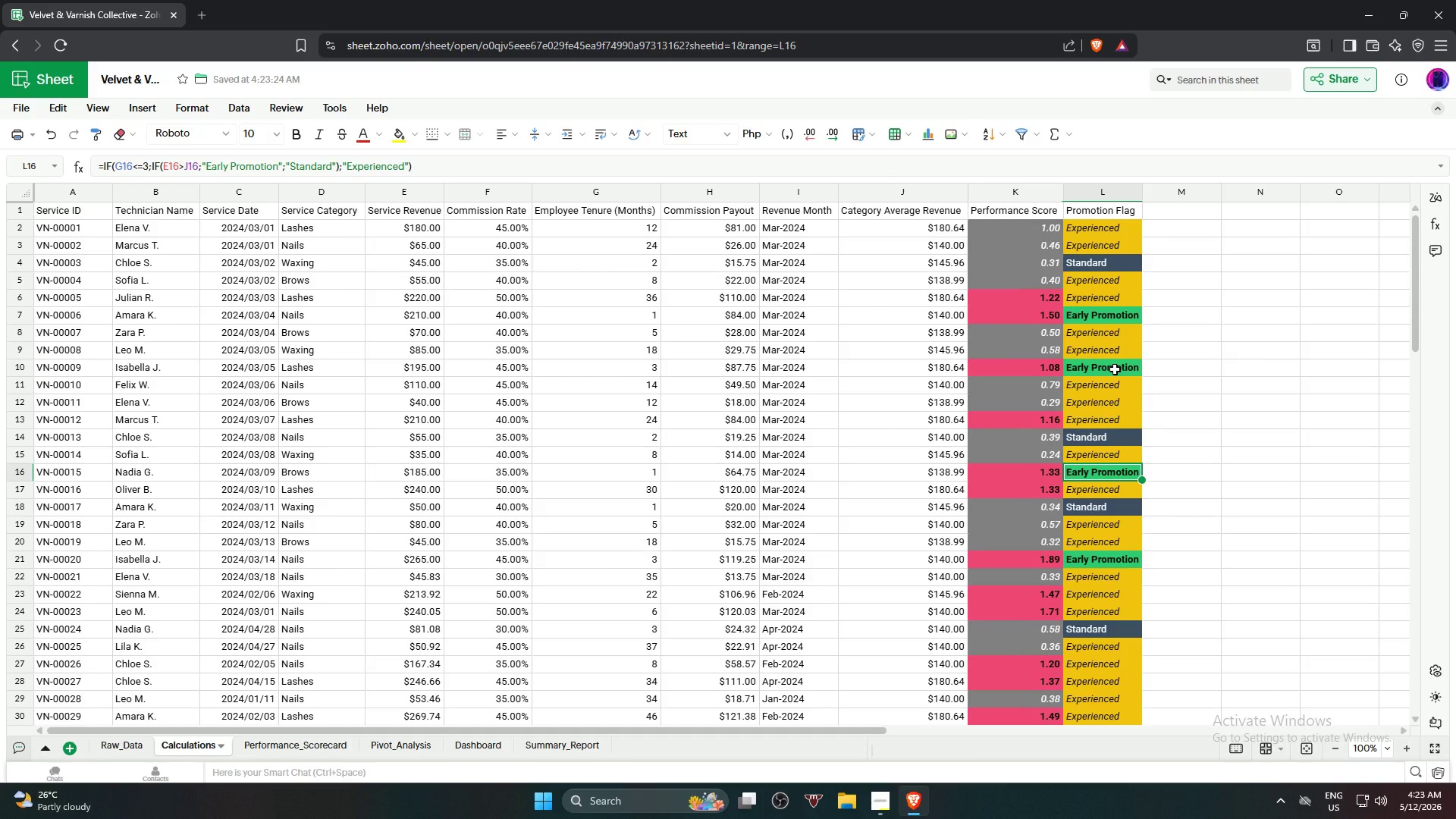 
left_click([1115, 369])
 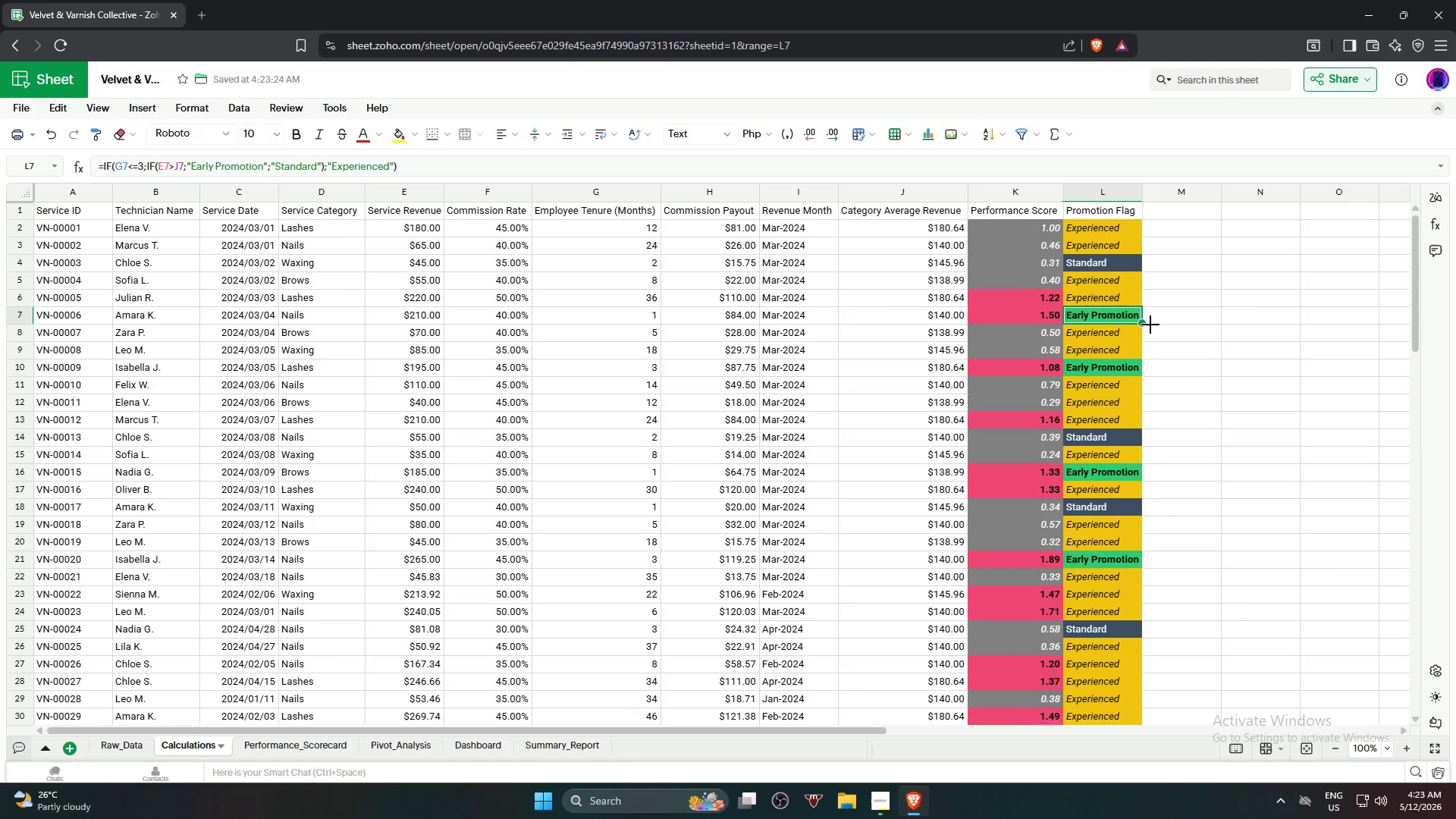 
double_click([1351, 400])
 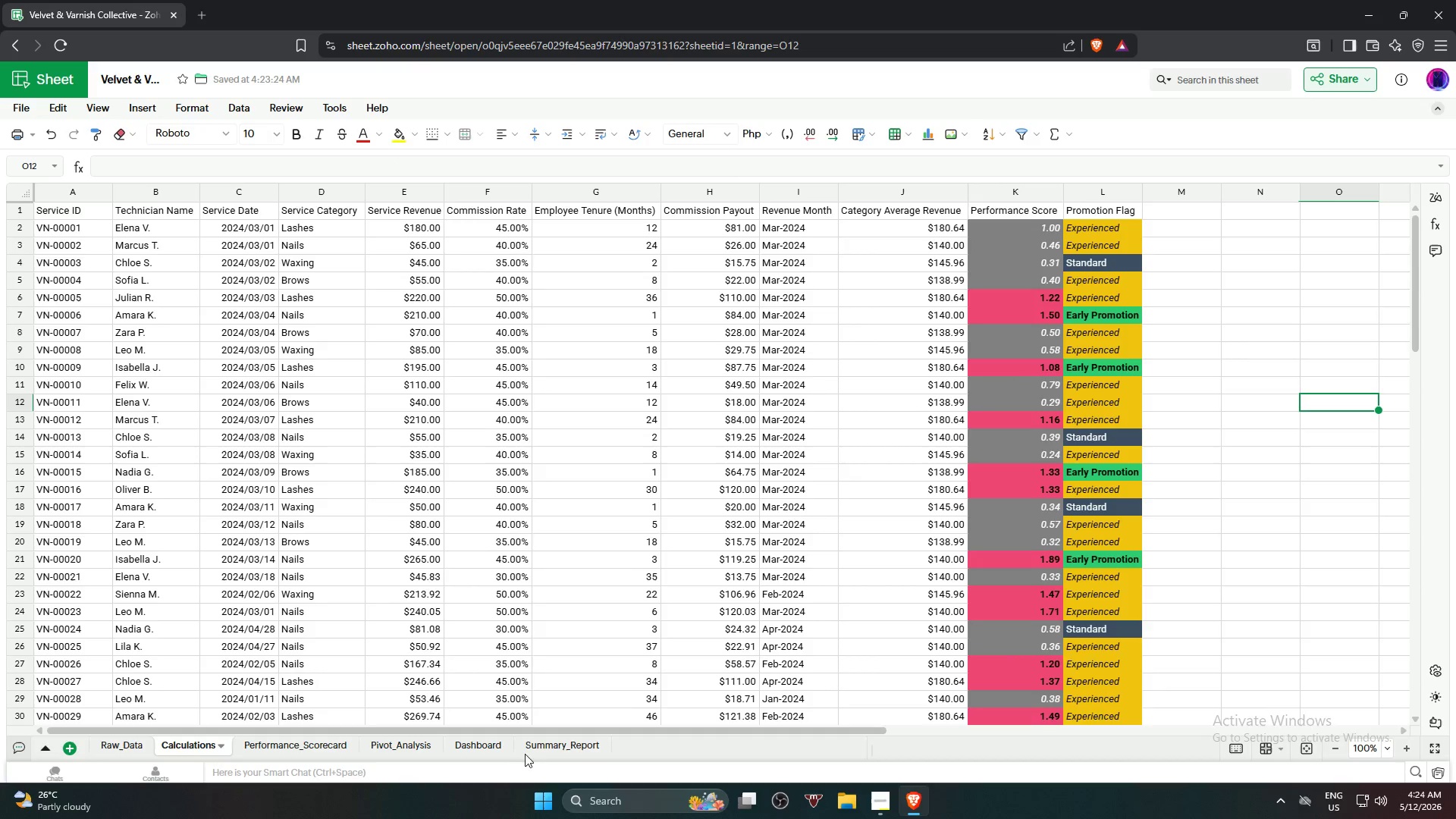 
left_click([534, 752])
 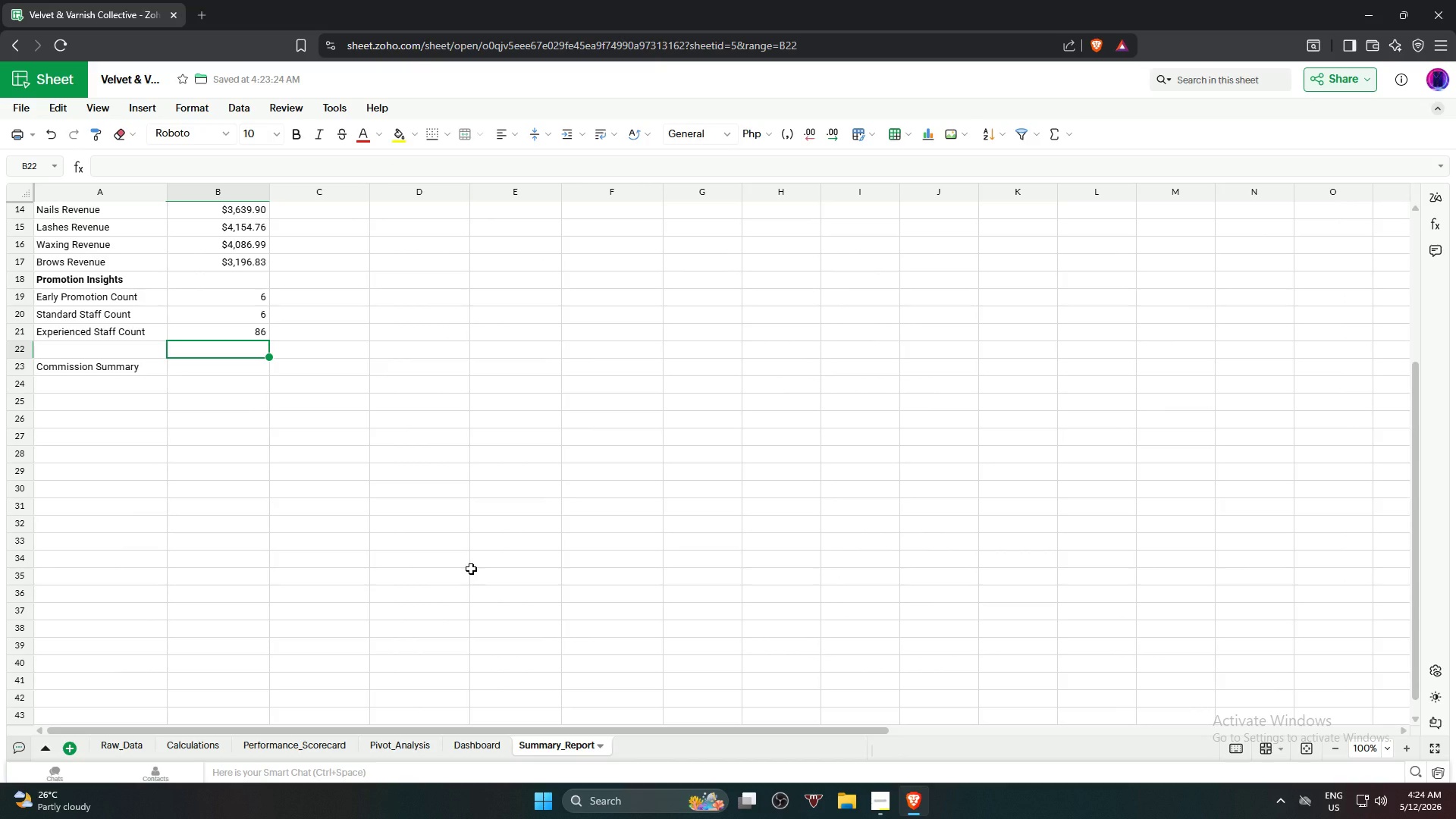 
wait(7.95)
 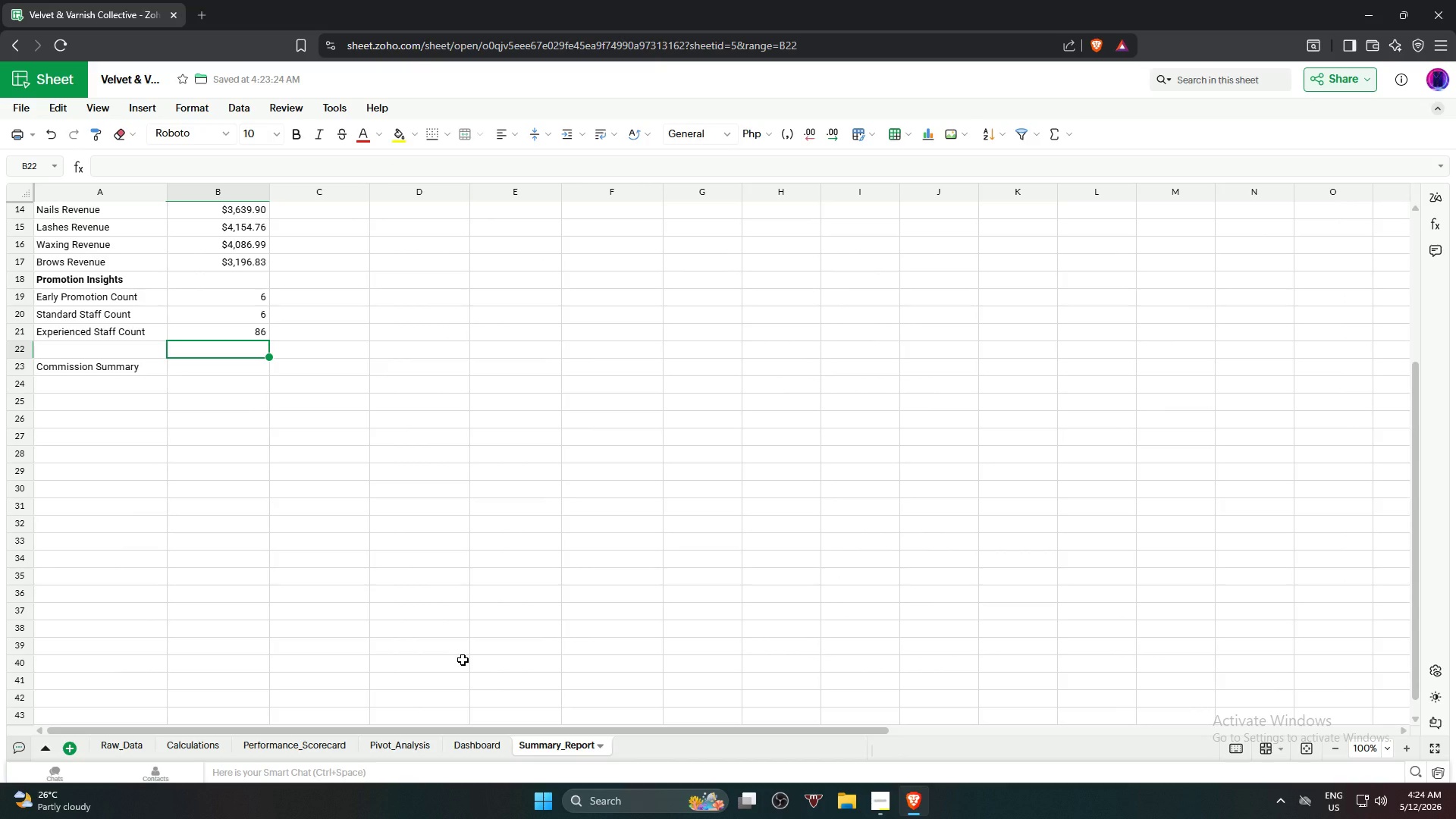 
key(LaunchApp2)
 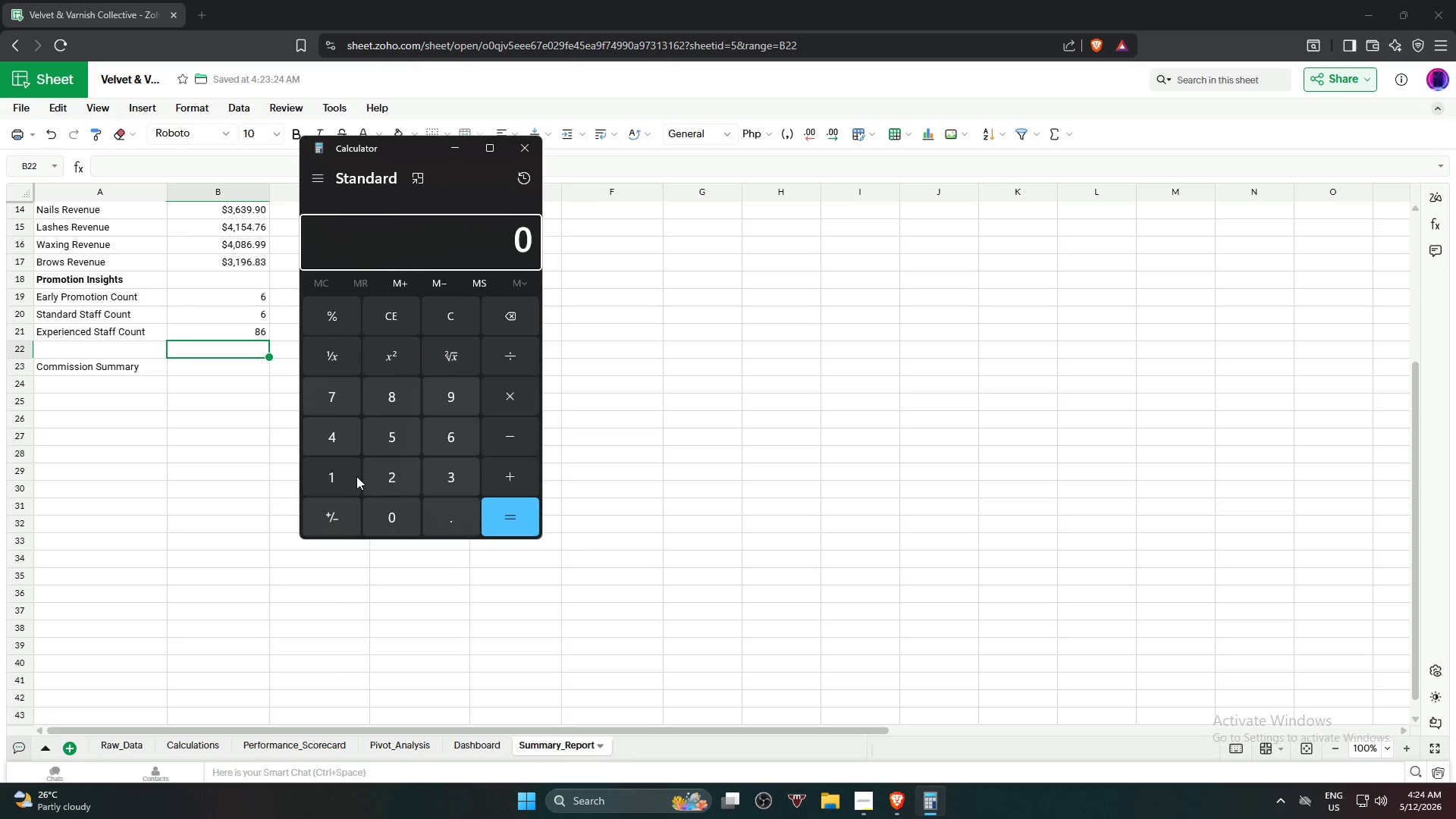 
left_click([345, 475])
 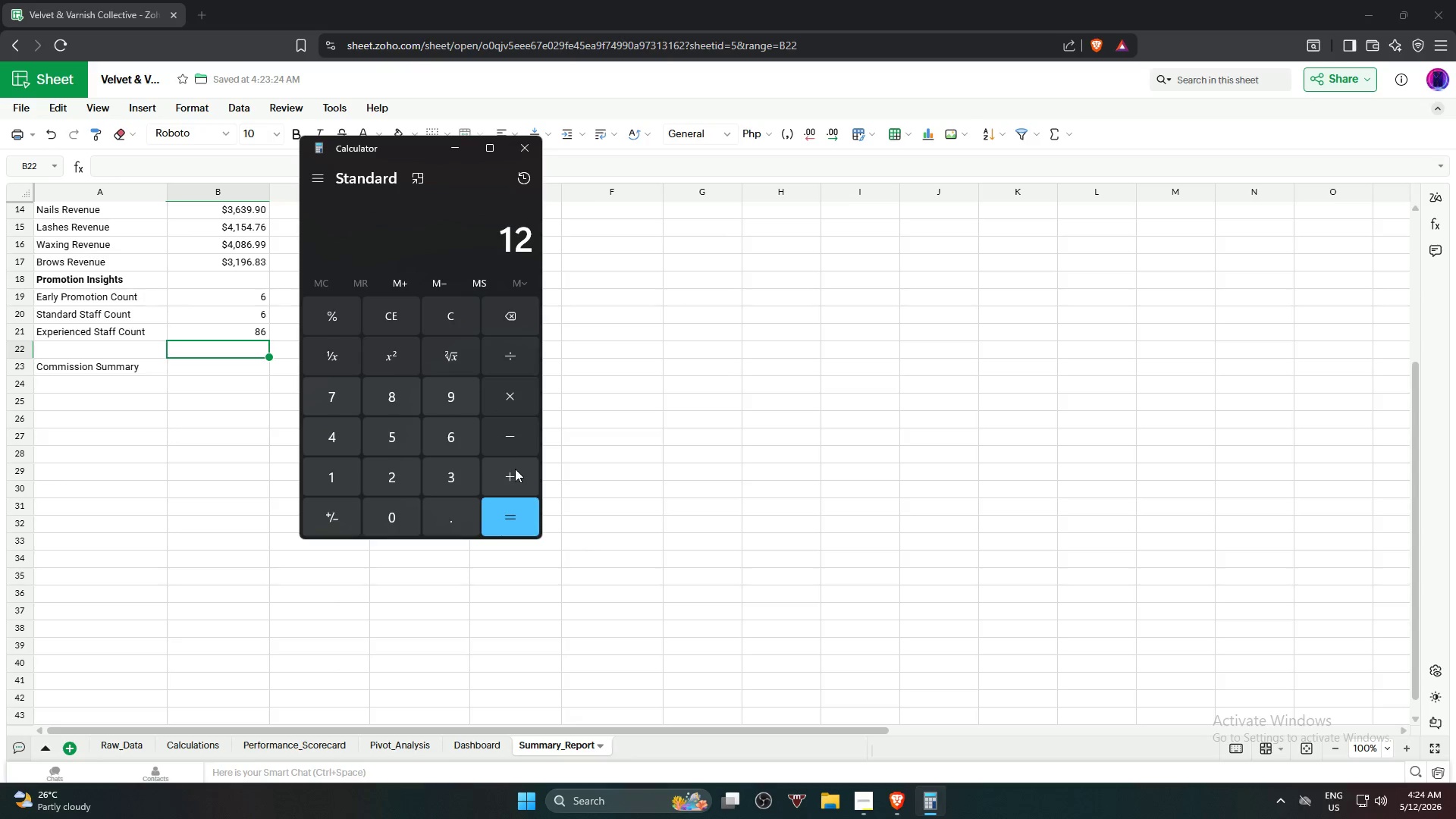 
left_click([515, 469])
 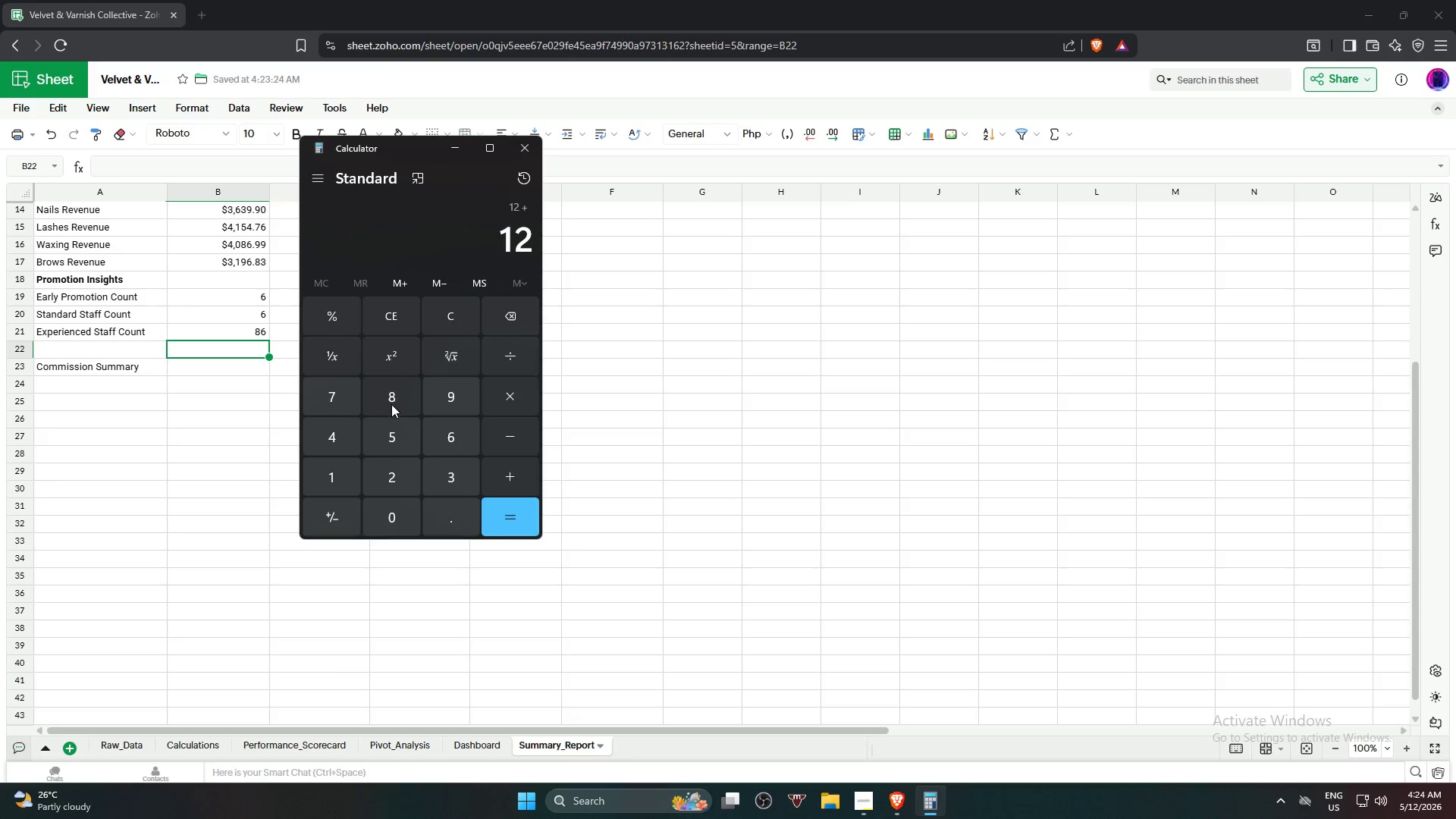 
left_click([390, 400])
 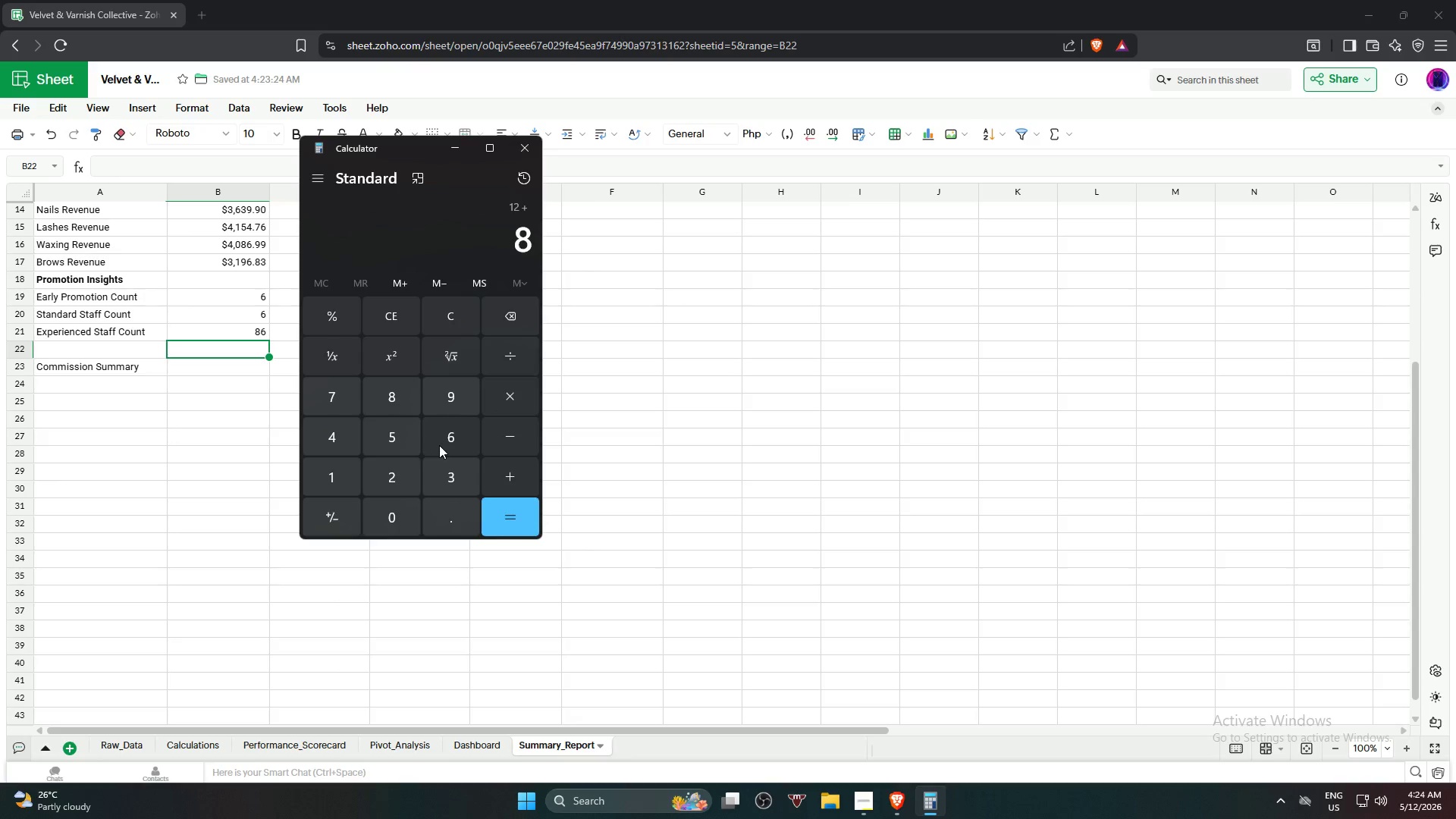 
left_click([442, 443])
 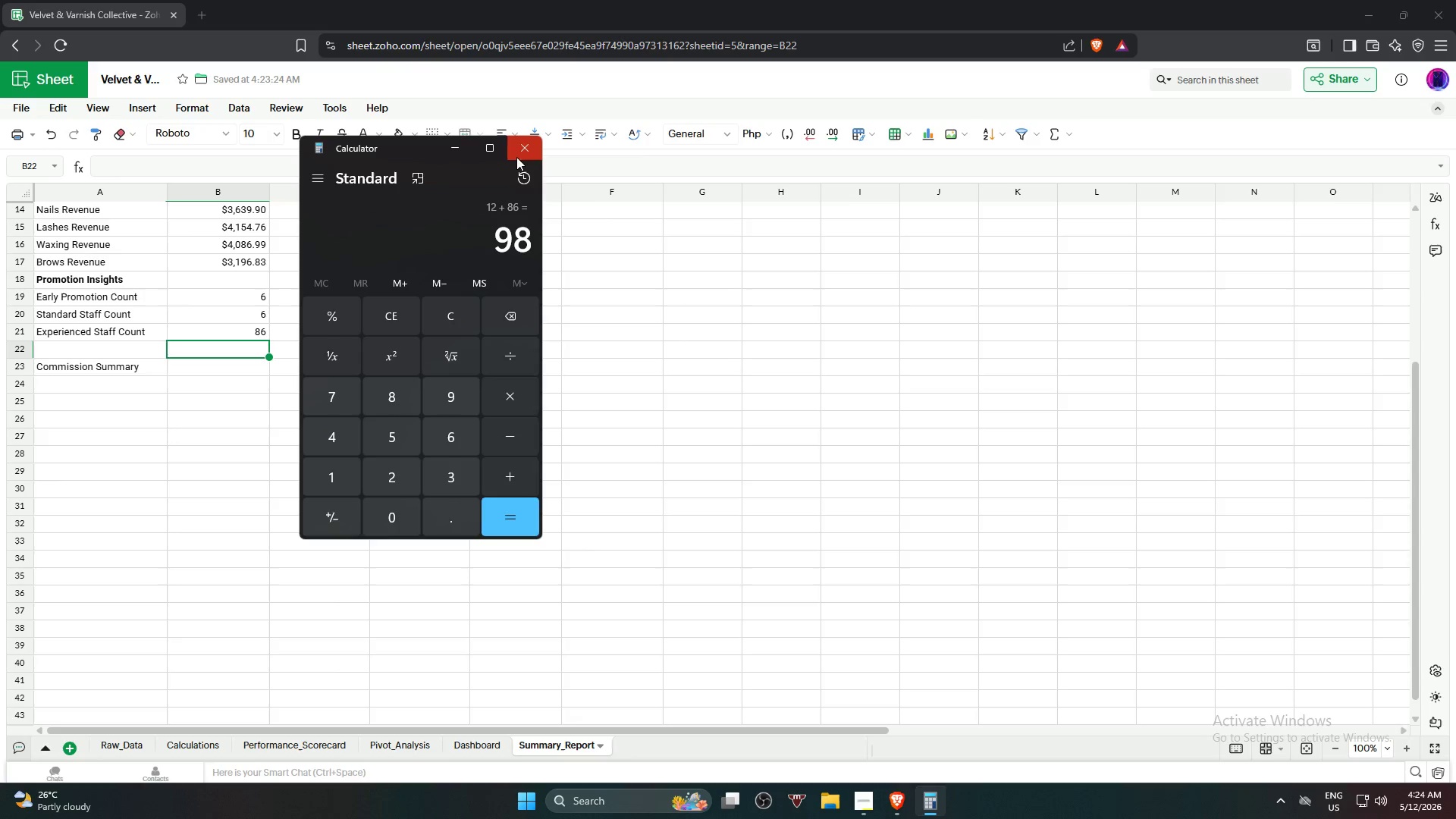 
left_click([516, 152])
 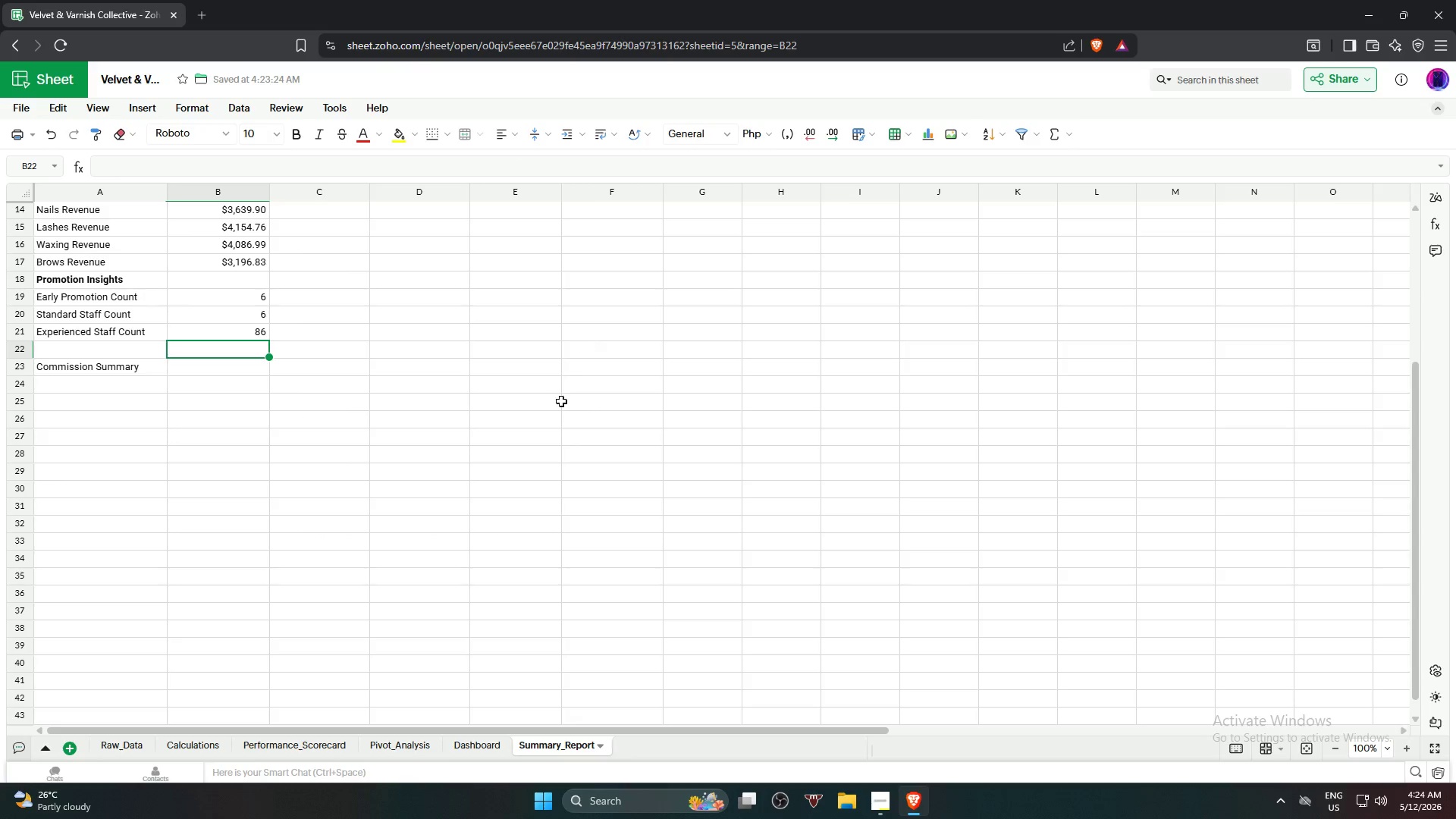 
left_click([550, 418])
 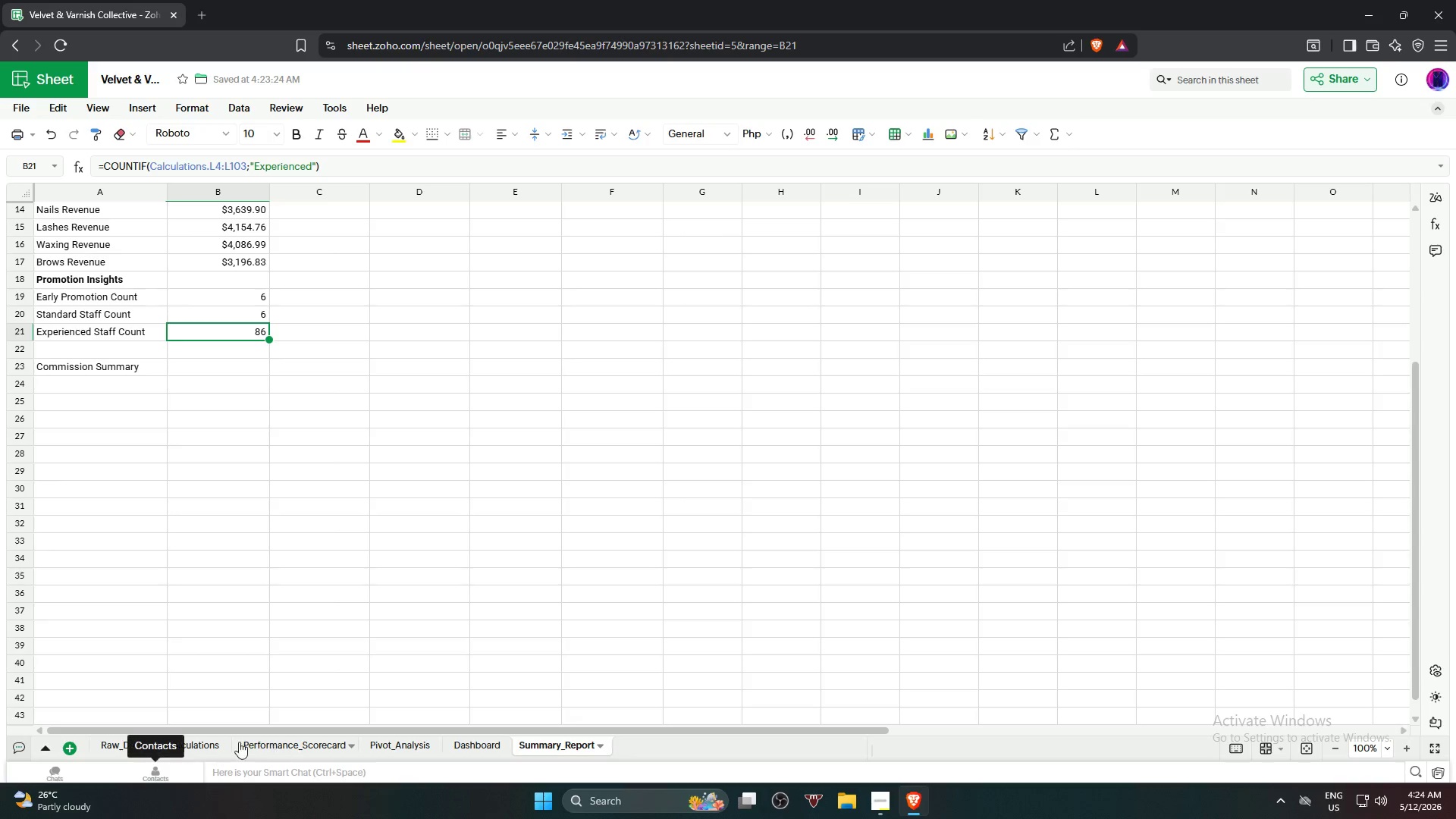 
left_click([190, 745])
 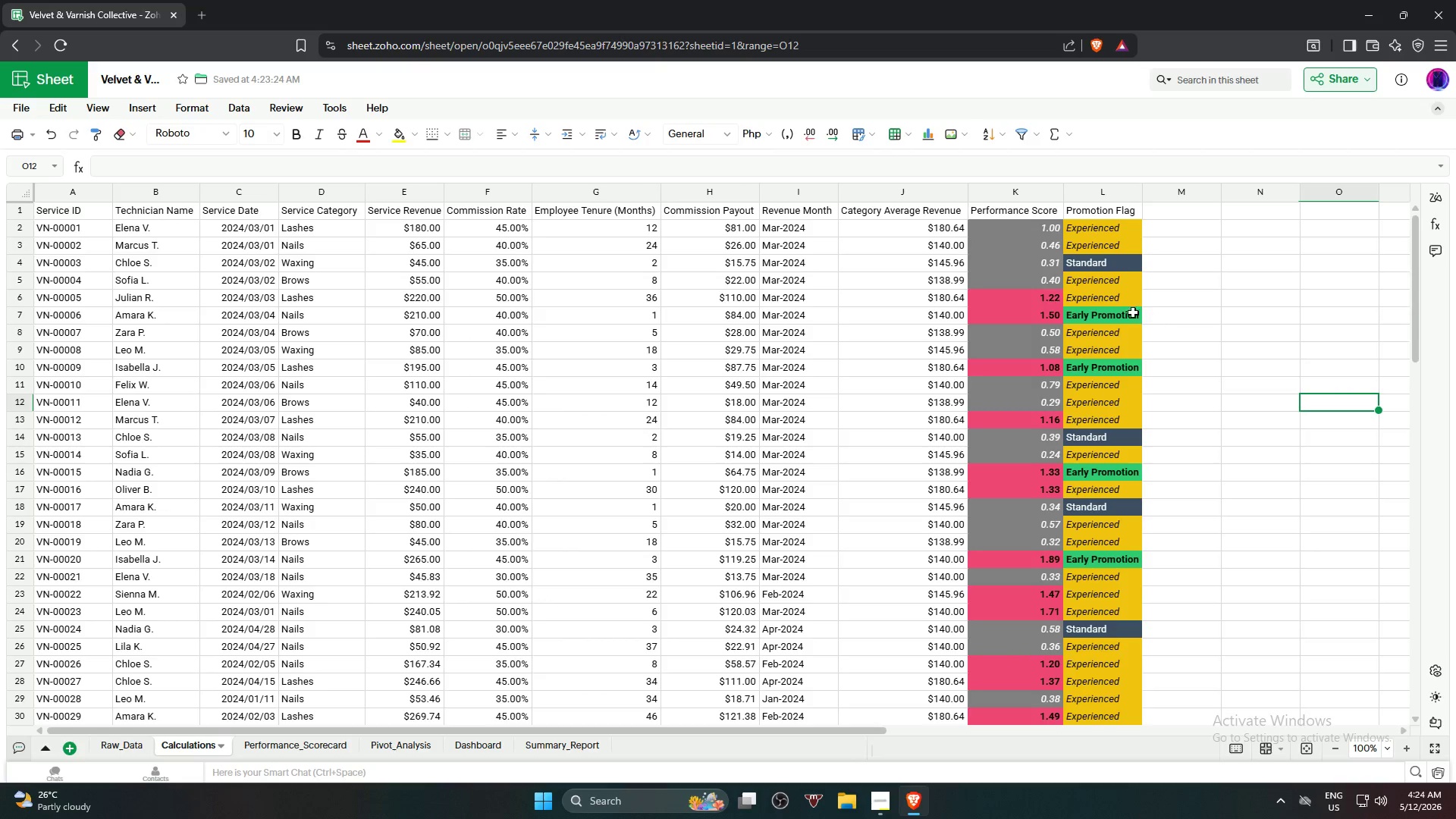 
scroll: coordinate [1134, 361], scroll_direction: down, amount: 18.0
 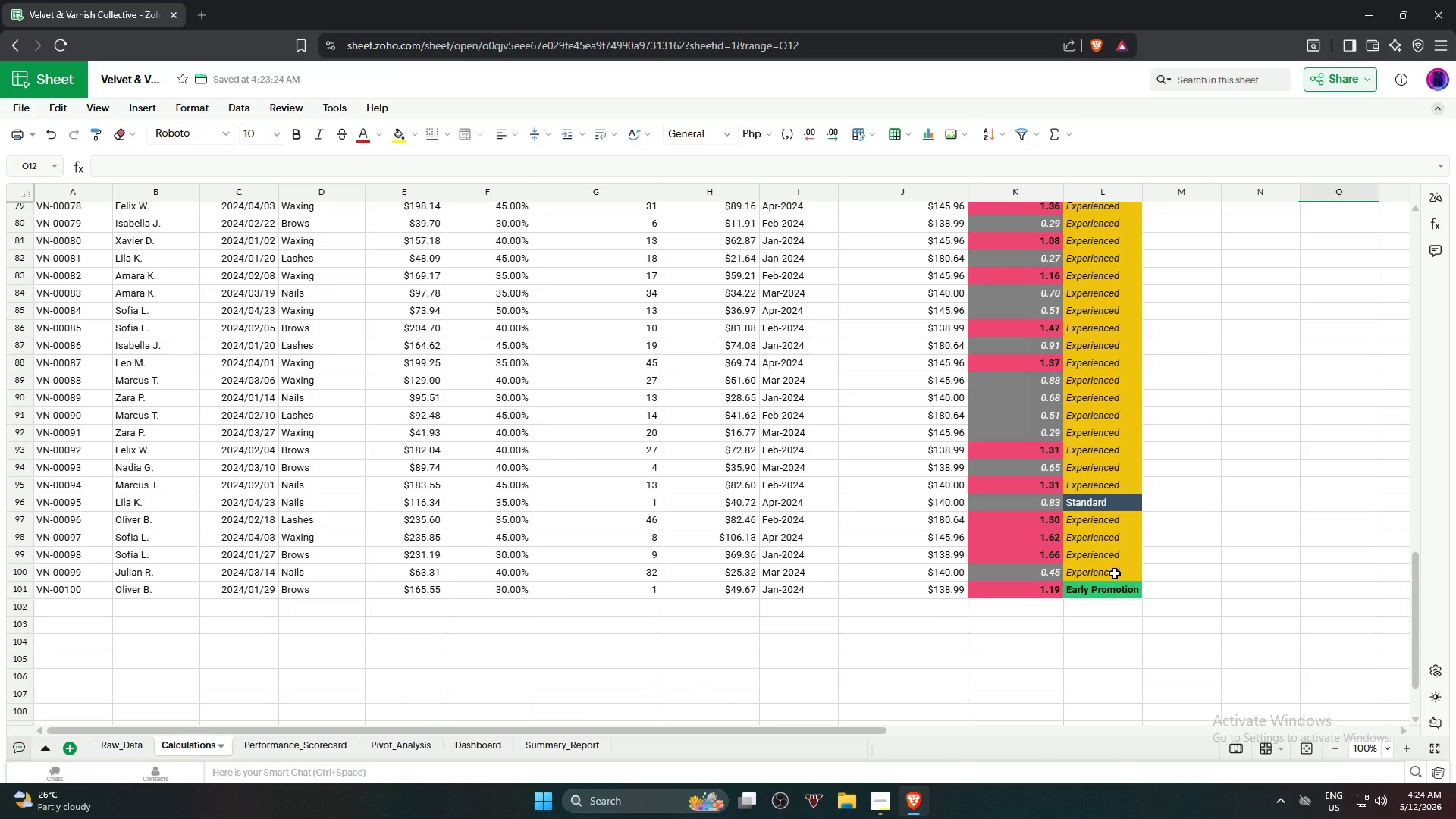 
wait(6.77)
 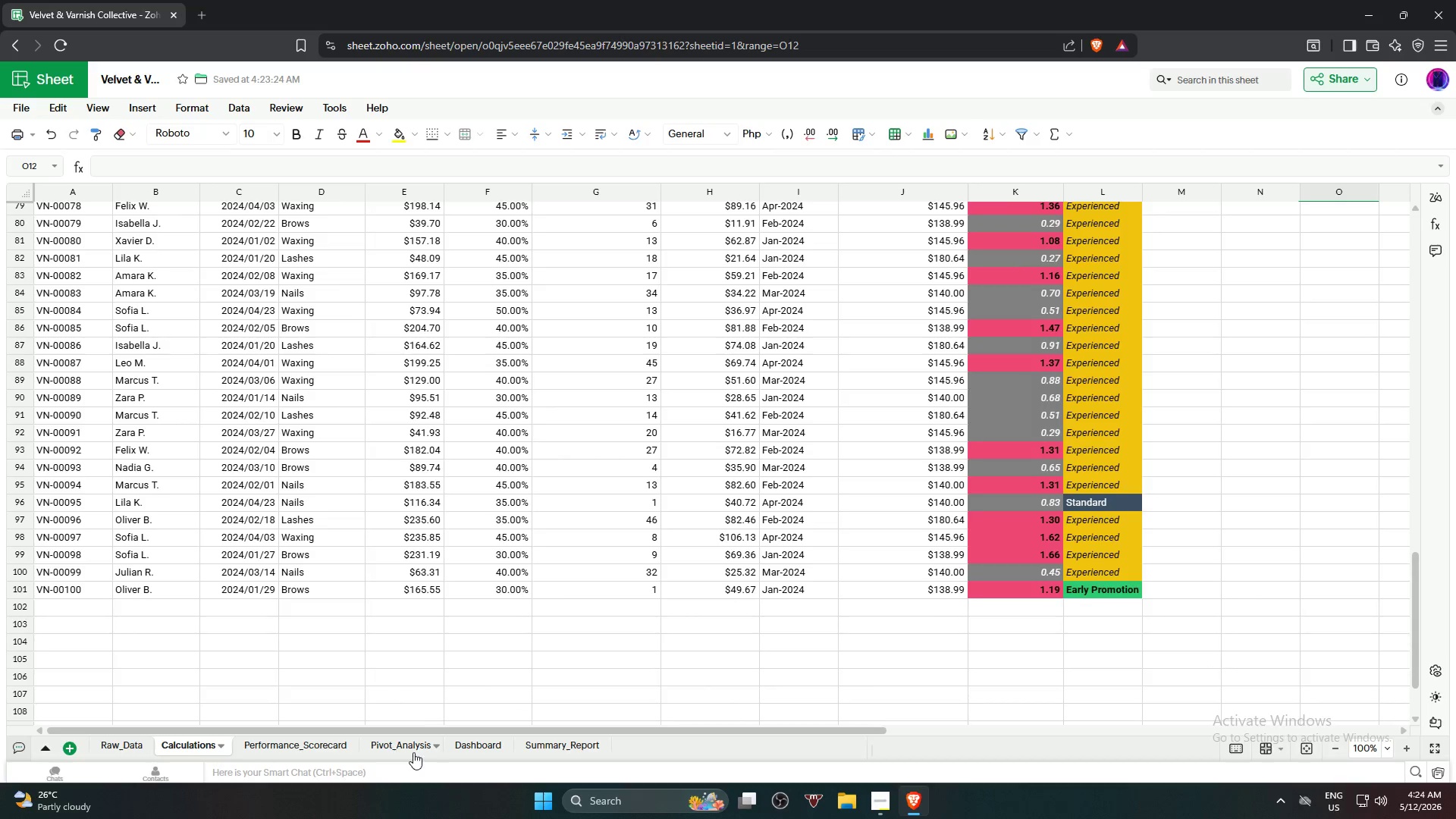 
scroll: coordinate [1109, 609], scroll_direction: up, amount: 21.0
 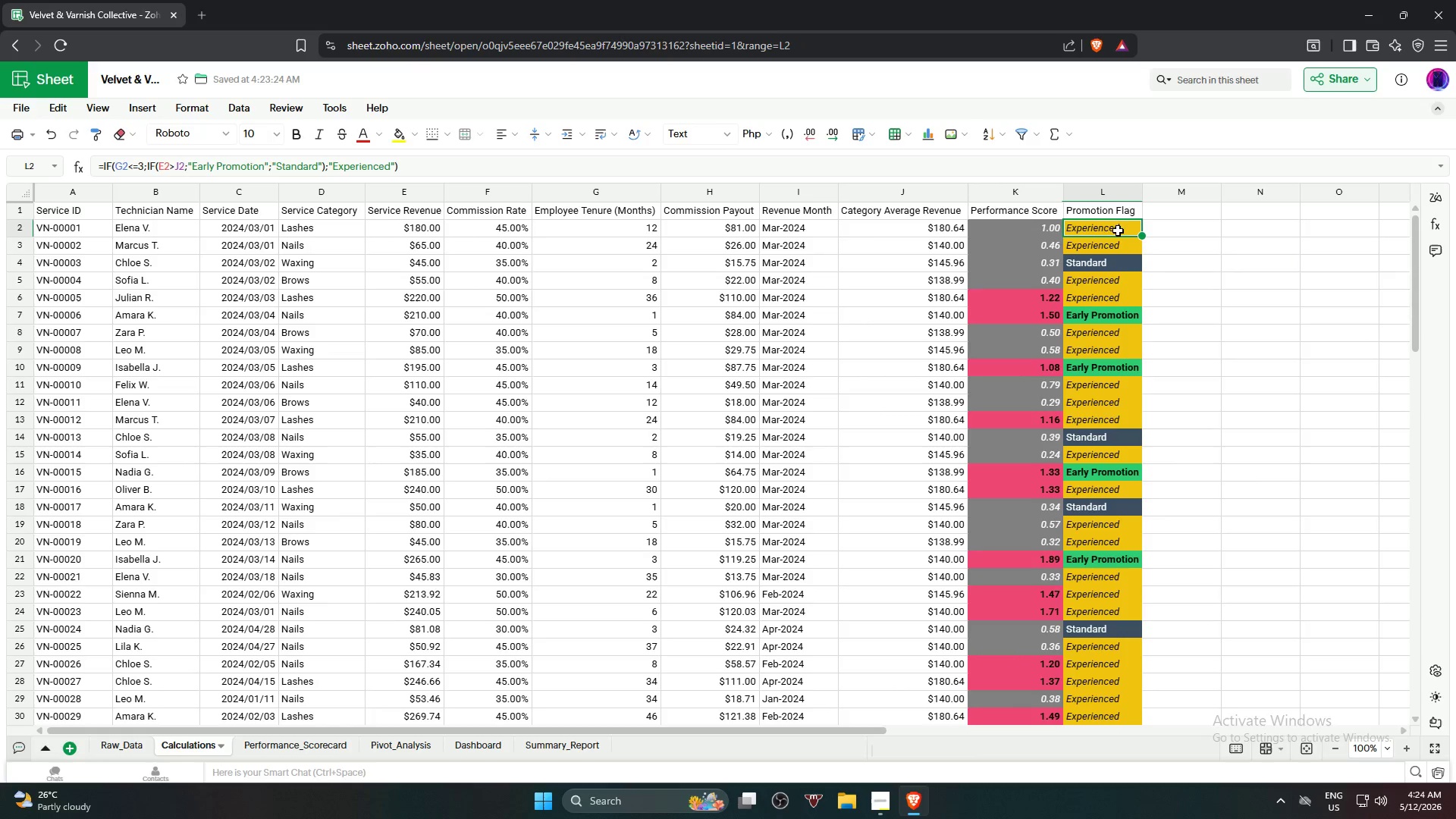 
double_click([1109, 240])
 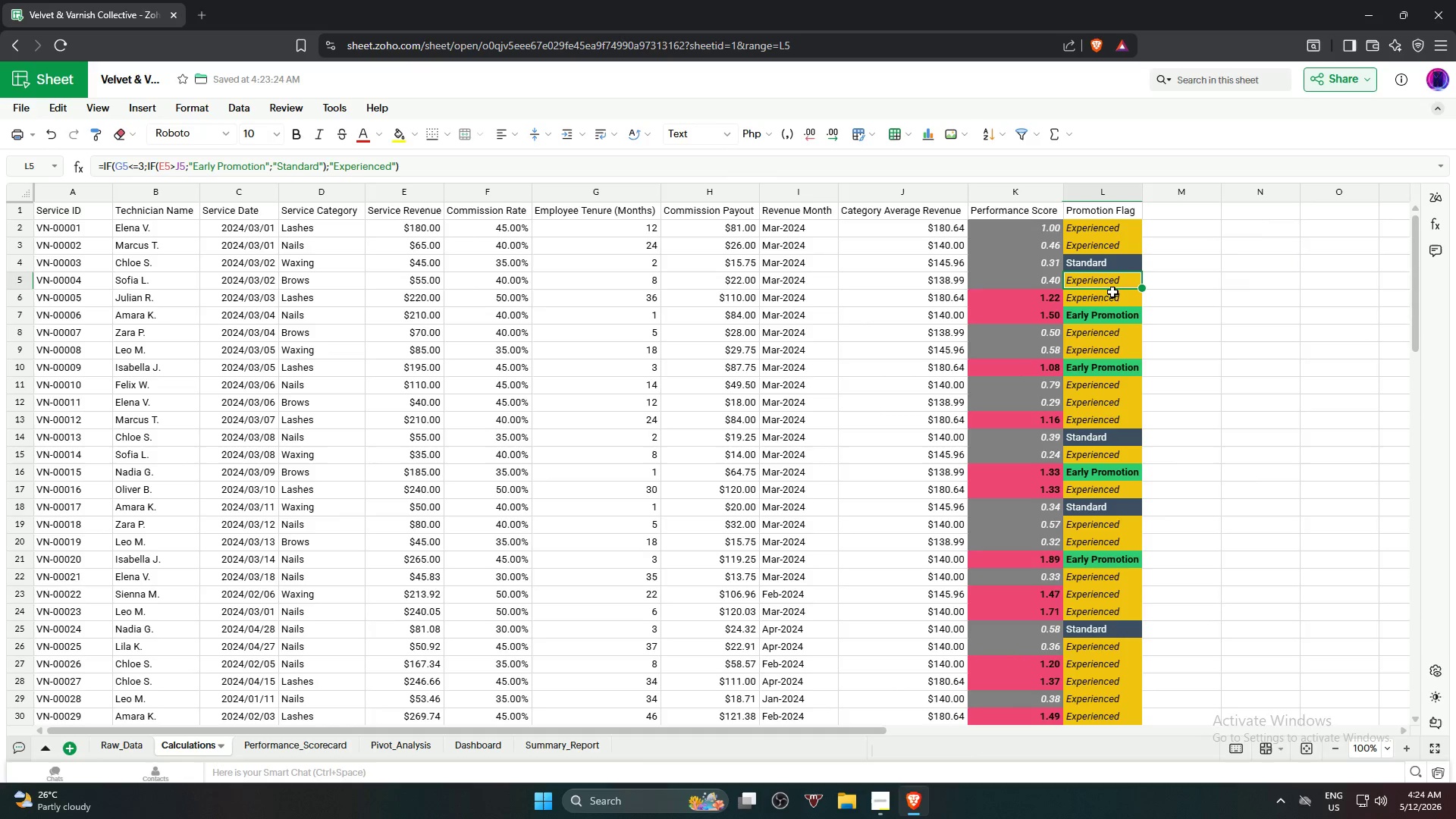 
double_click([1110, 298])
 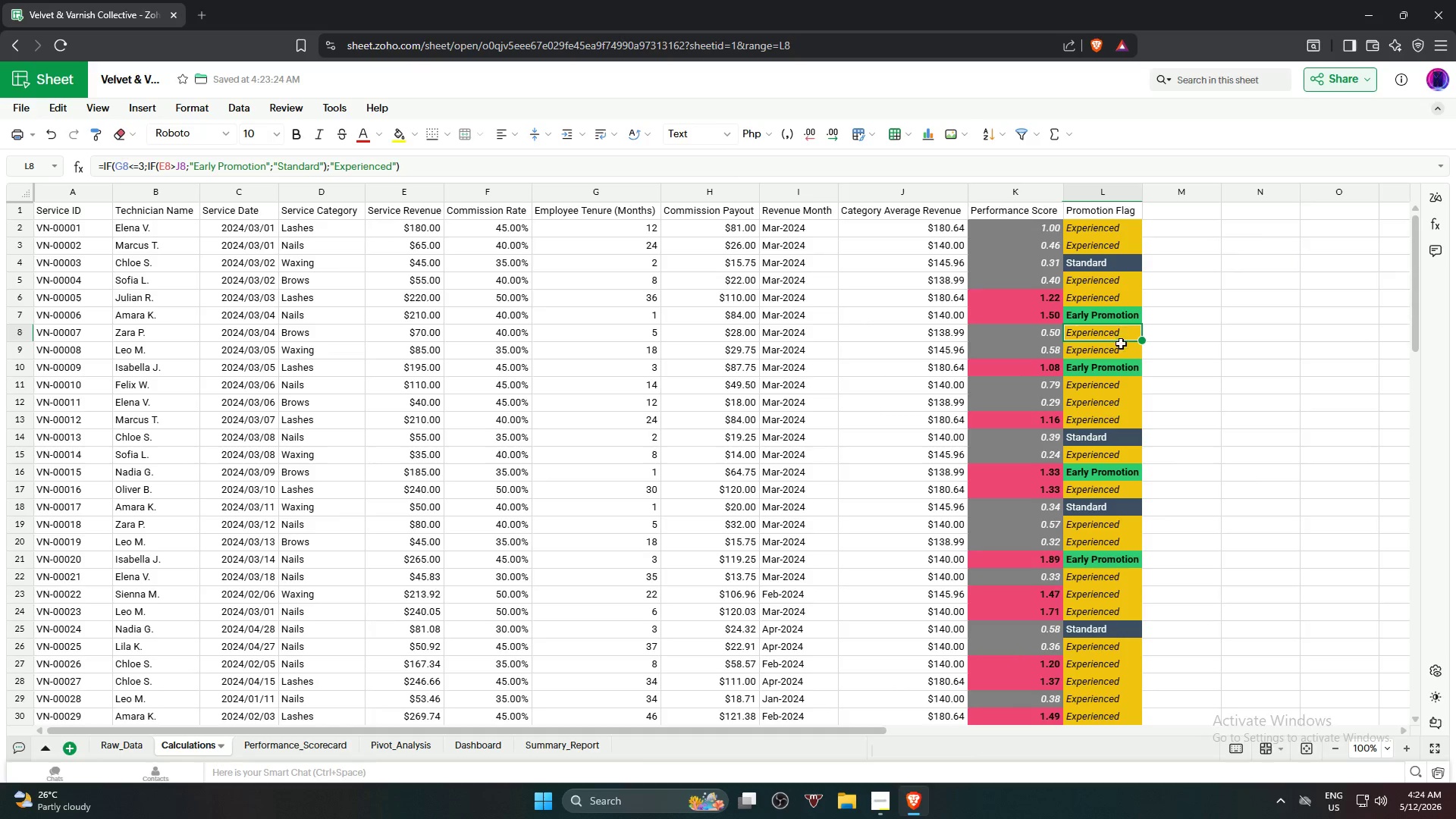 
triple_click([1121, 357])
 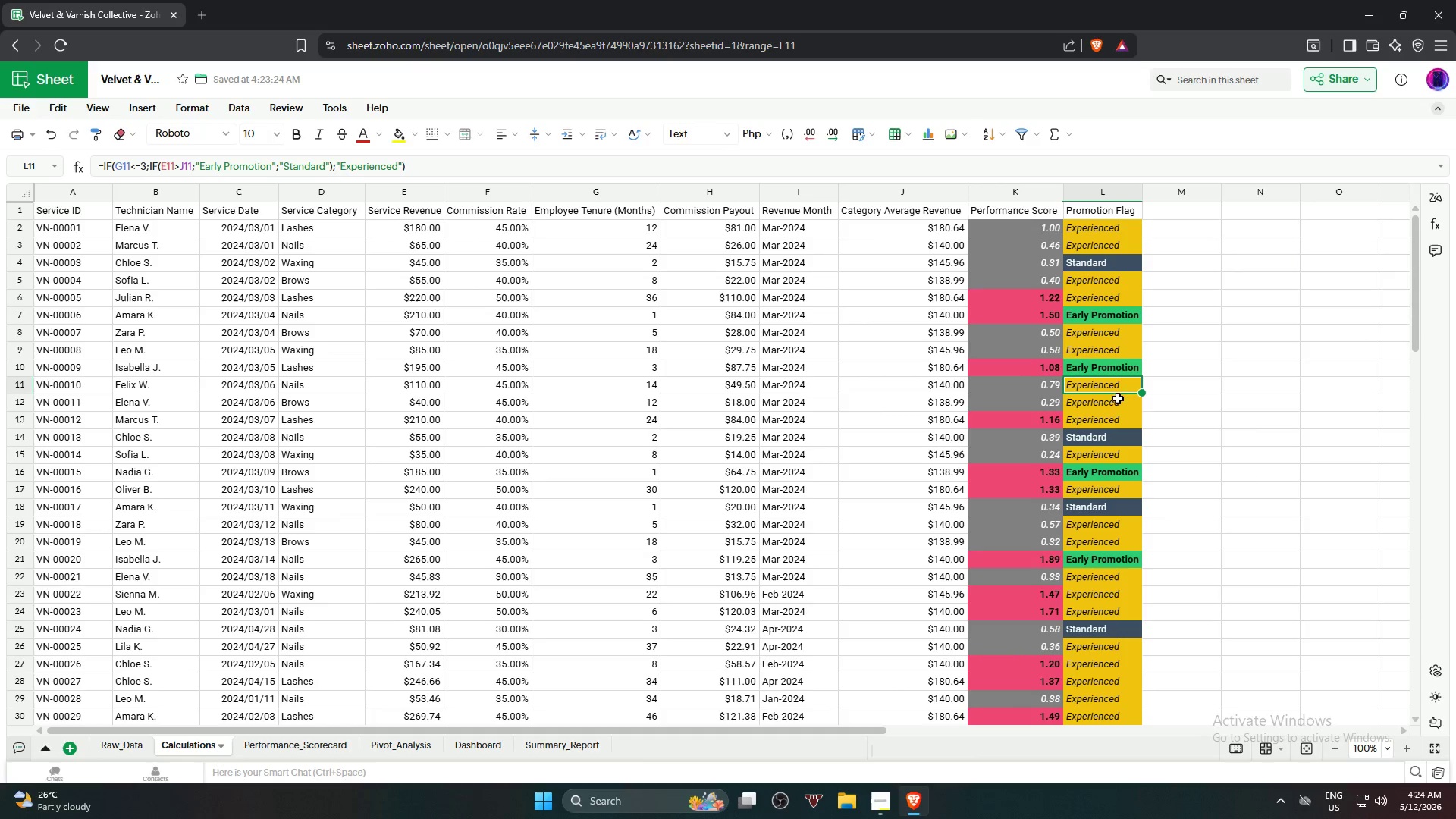 
double_click([1116, 405])
 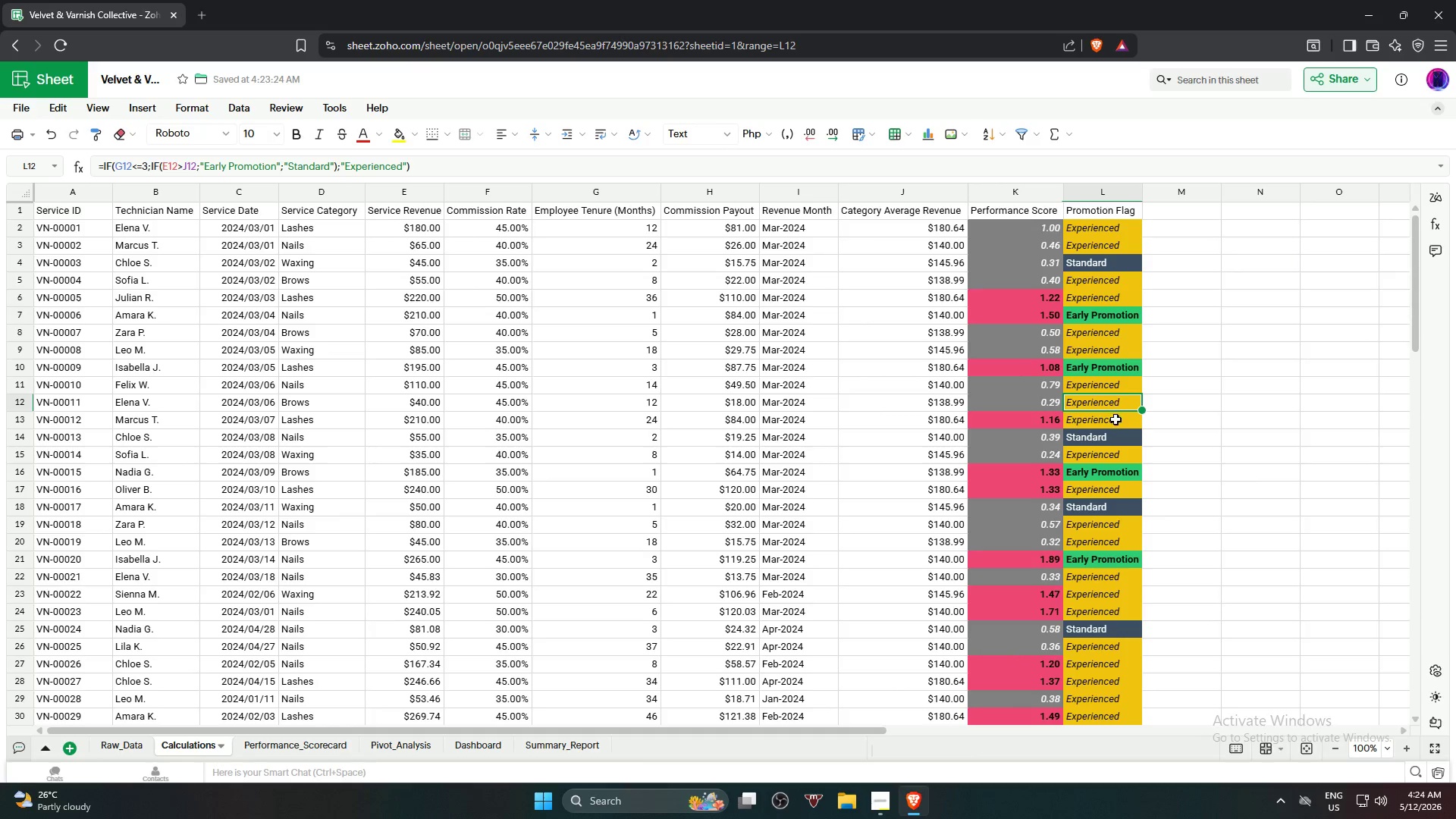 
triple_click([1116, 424])
 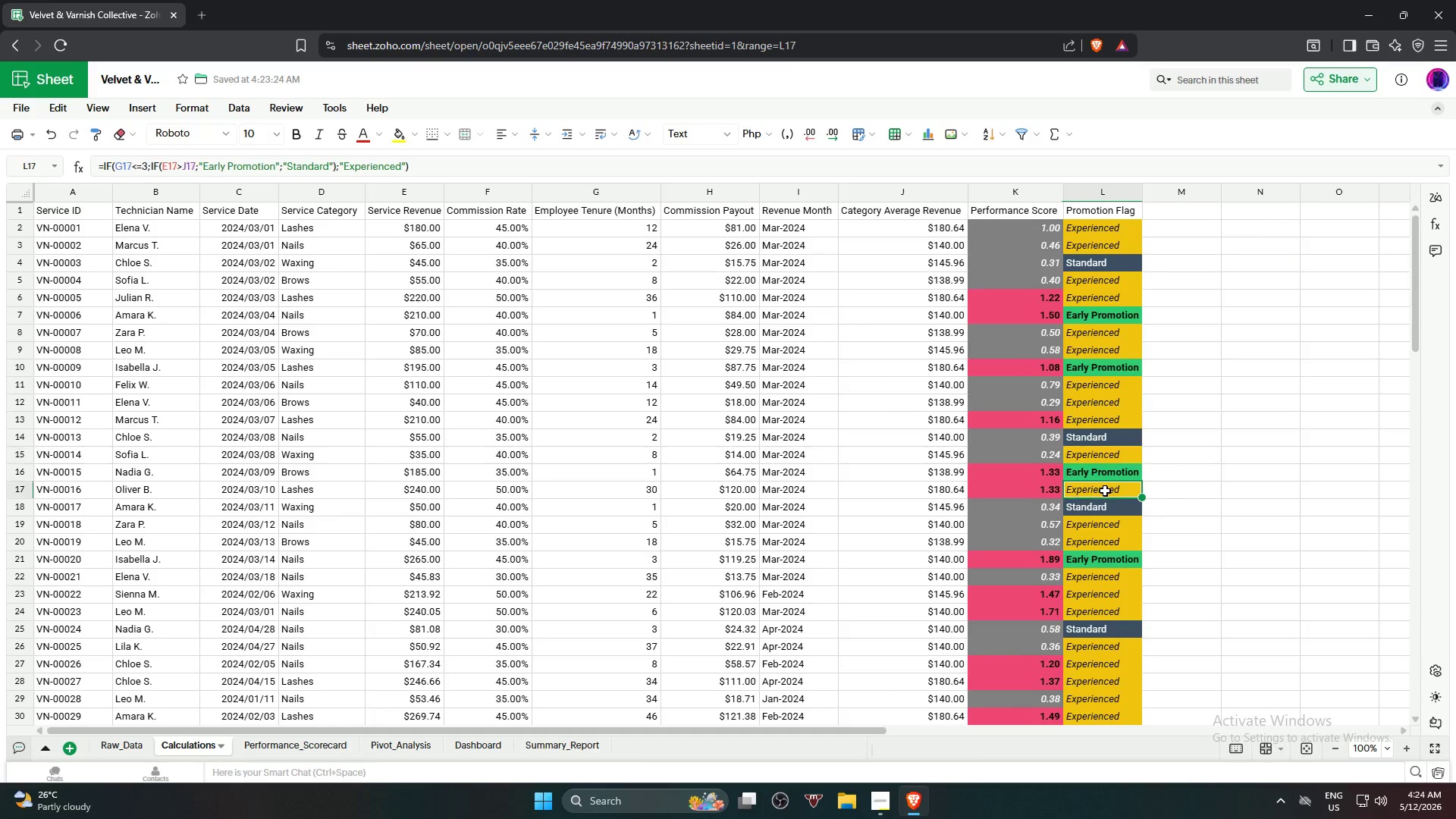 
double_click([1104, 529])
 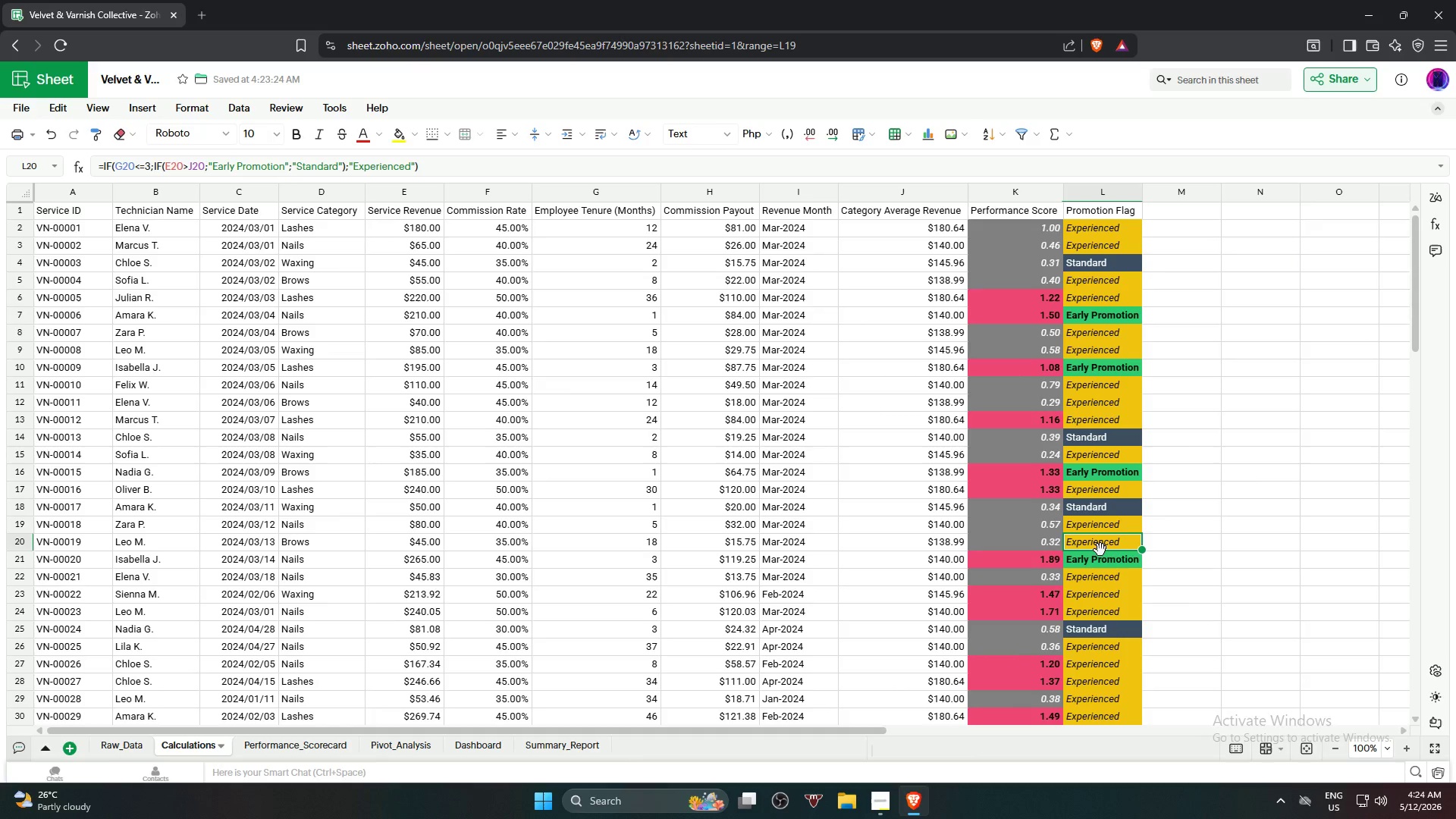 
triple_click([1100, 550])
 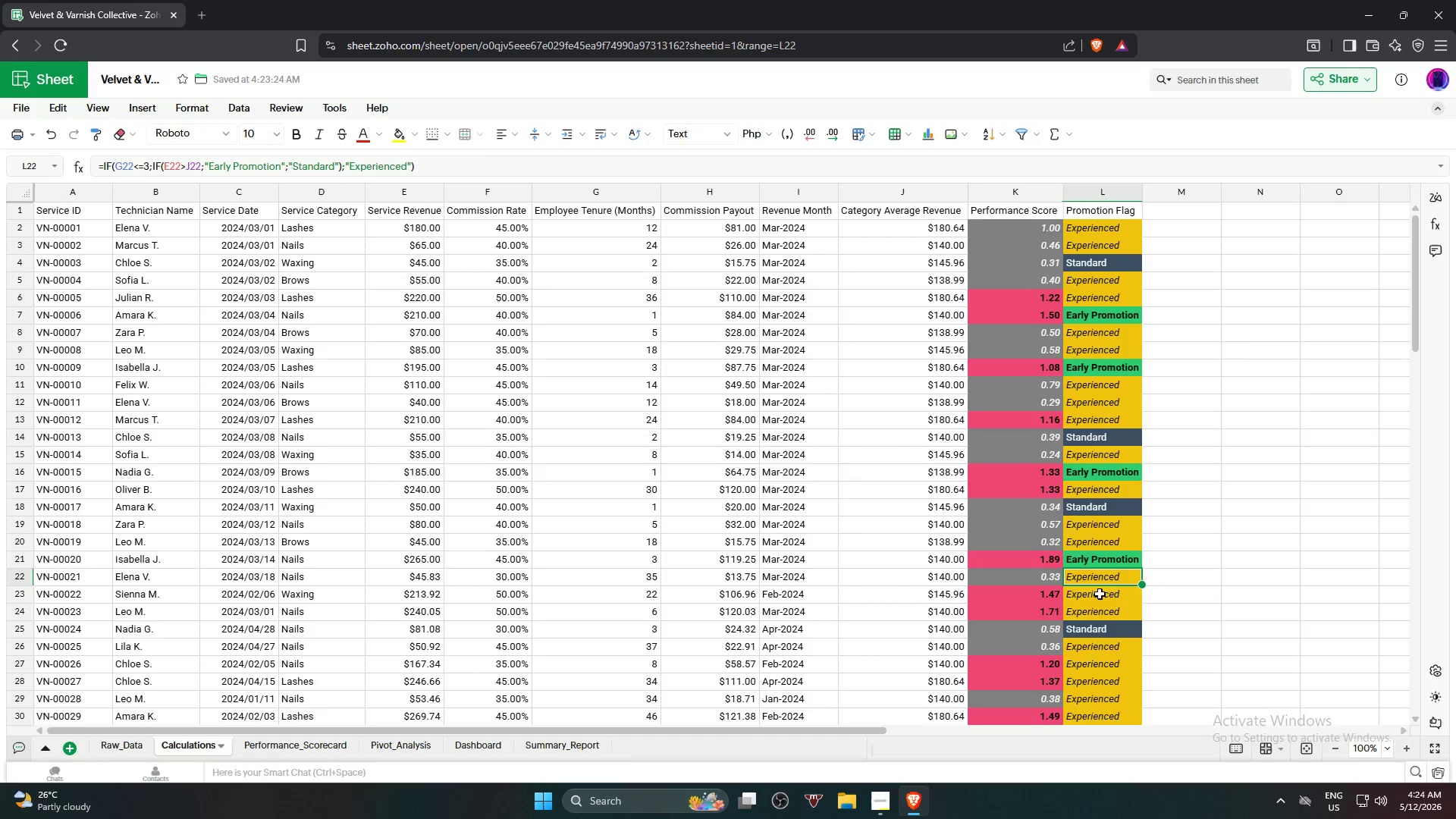 
double_click([1101, 602])
 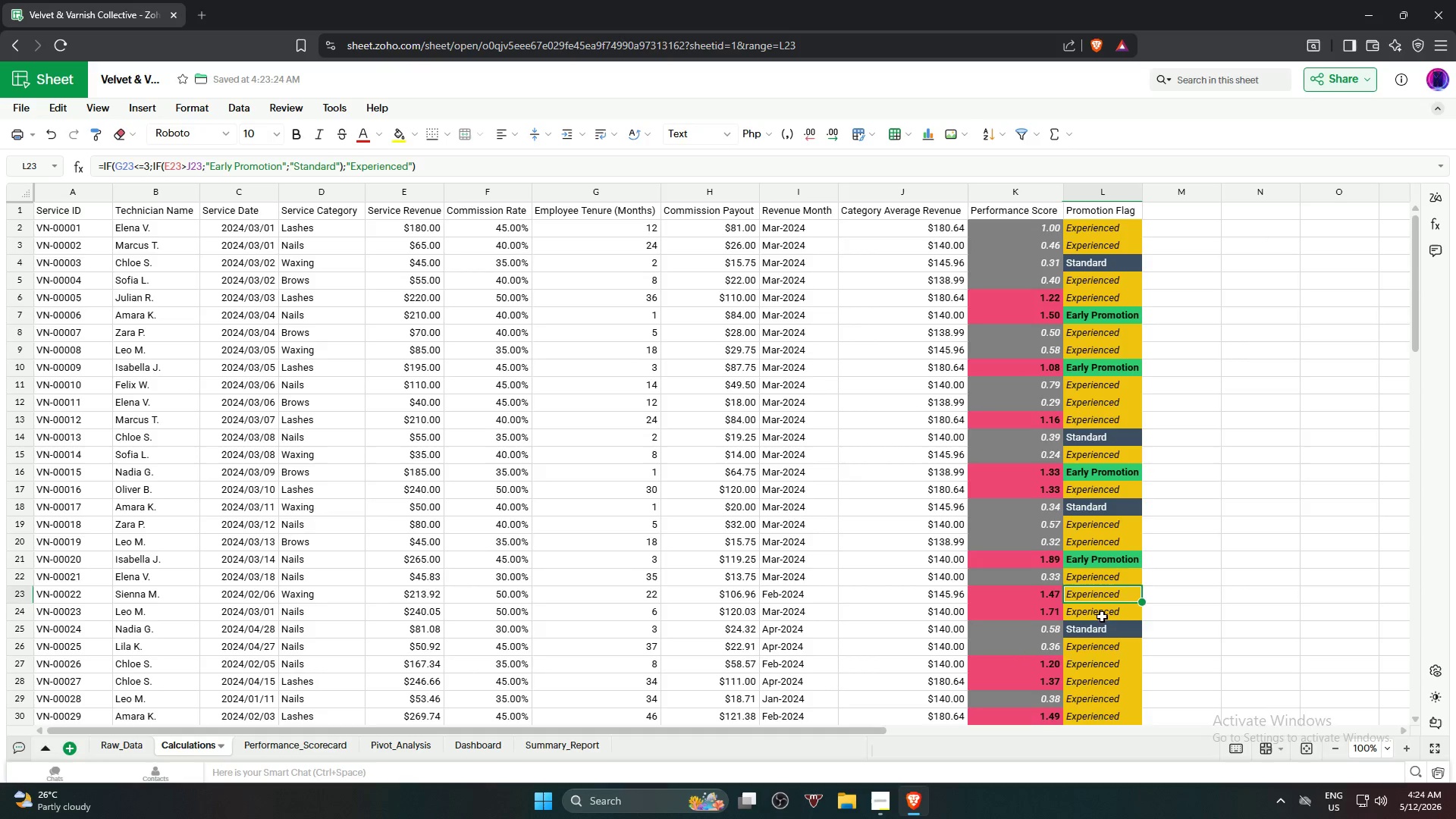 
triple_click([1102, 618])
 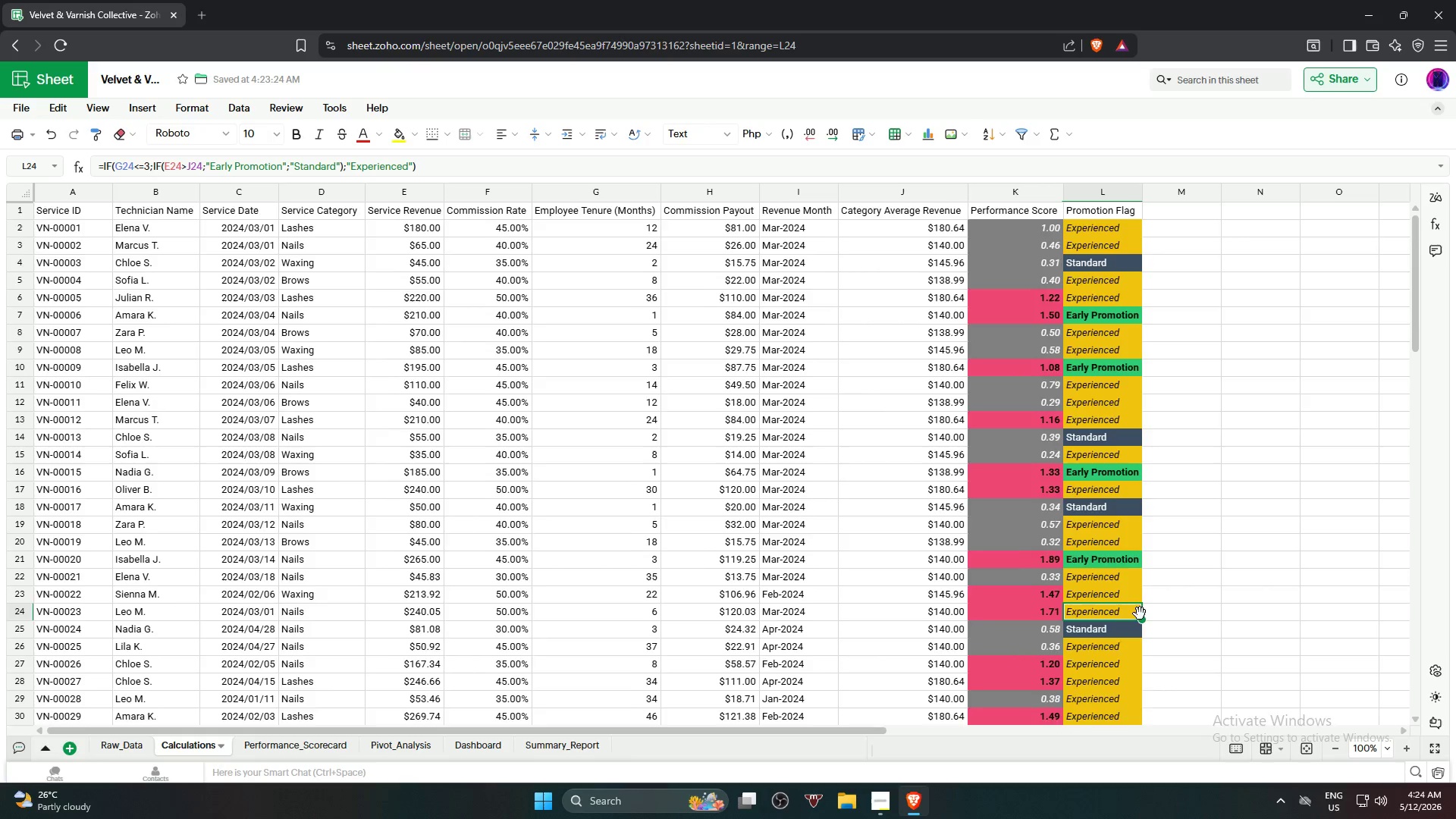 
scroll: coordinate [1146, 611], scroll_direction: down, amount: 3.0
 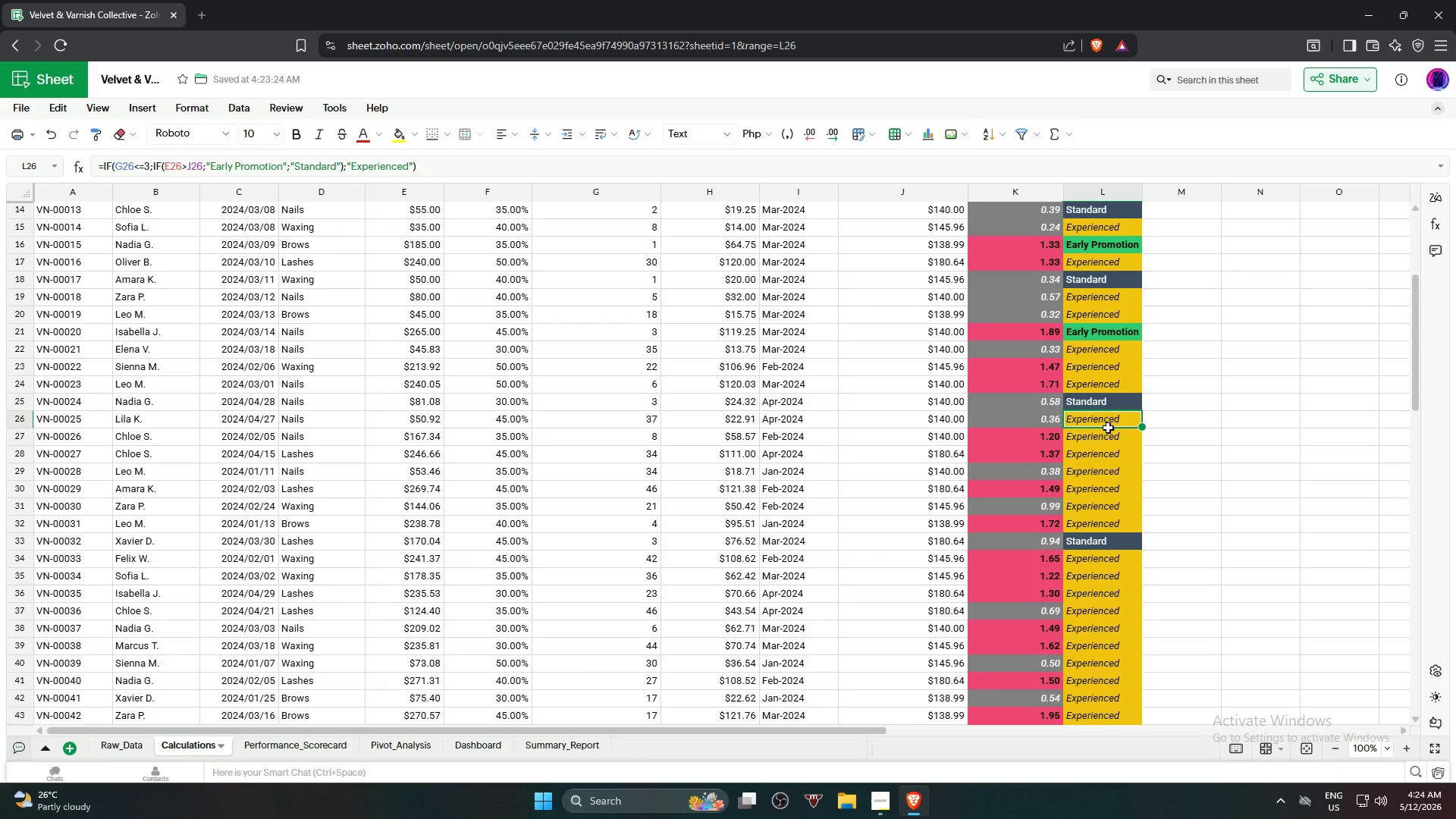 
double_click([1106, 447])
 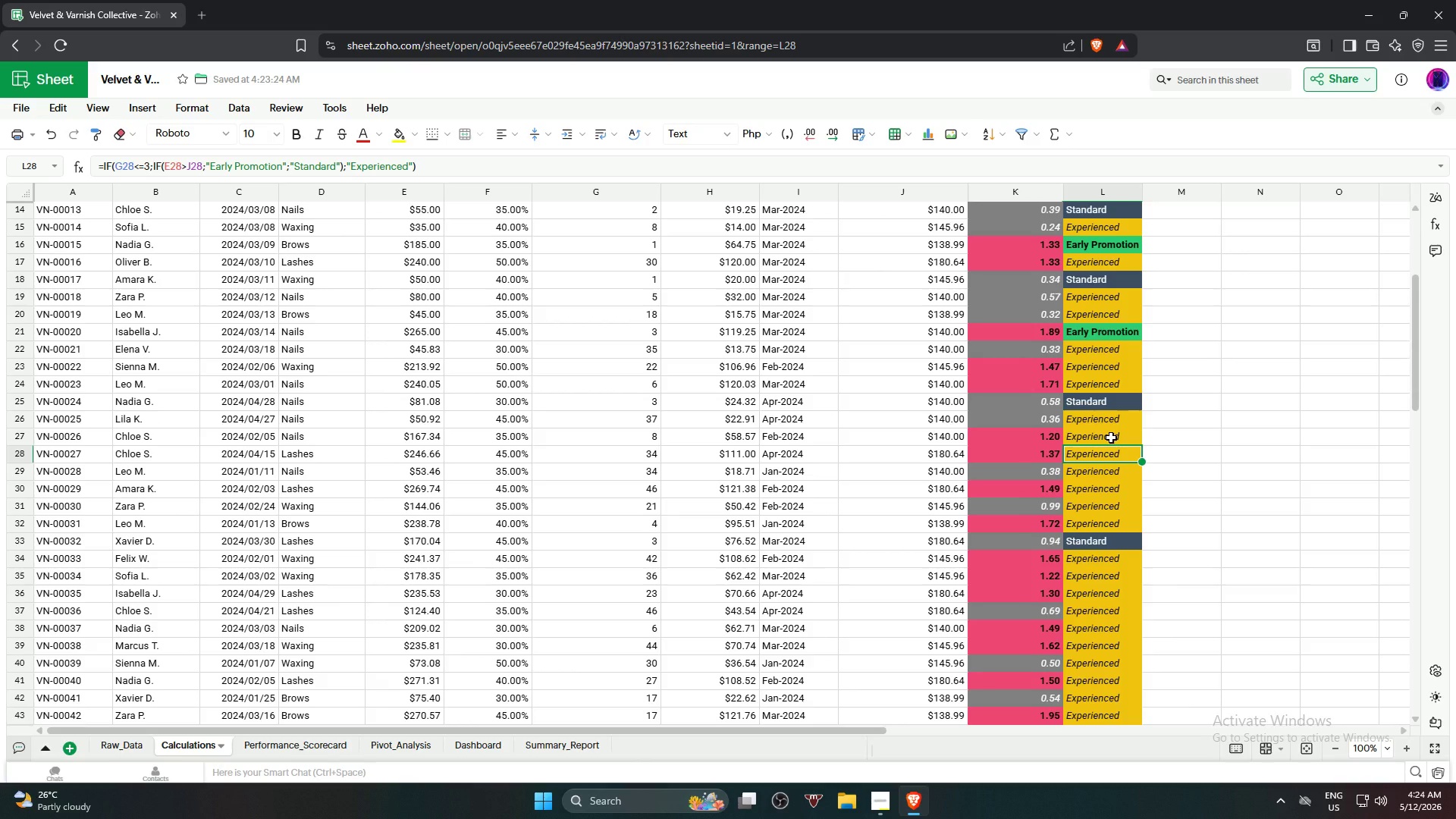 
left_click([1111, 438])
 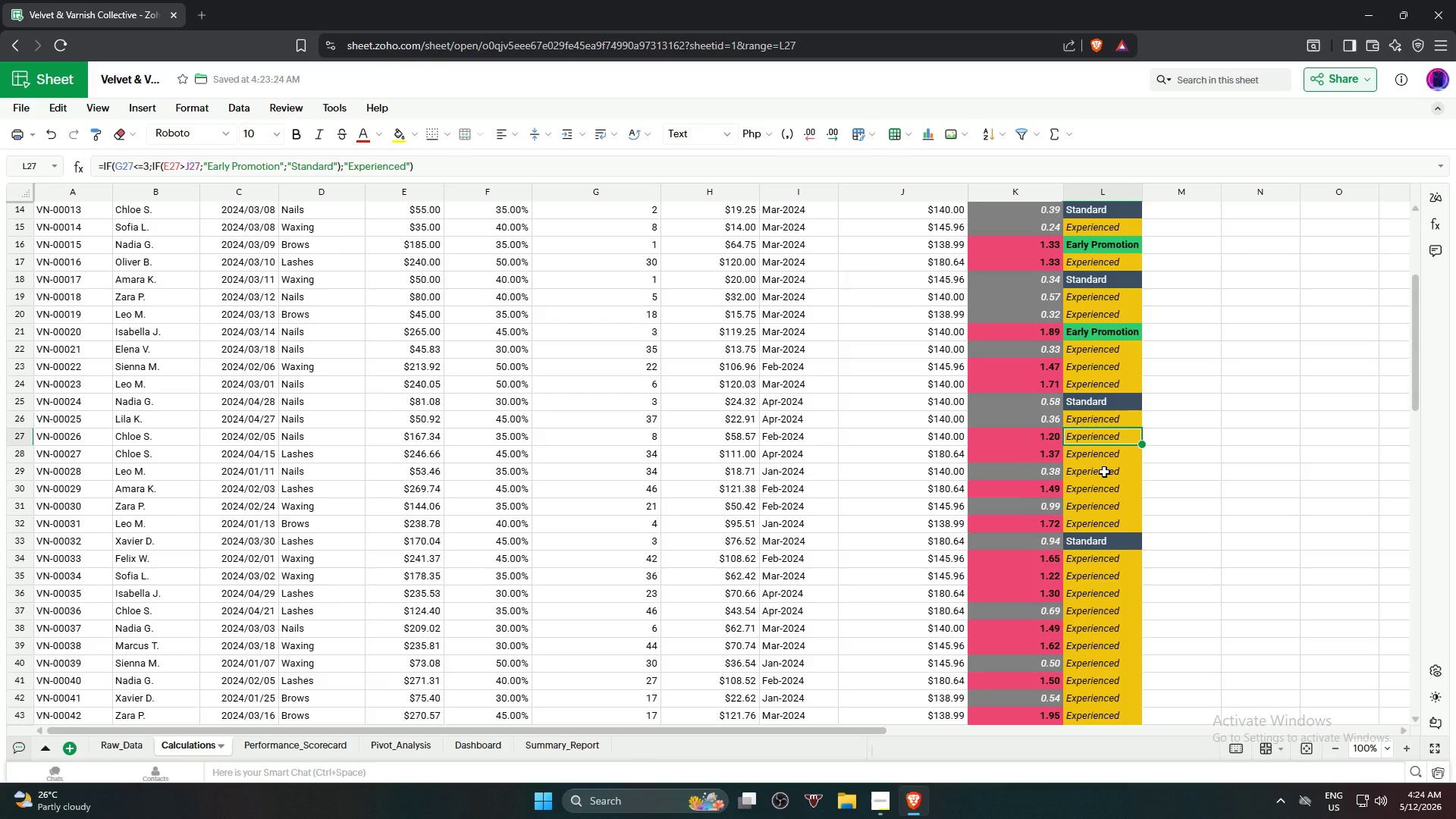 
left_click([1104, 472])
 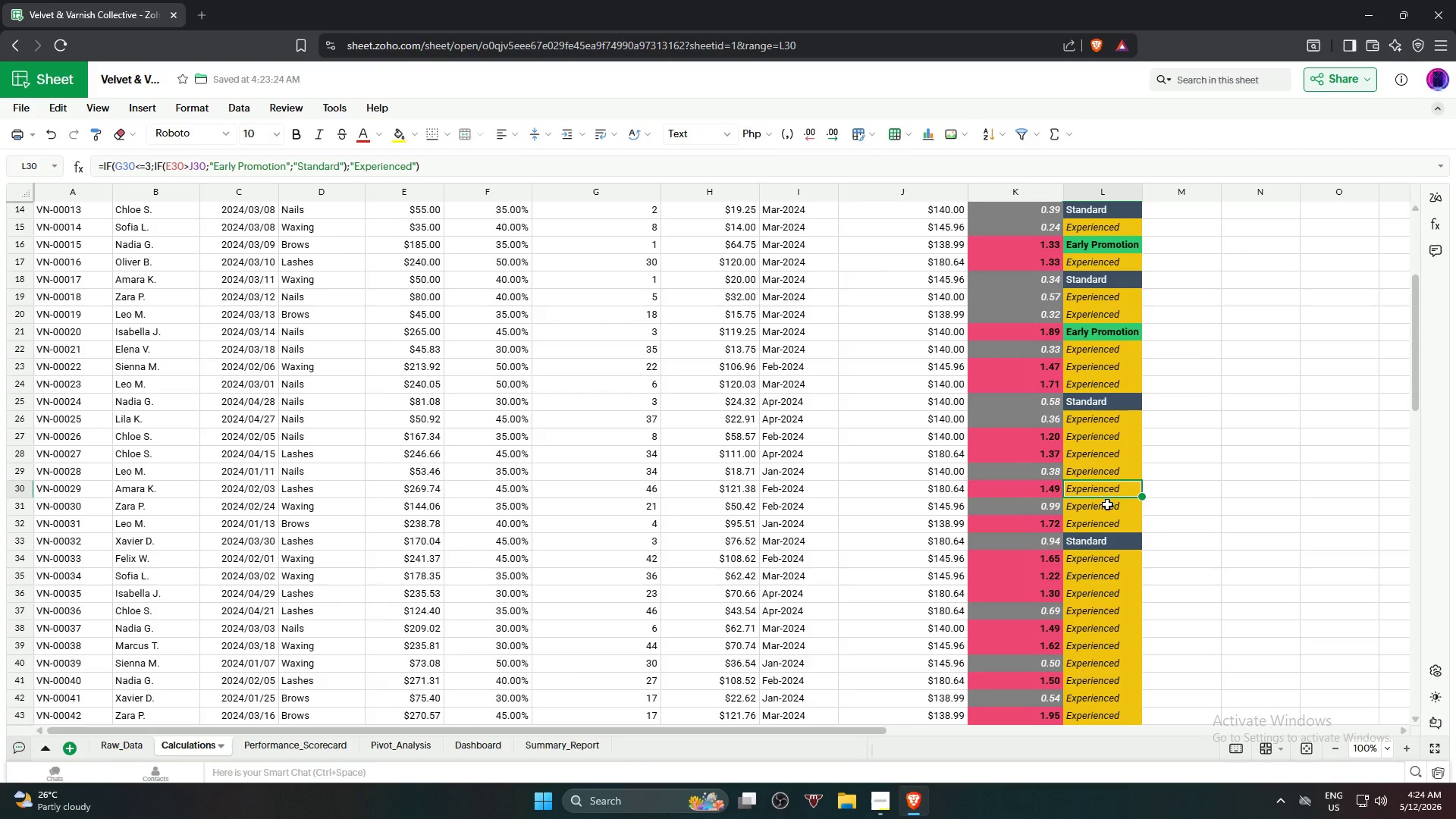 
double_click([1107, 506])
 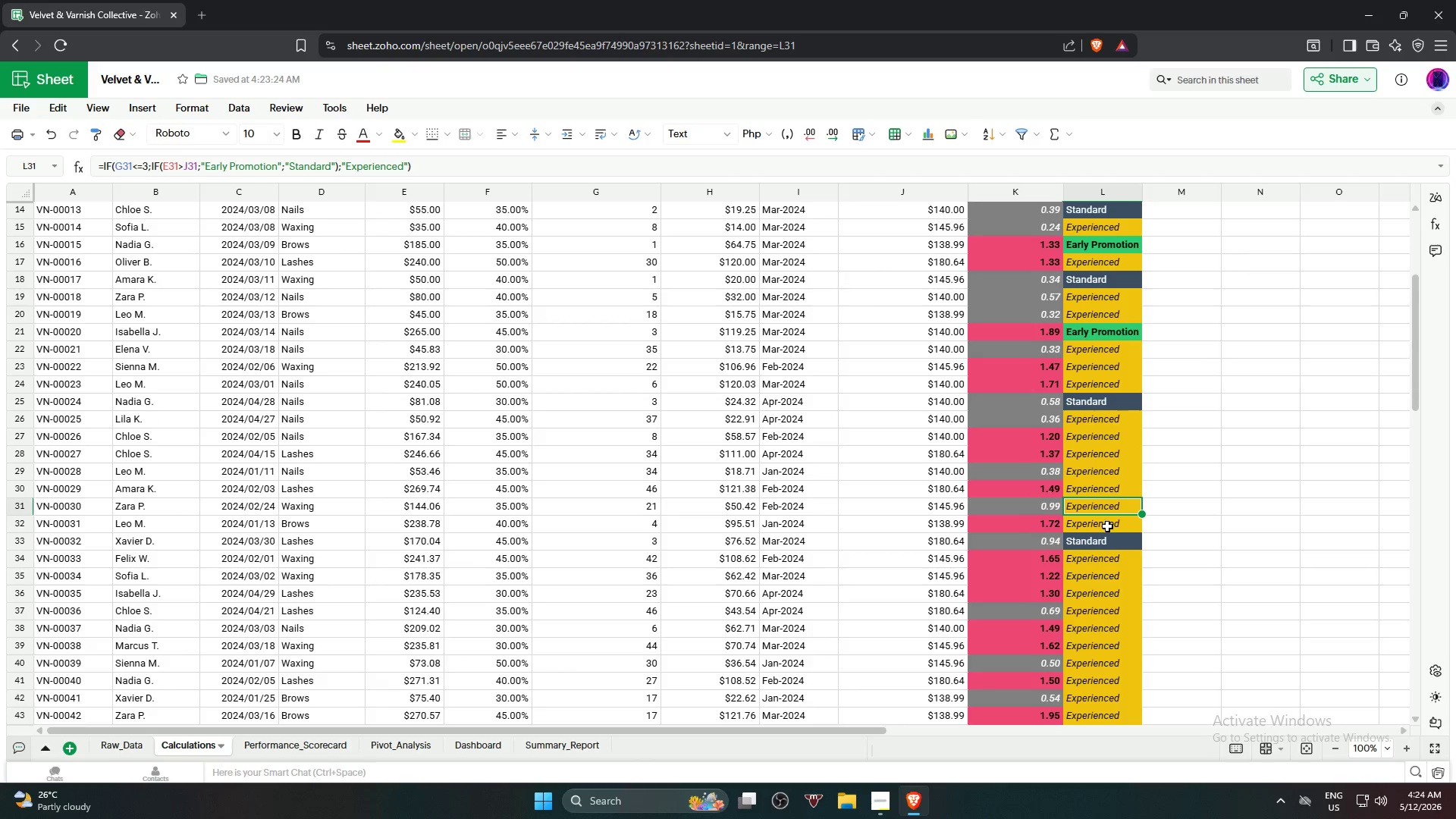 
left_click([1107, 527])
 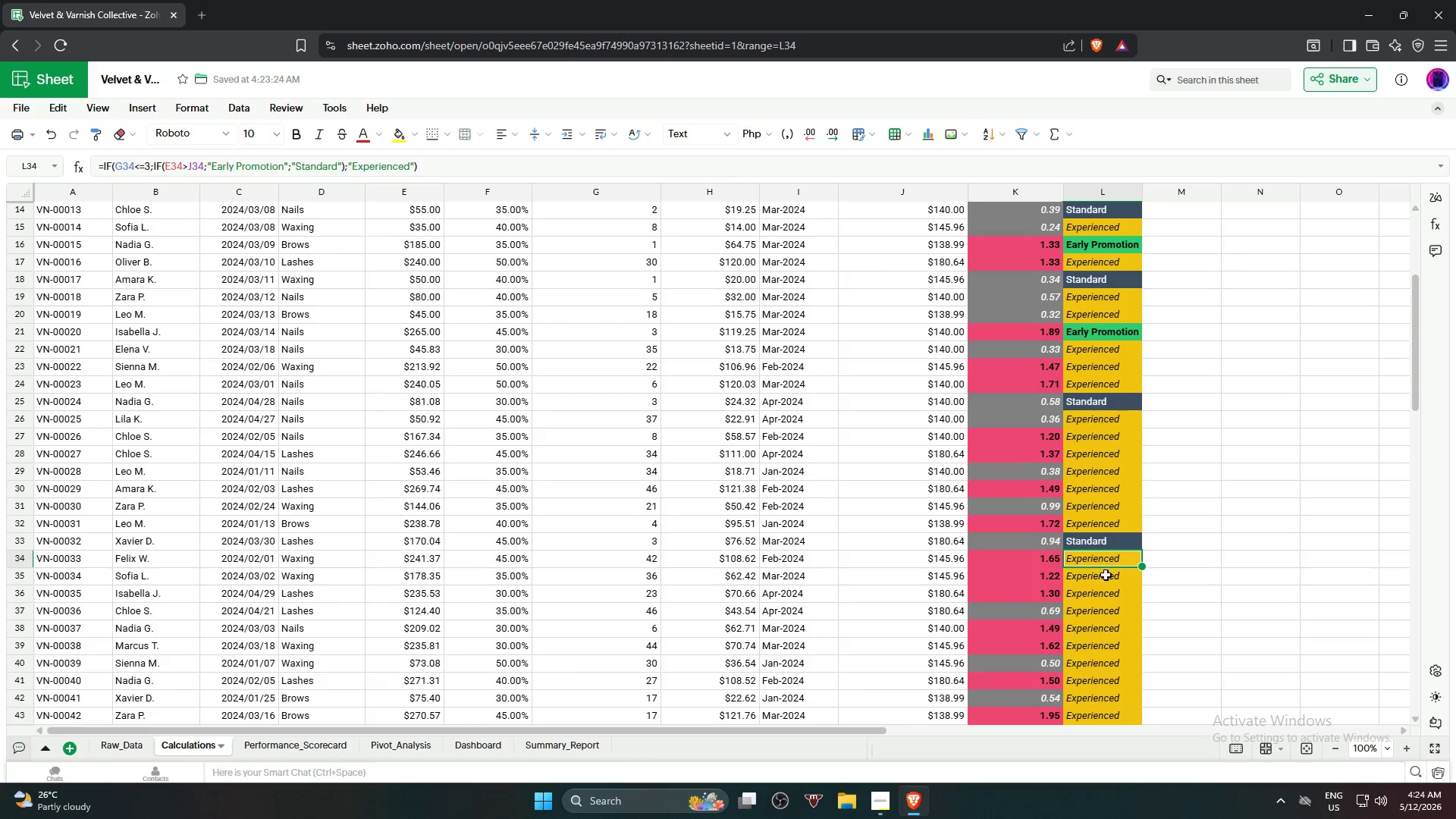 
double_click([1106, 583])
 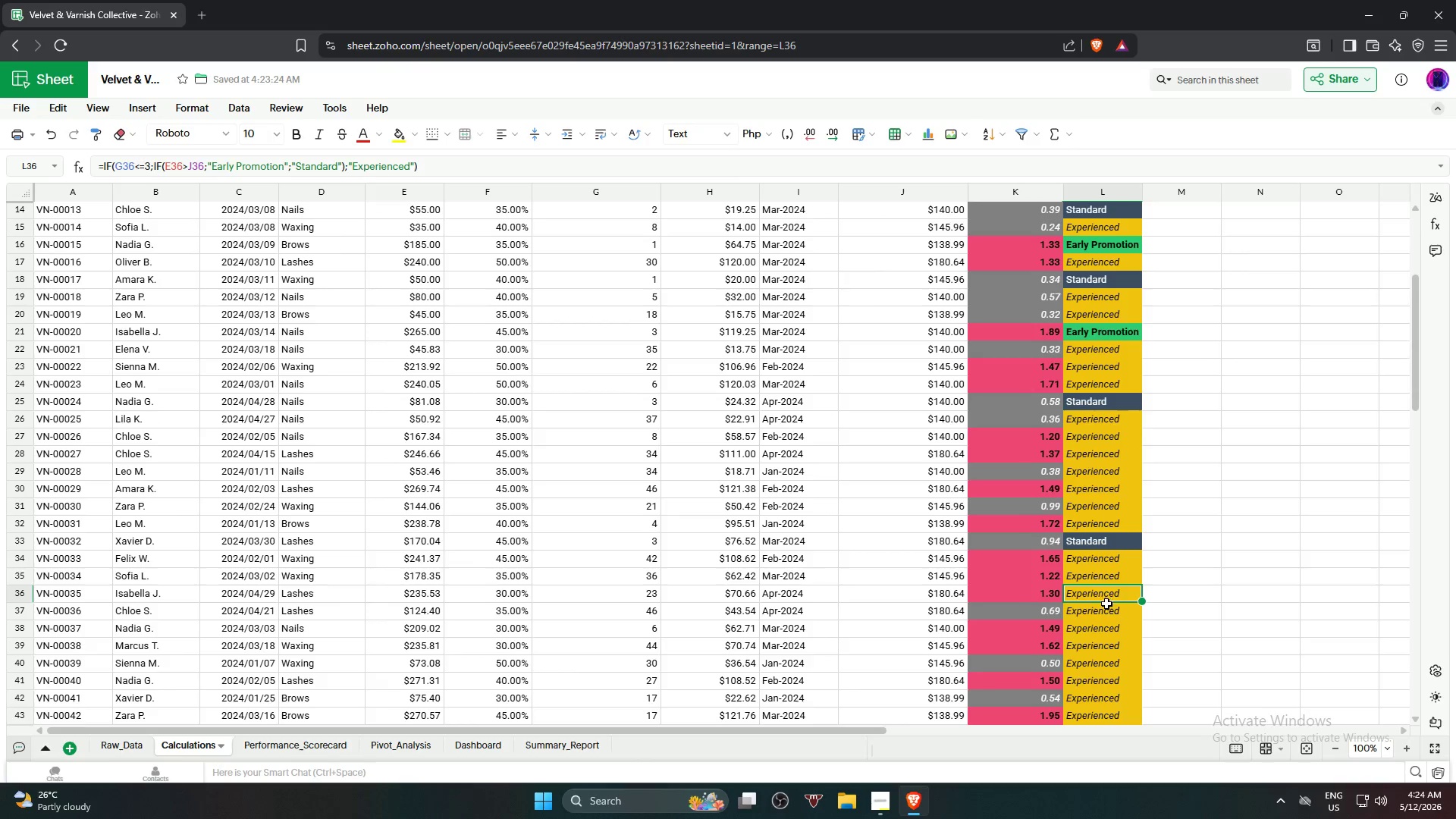 
double_click([1110, 610])
 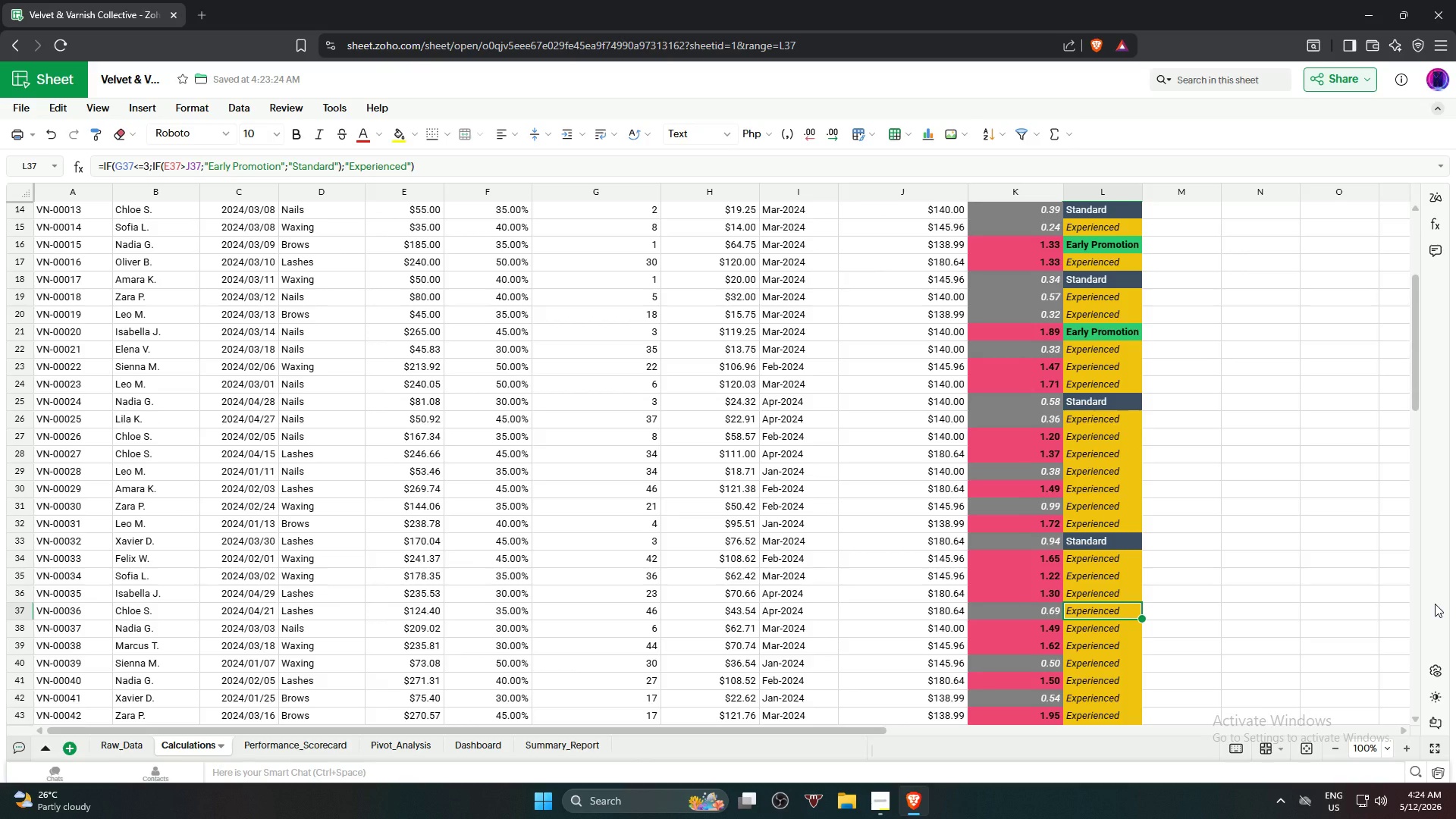 
key(ArrowDown)
 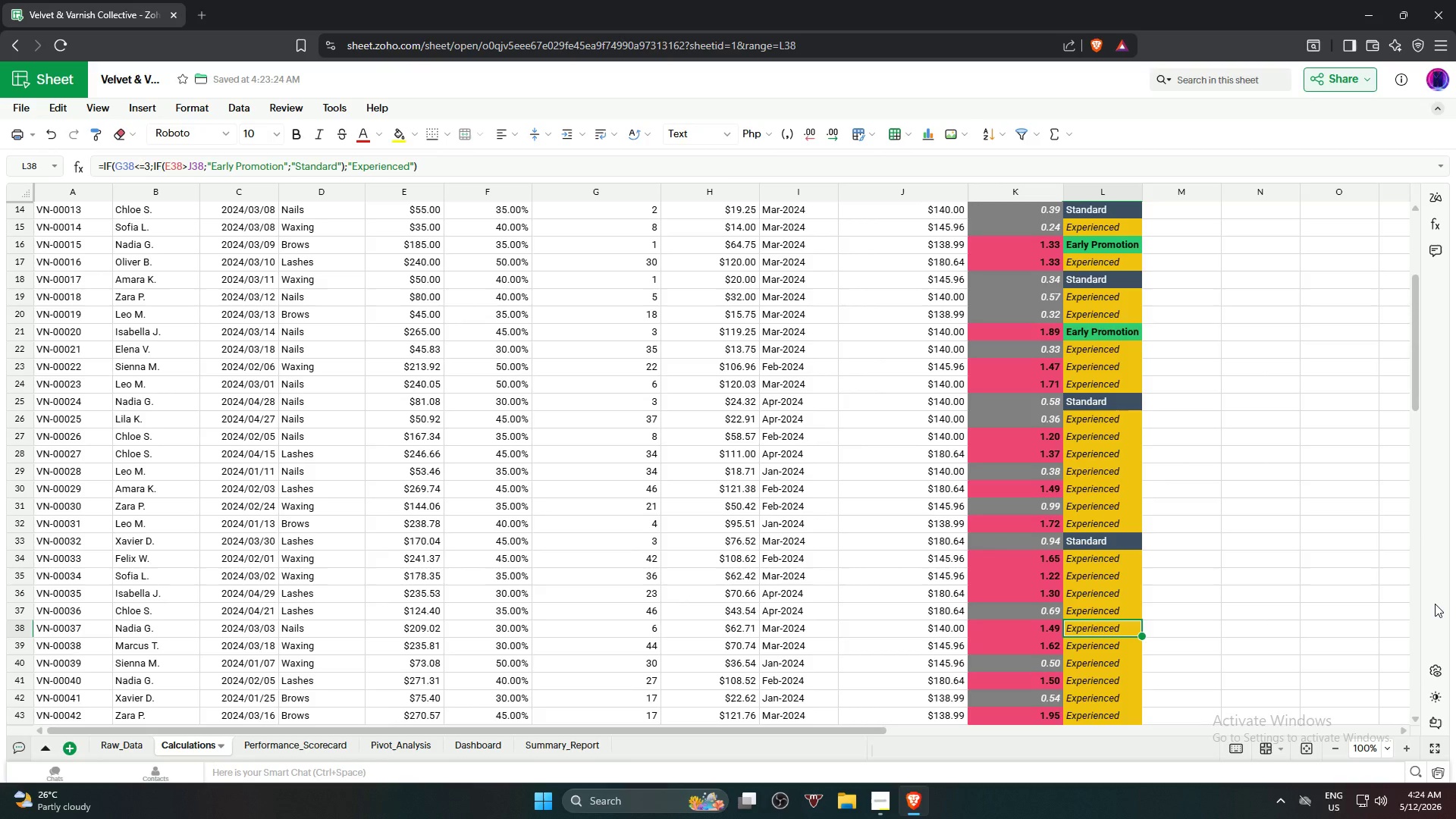 
key(ArrowDown)
 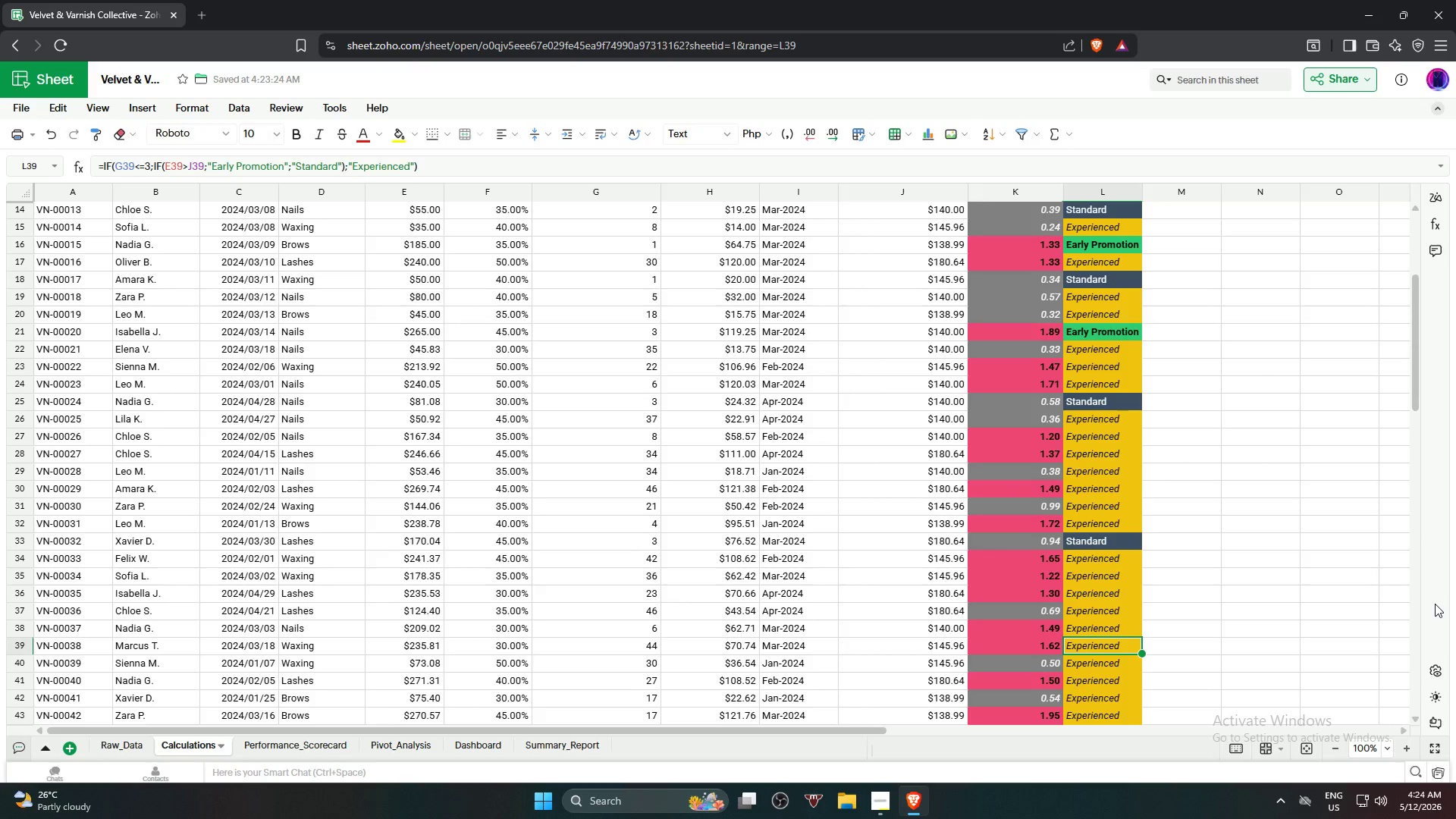 
key(ArrowDown)
 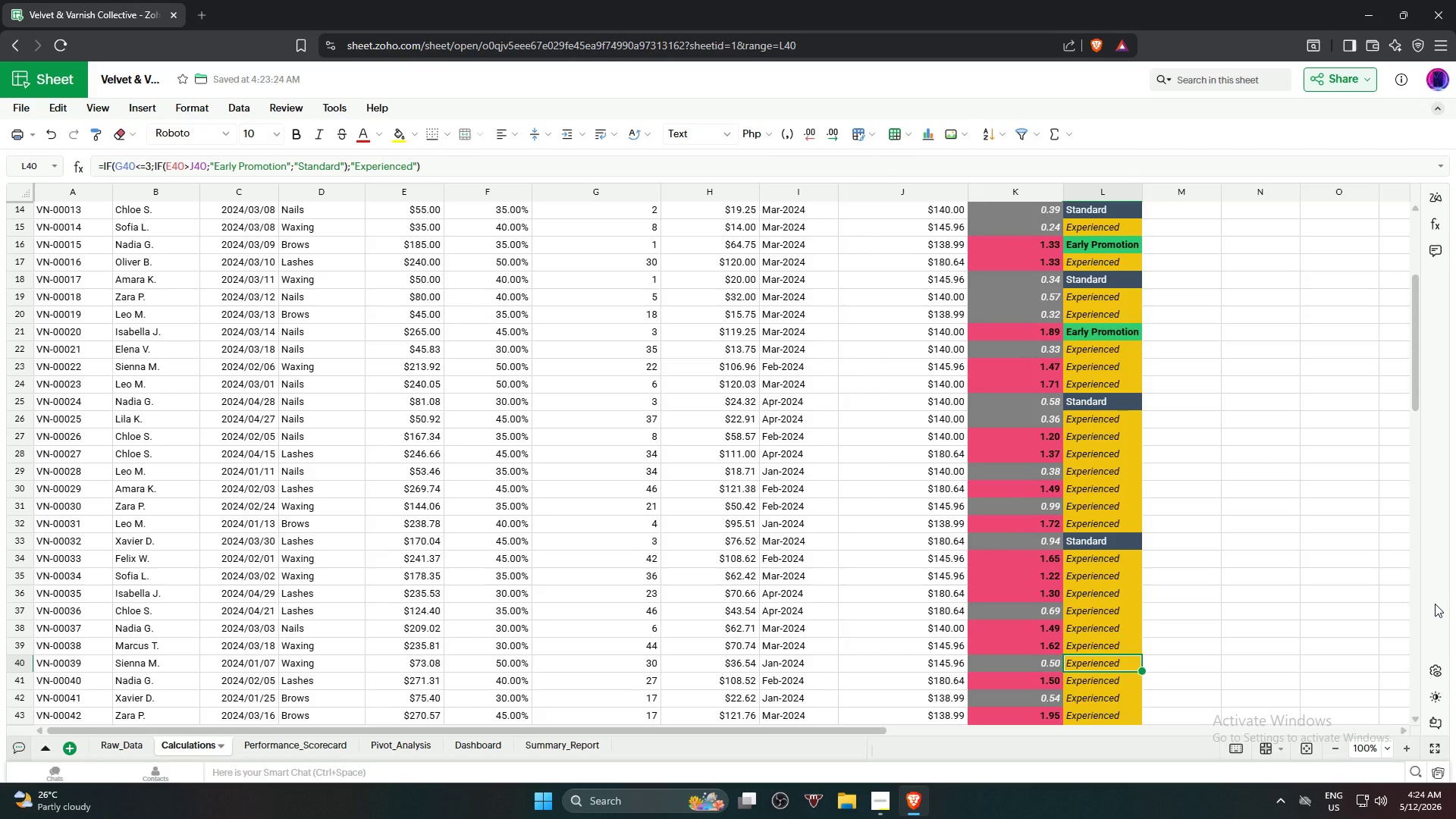 
key(ArrowDown)
 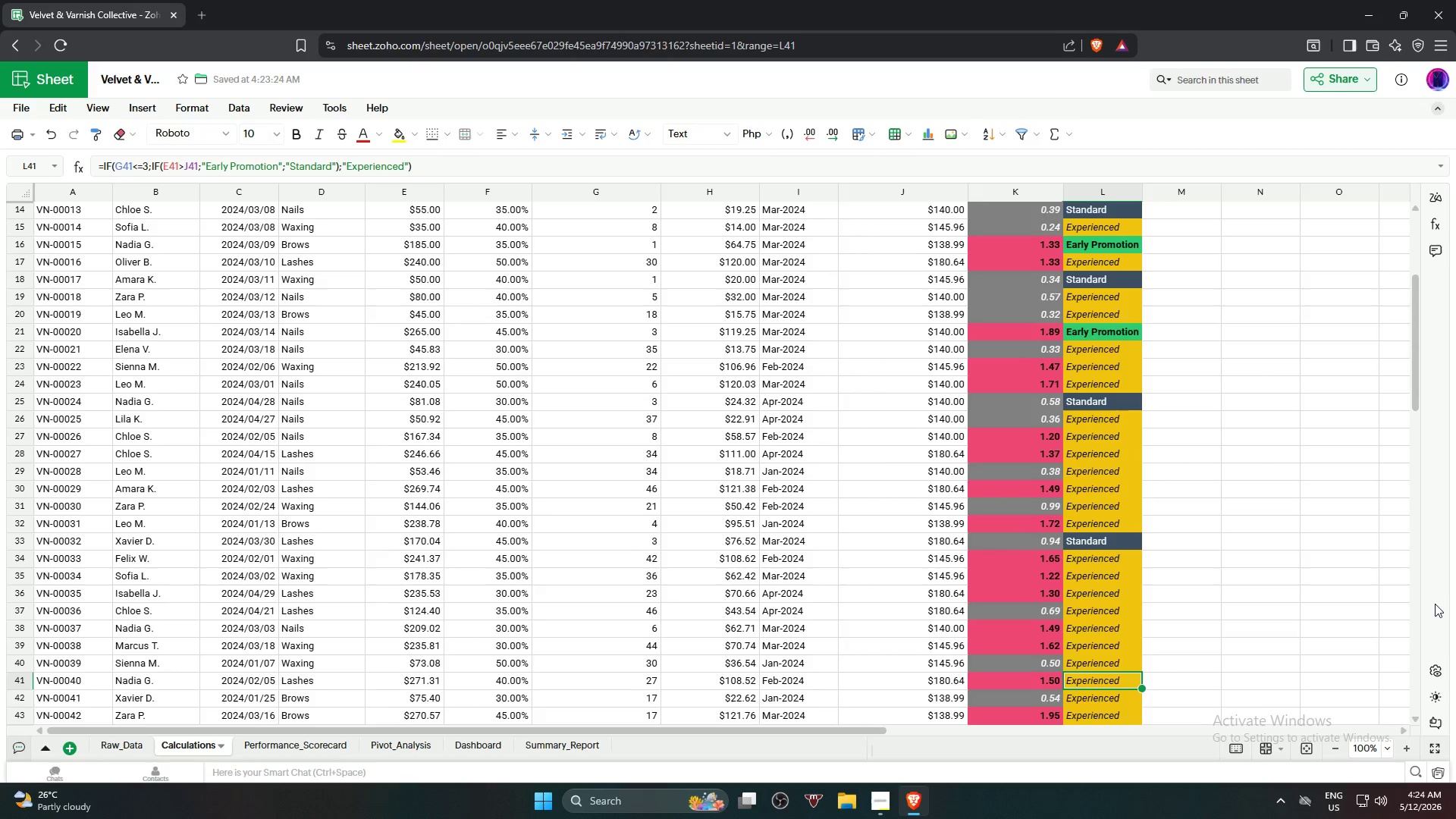 
key(ArrowDown)
 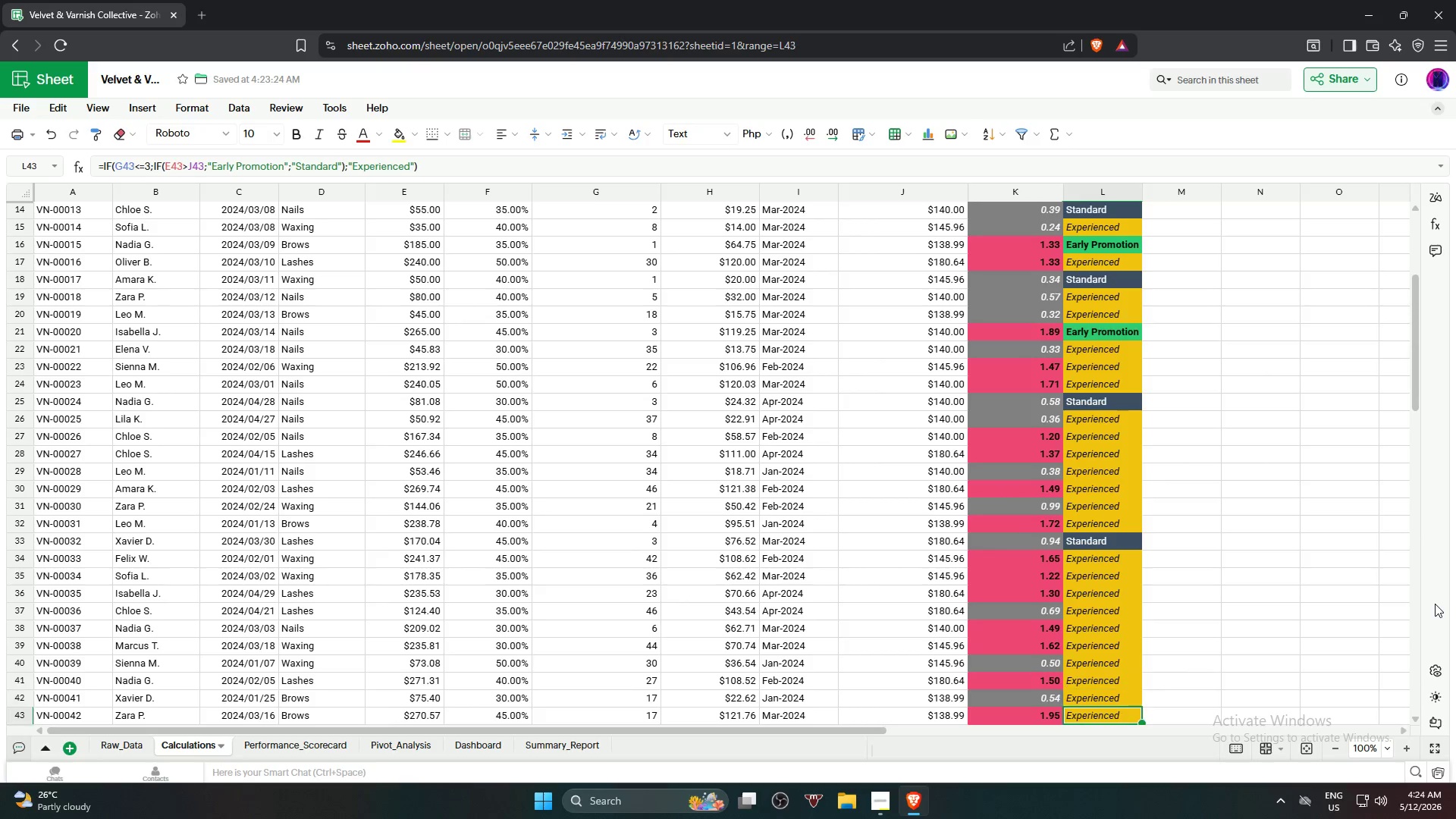 
key(ArrowDown)
 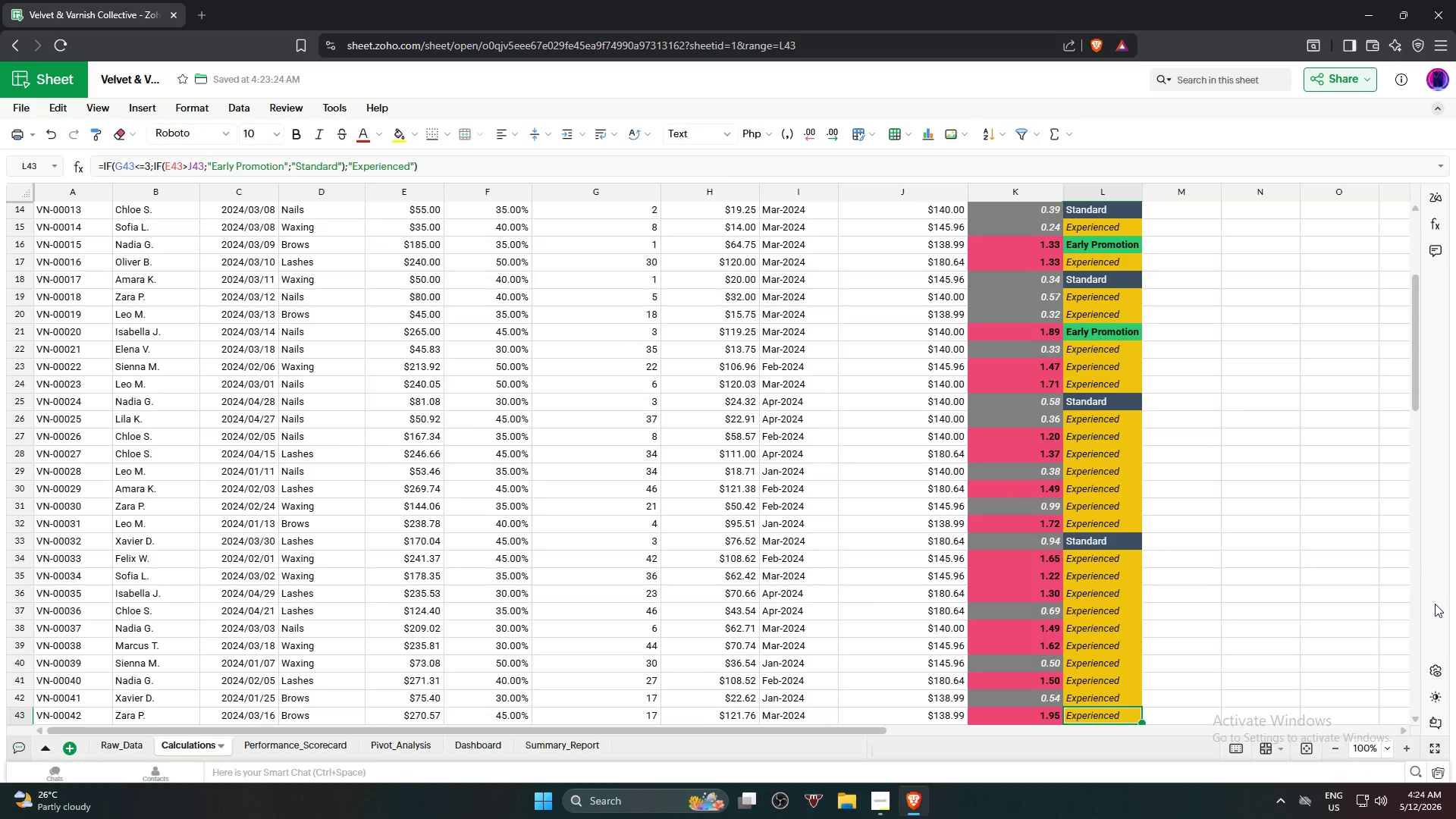 
key(ArrowDown)
 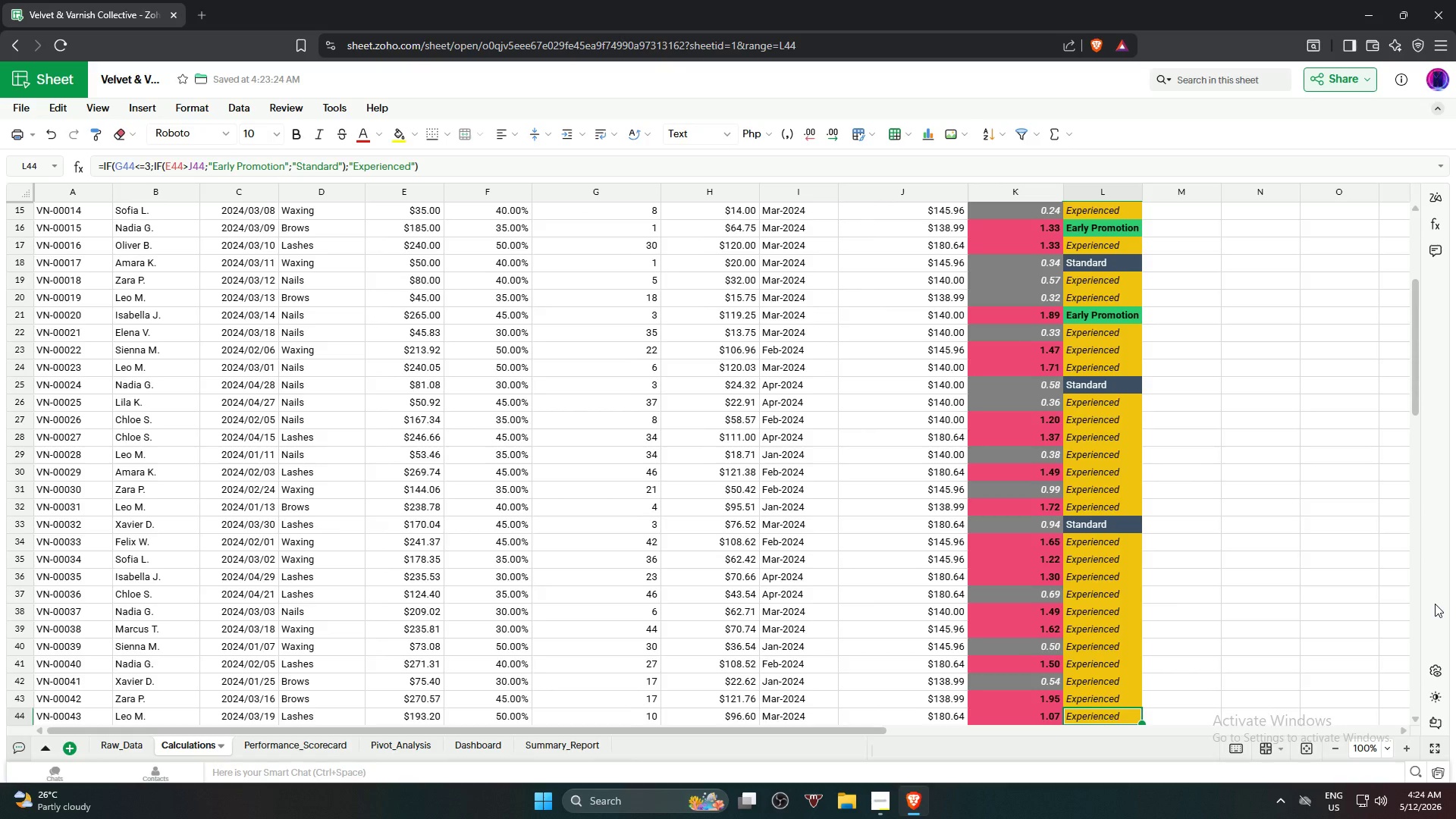 
key(ArrowDown)
 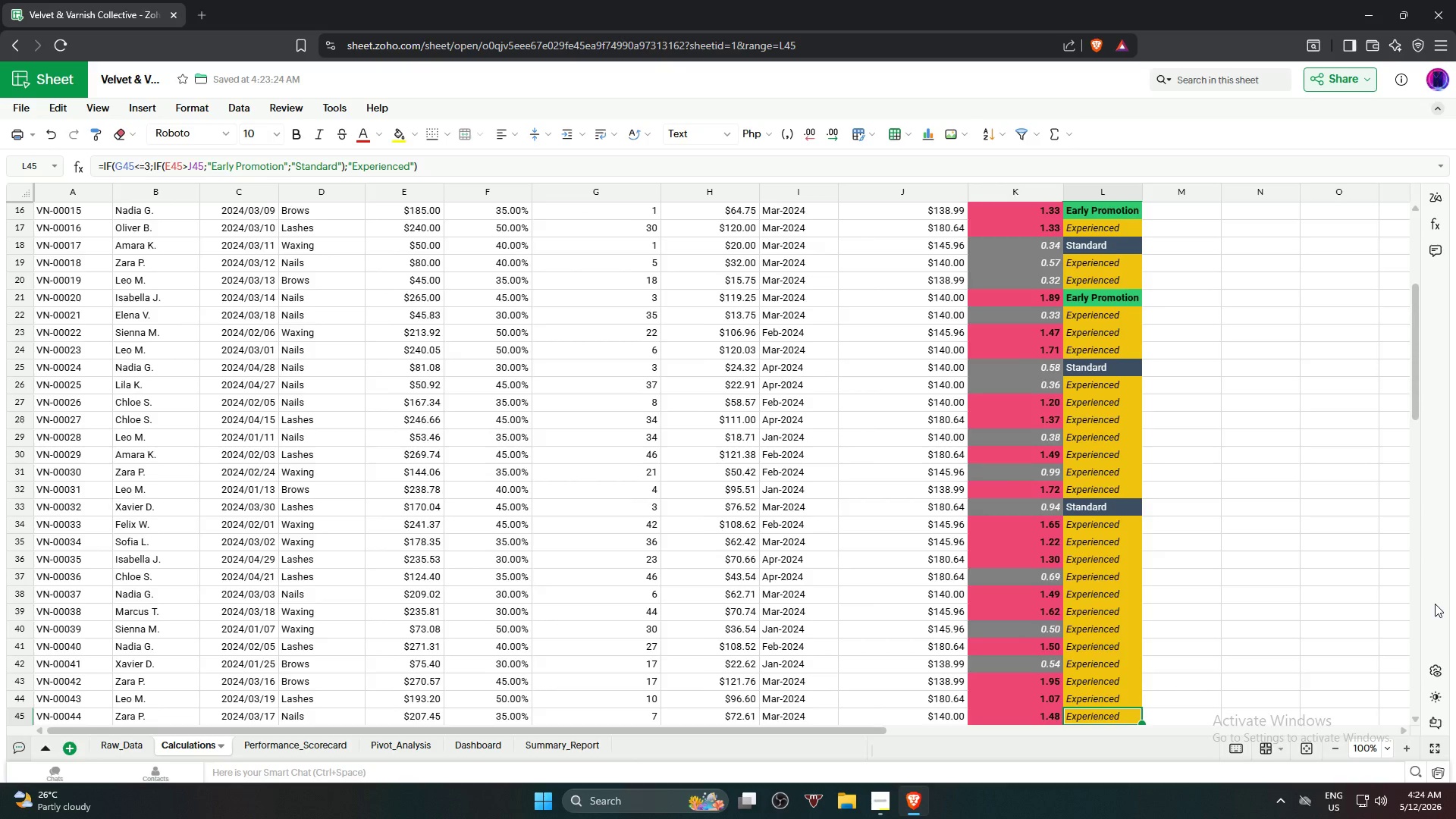 
key(ArrowDown)
 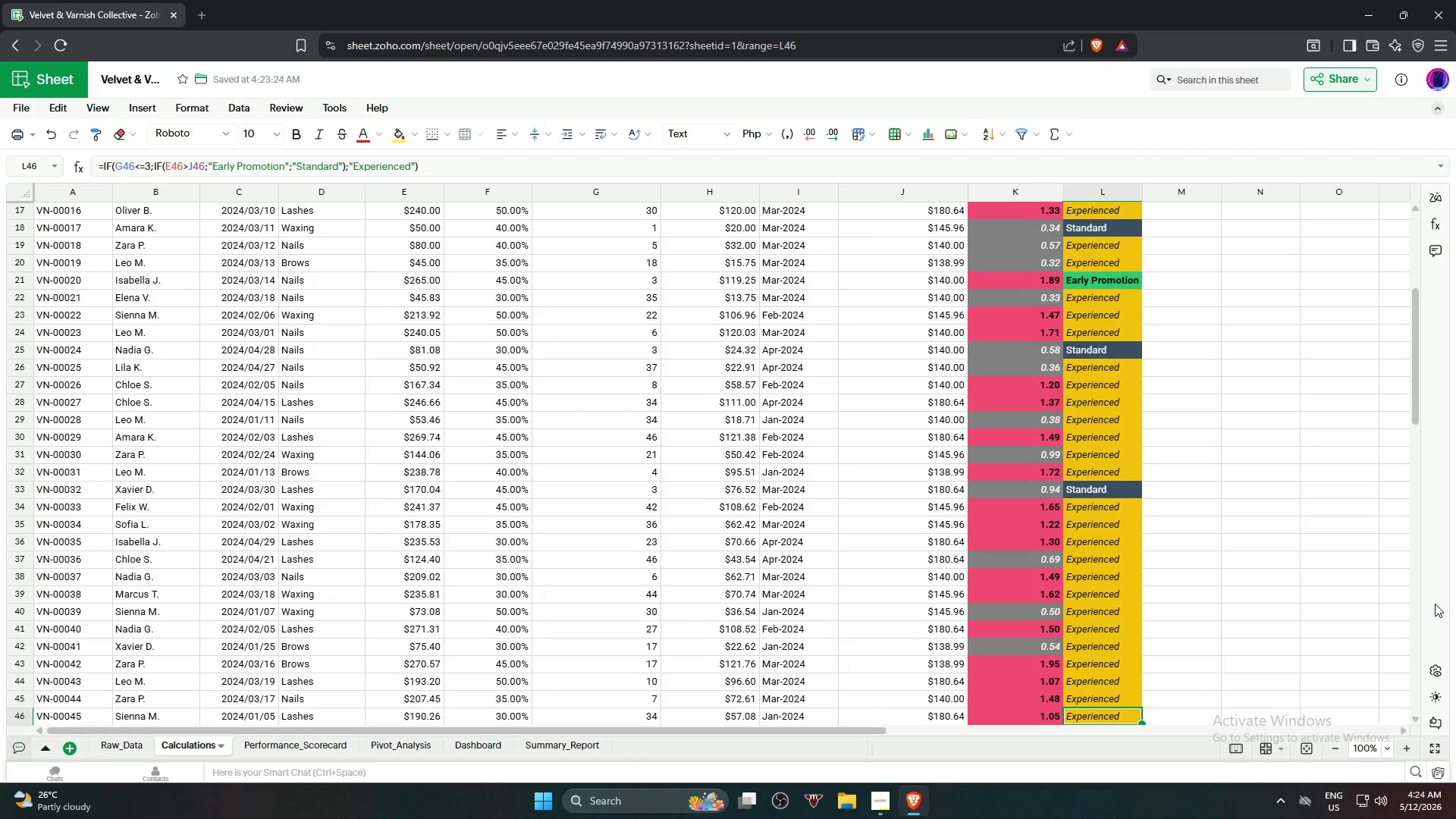 
key(ArrowDown)
 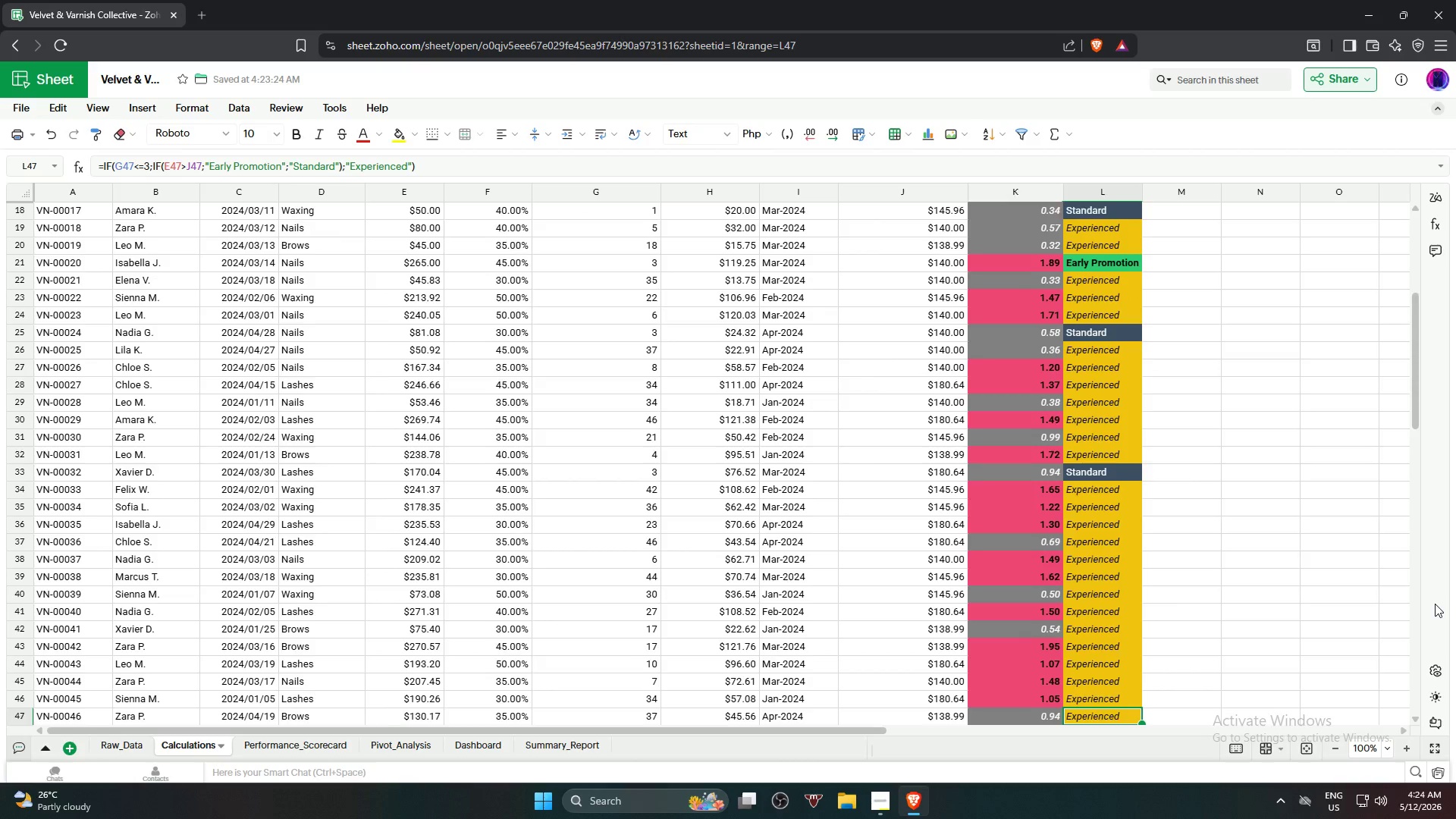 
key(ArrowDown)
 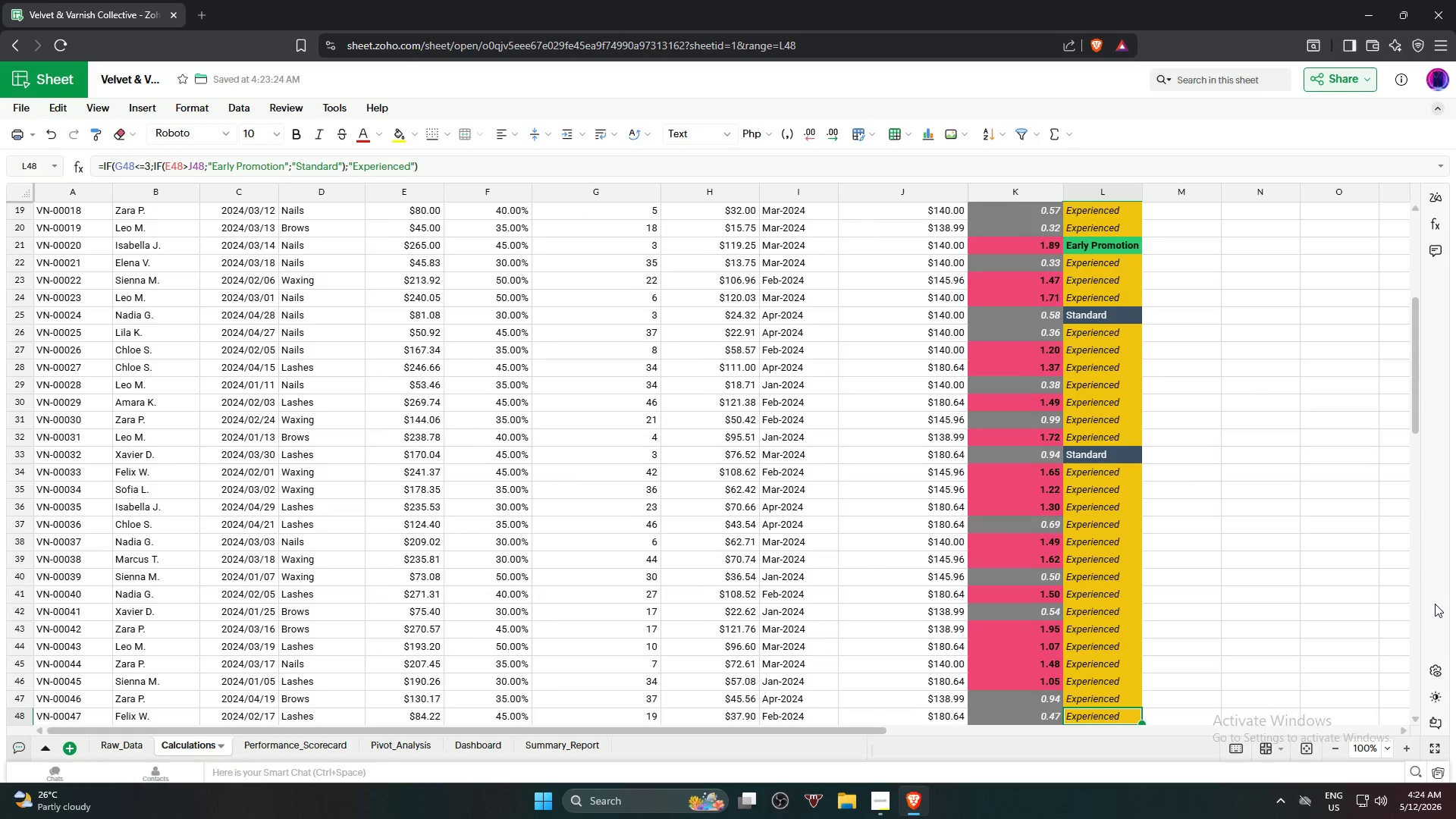 
key(ArrowDown)
 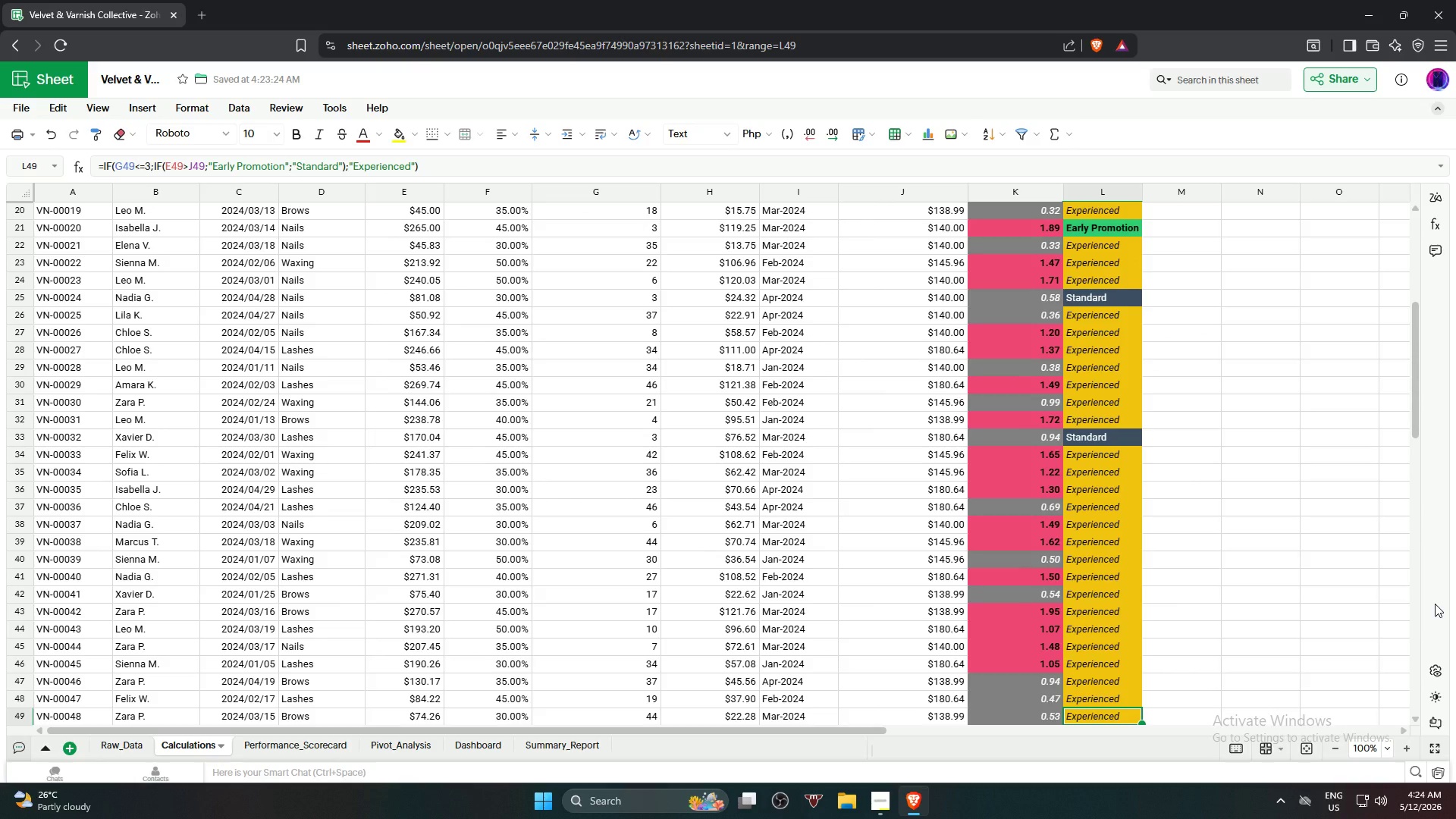 
key(ArrowDown)
 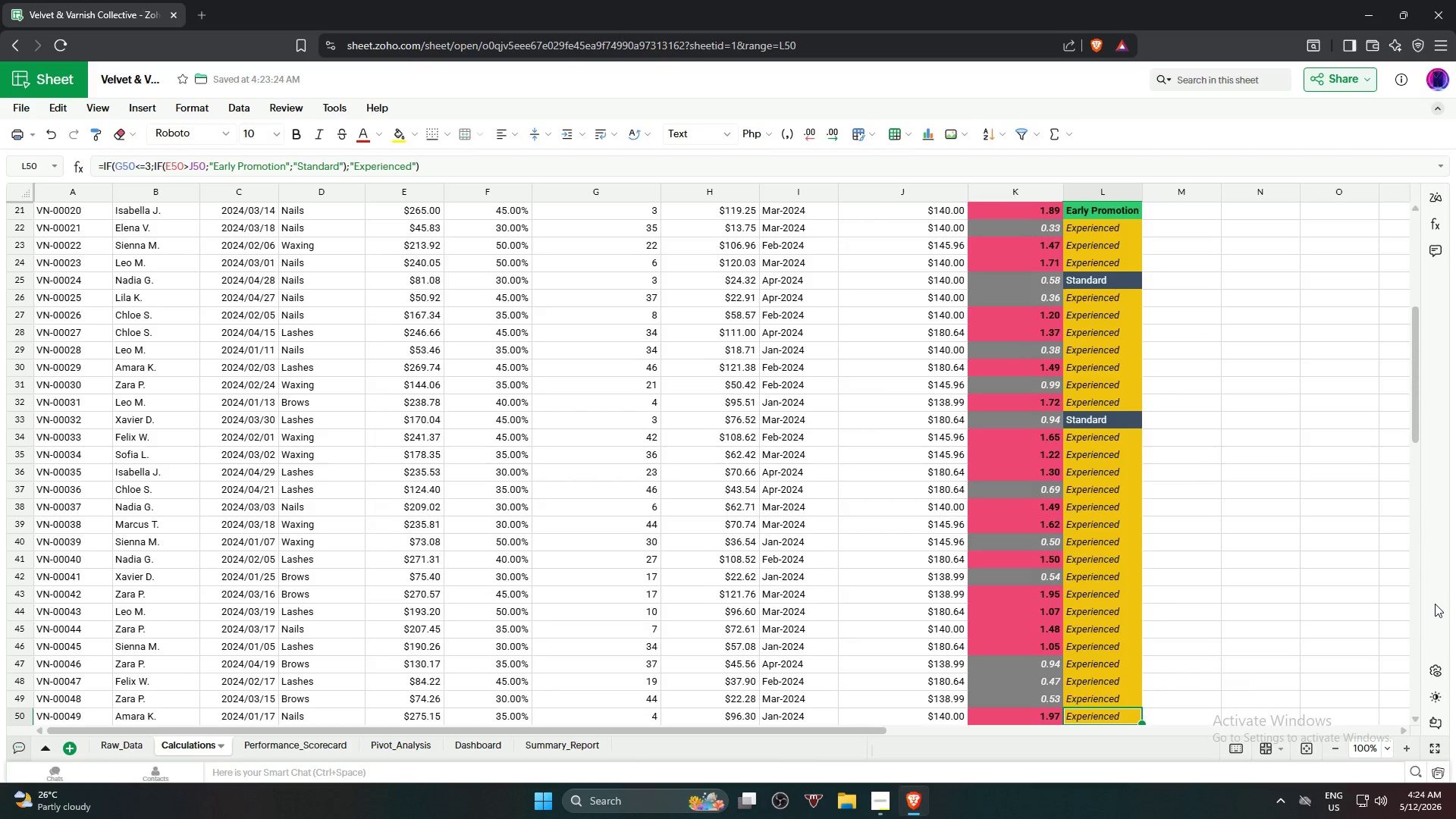 
key(ArrowDown)
 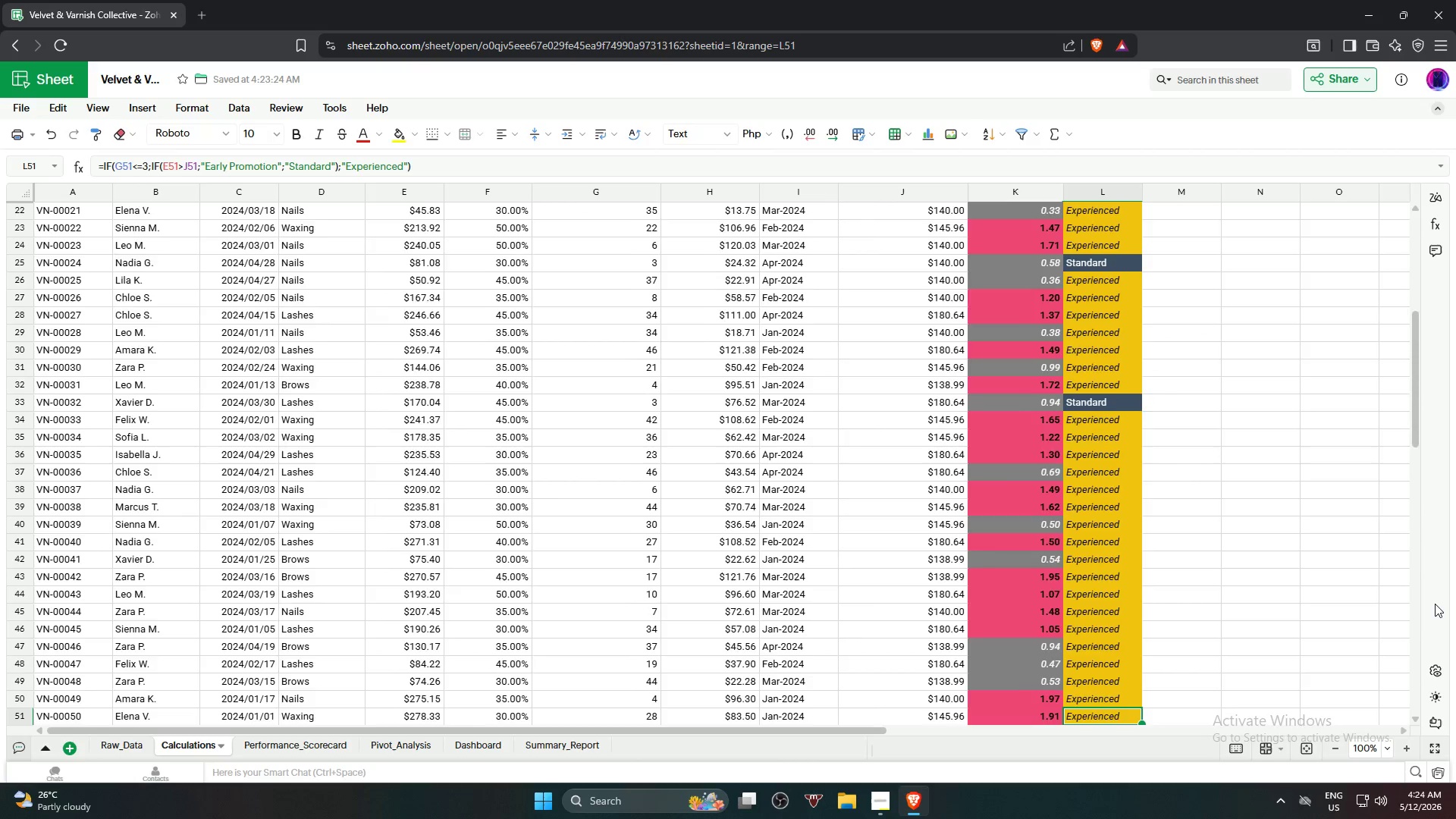 
key(ArrowDown)
 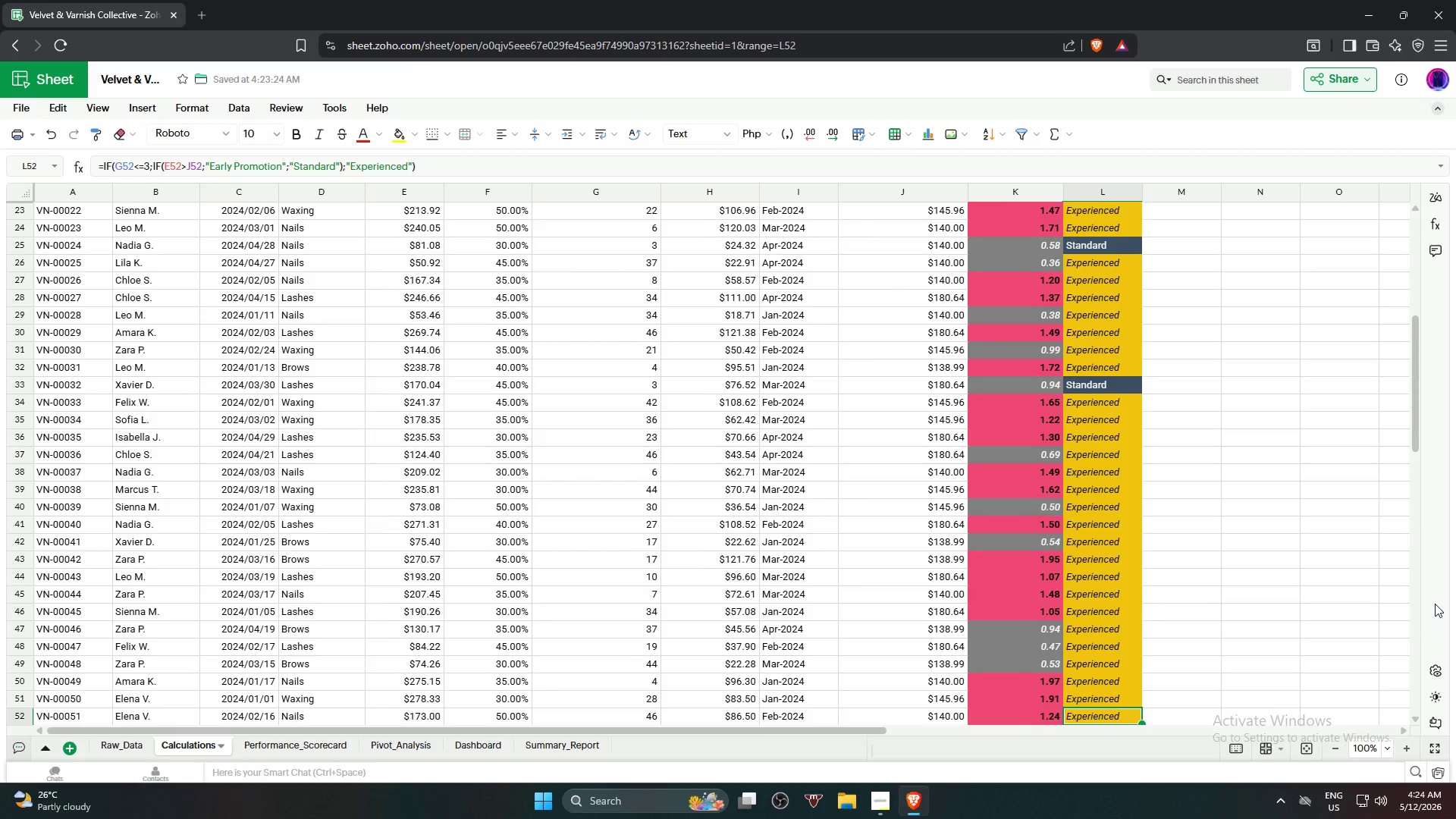 
key(ArrowDown)
 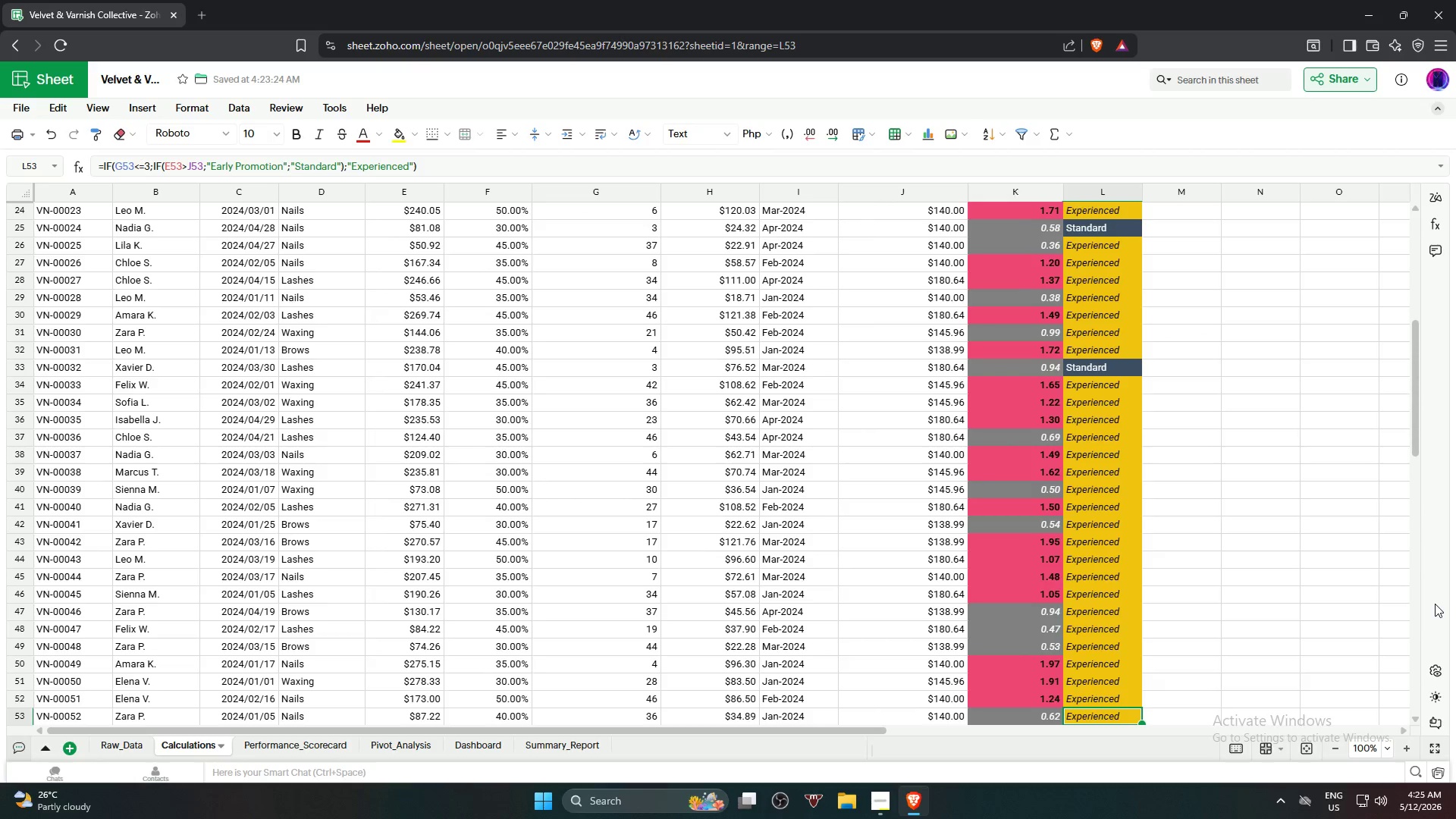 
key(ArrowDown)
 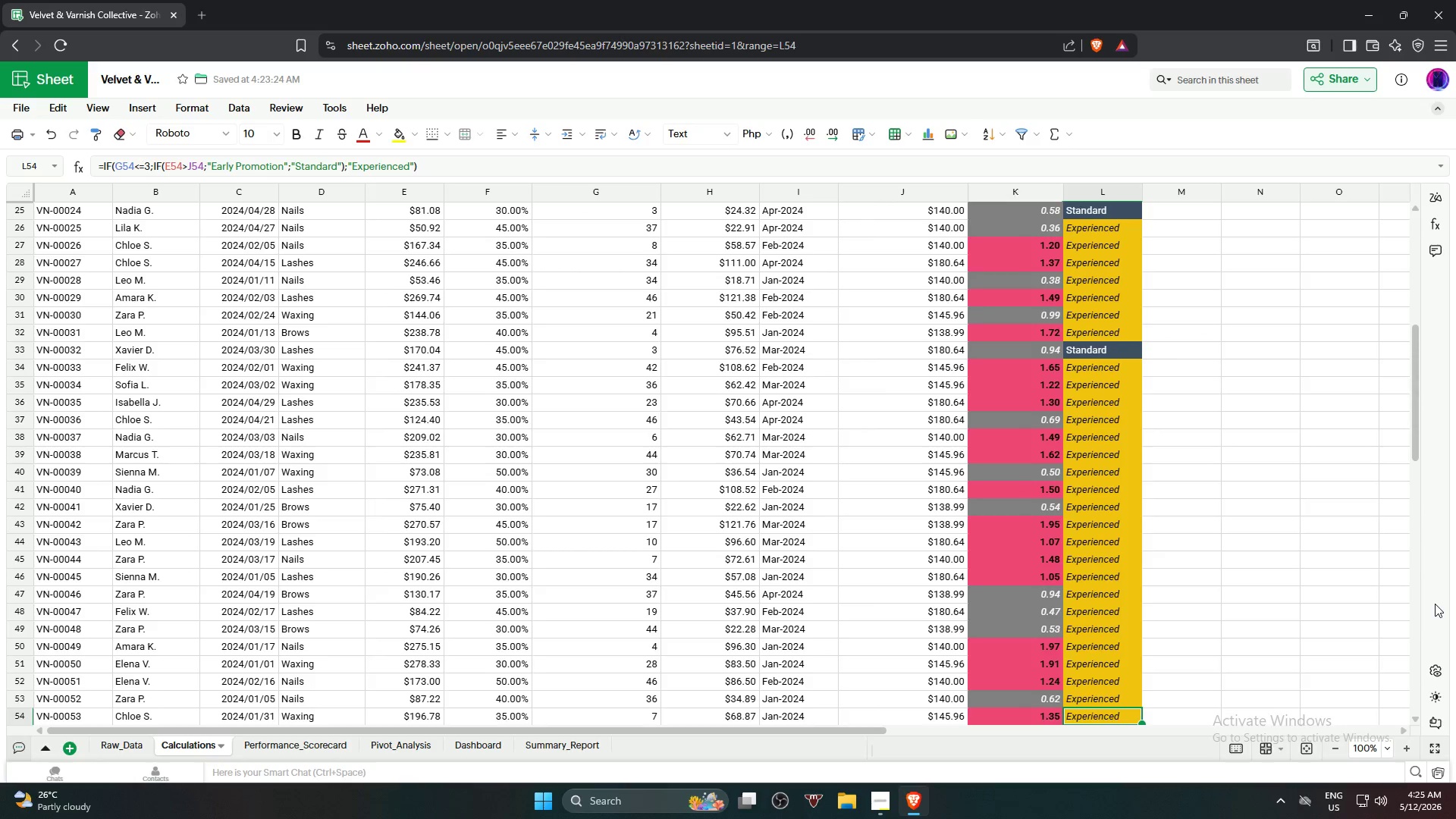 
key(ArrowDown)
 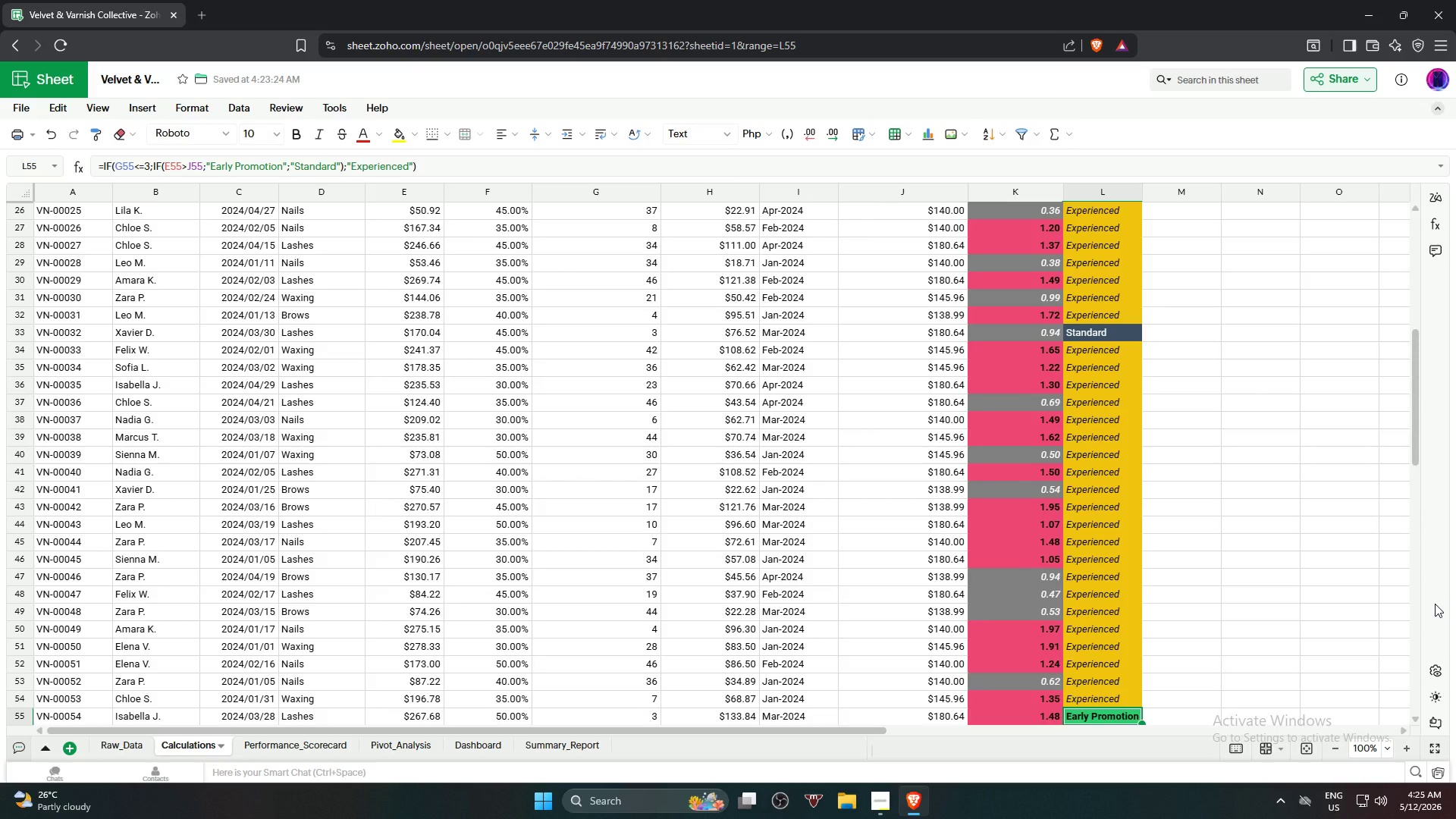 
key(ArrowDown)
 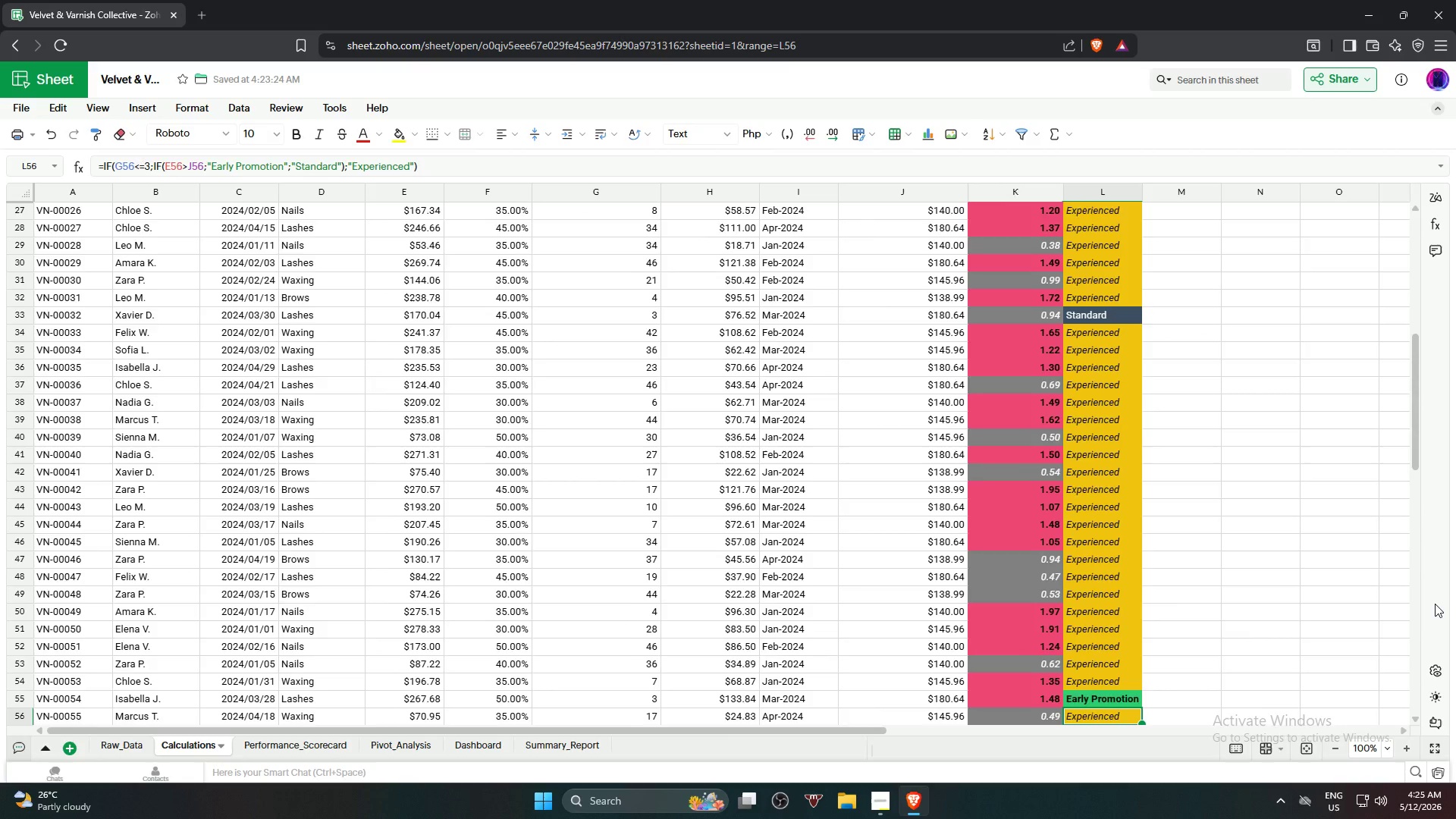 
key(ArrowDown)
 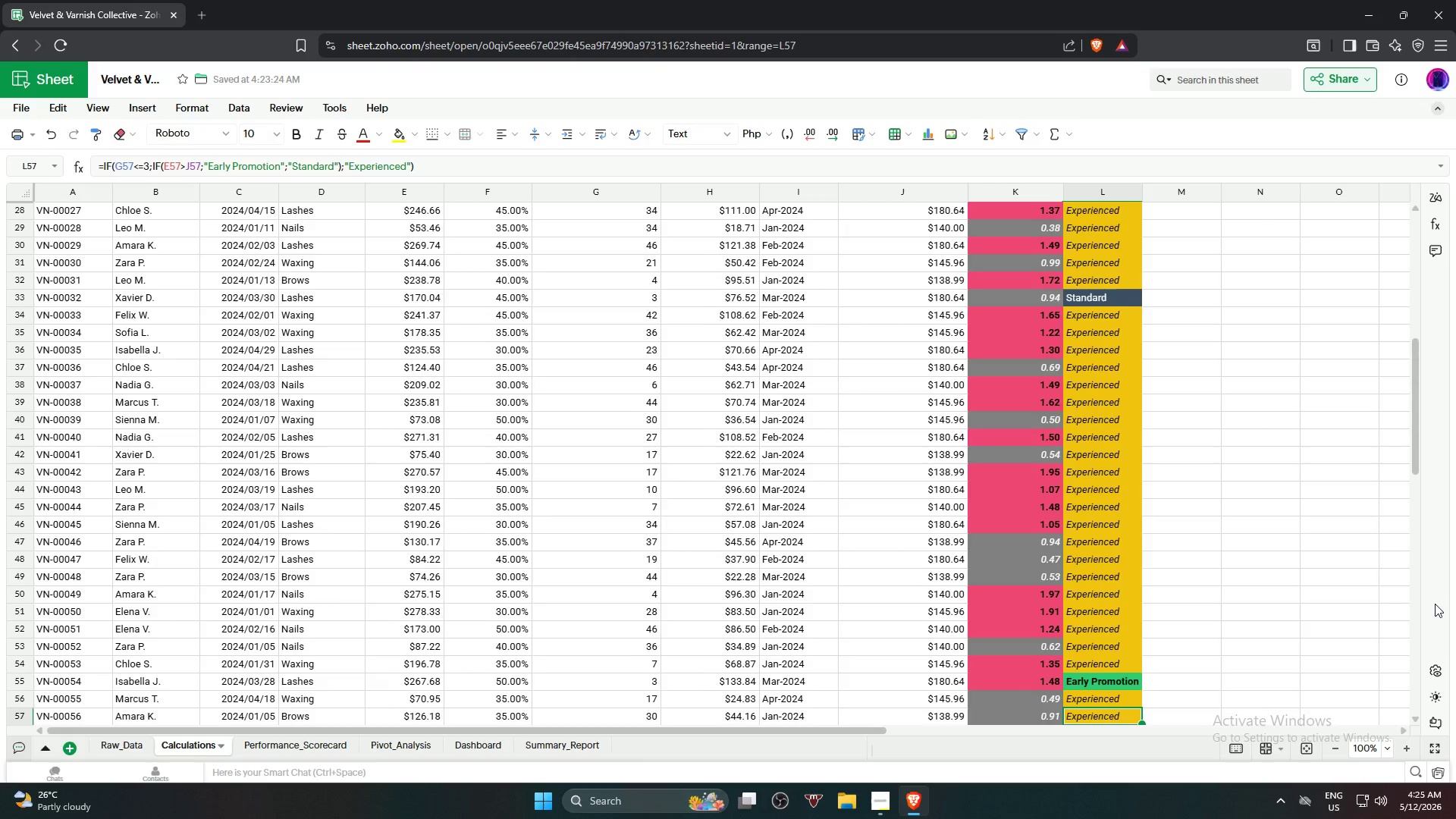 
key(ArrowDown)
 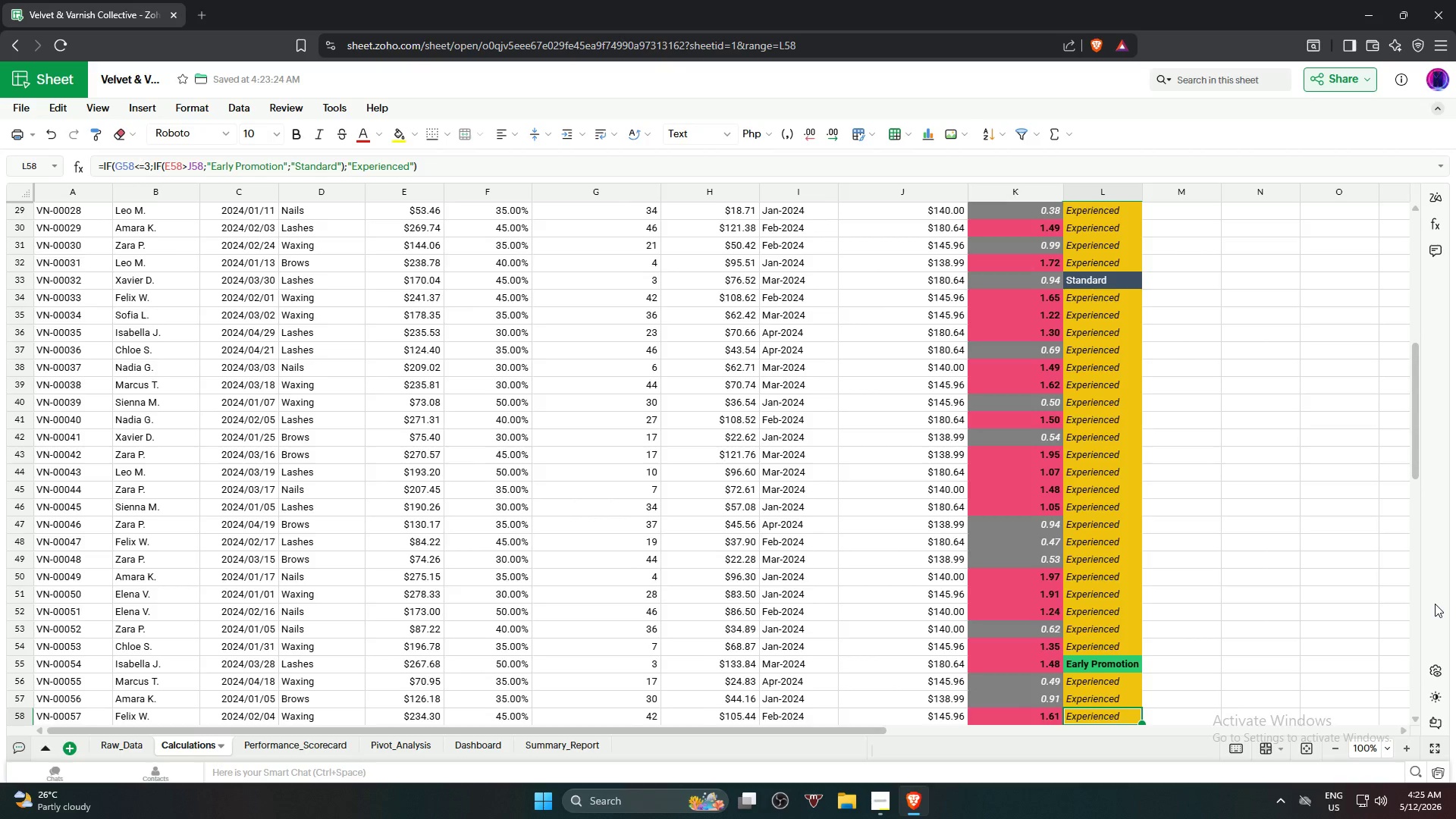 
key(ArrowDown)
 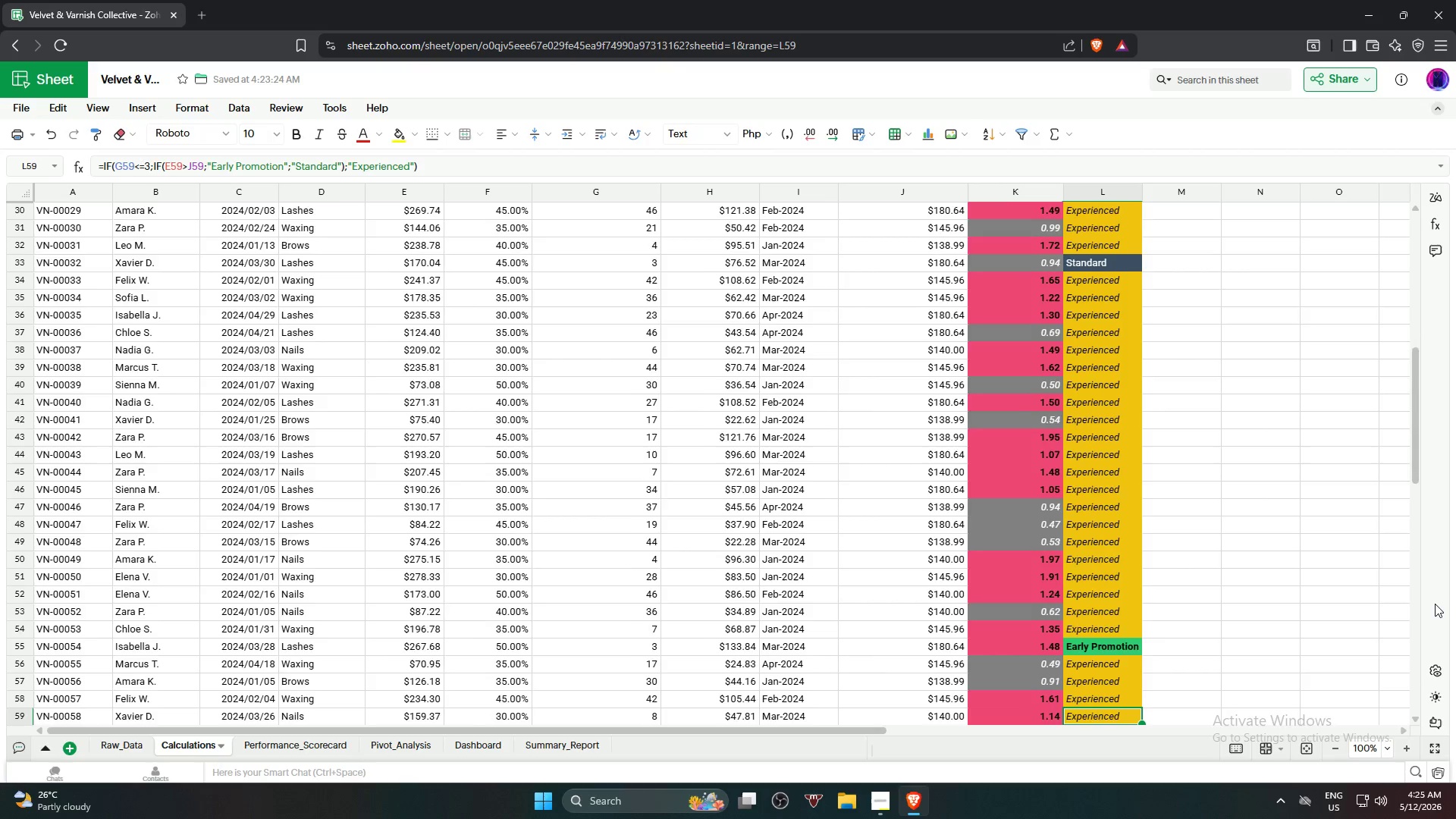 
key(ArrowDown)
 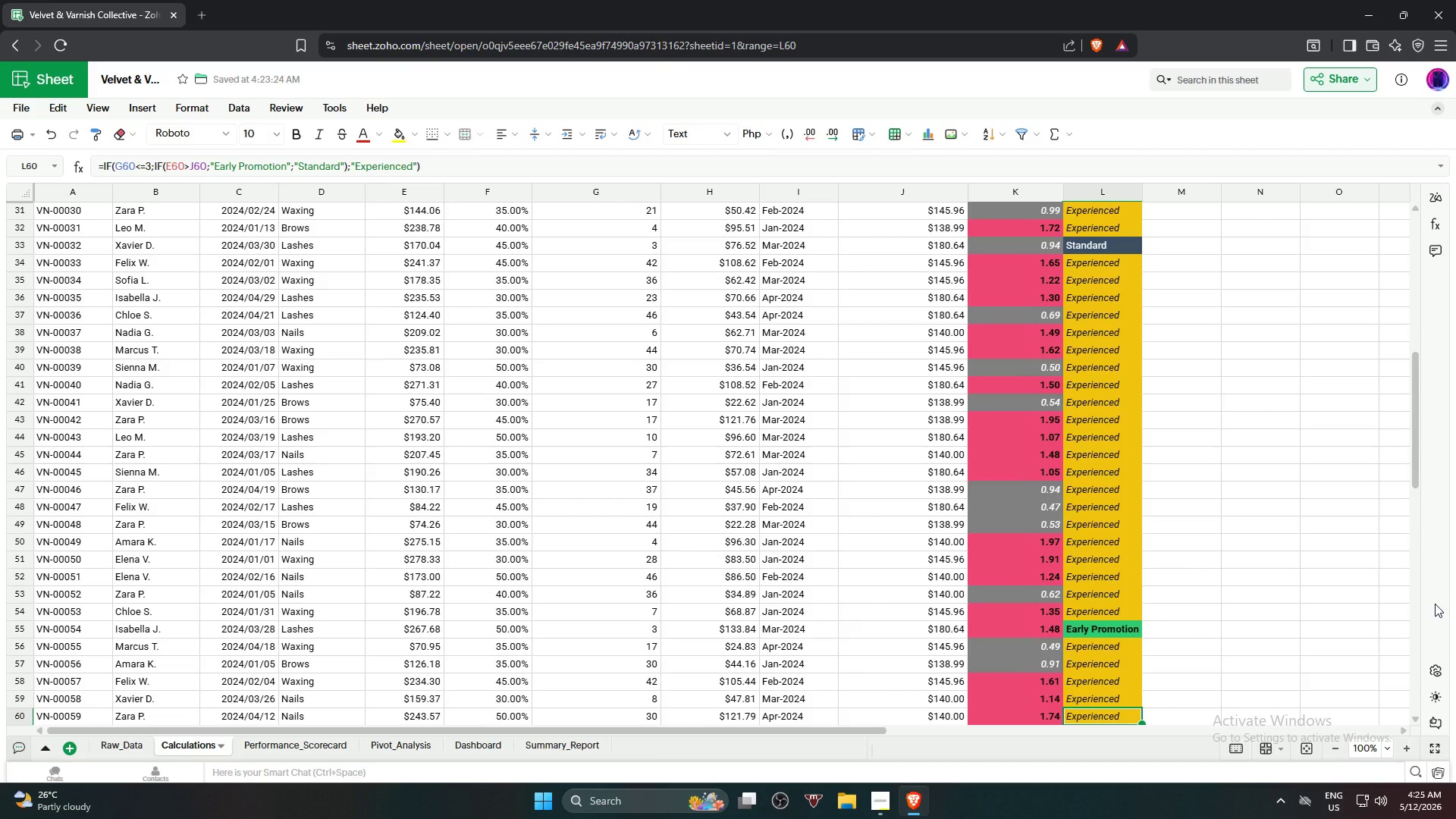 
key(ArrowDown)
 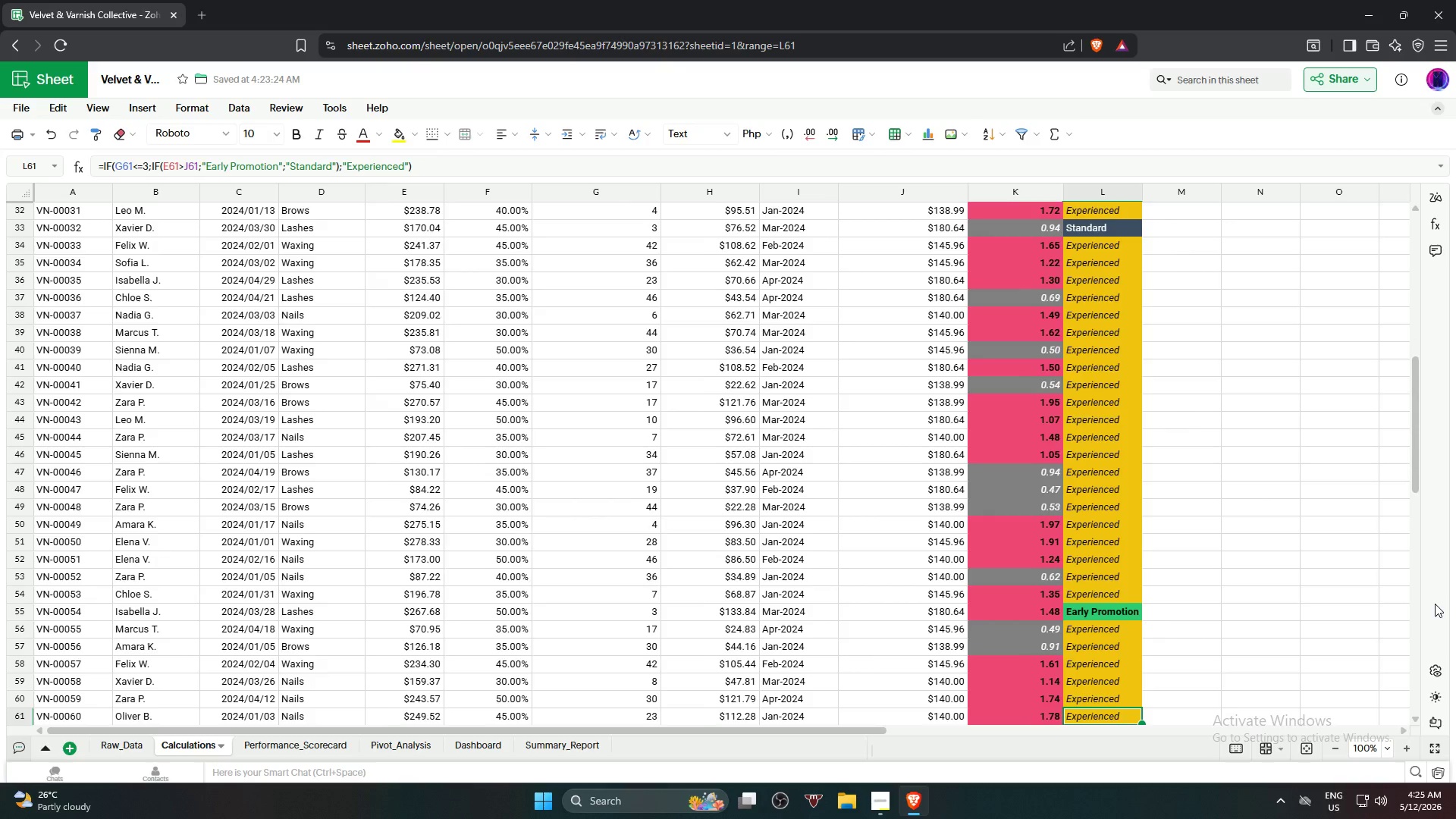 
key(ArrowDown)
 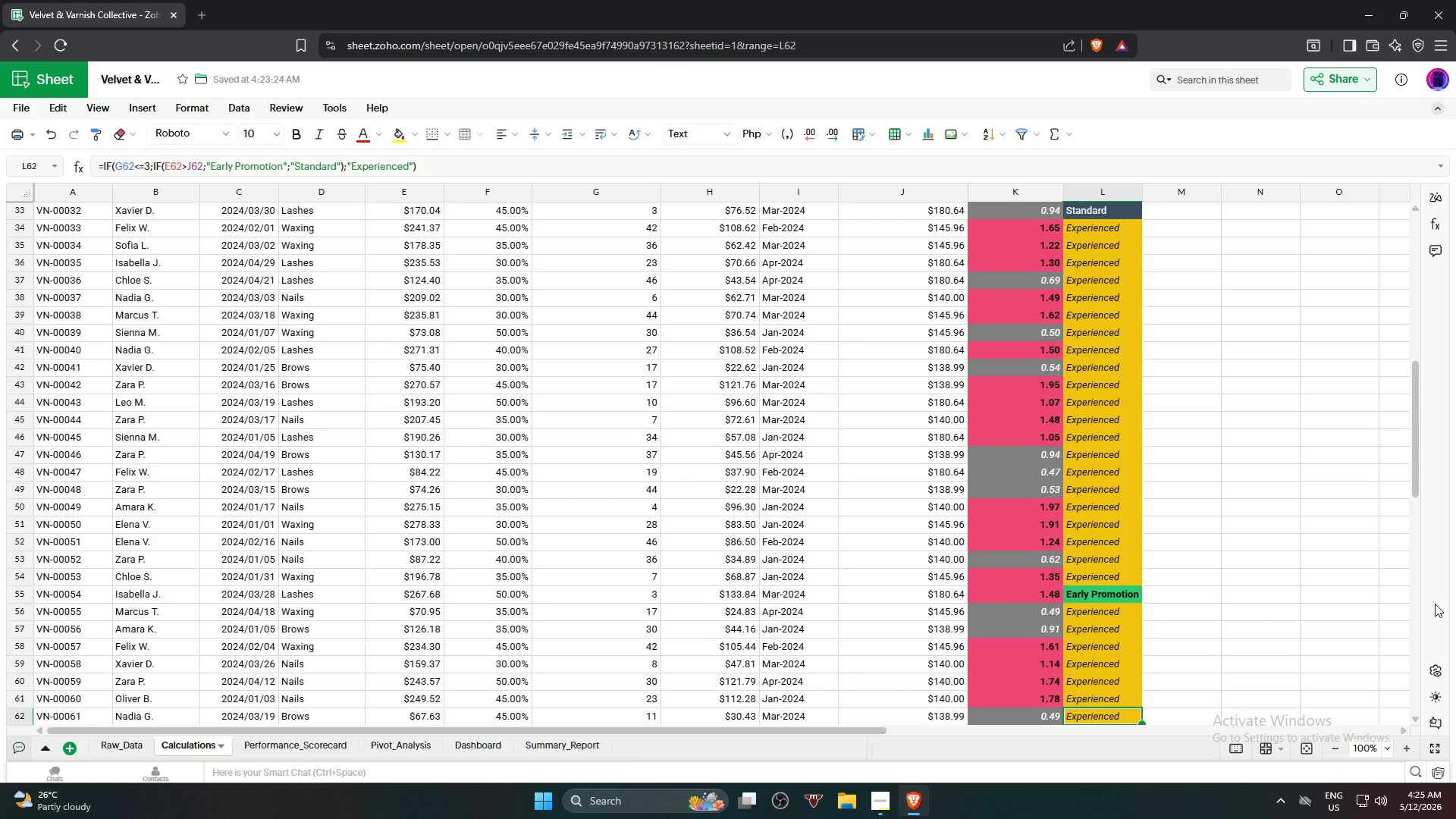 
key(ArrowDown)
 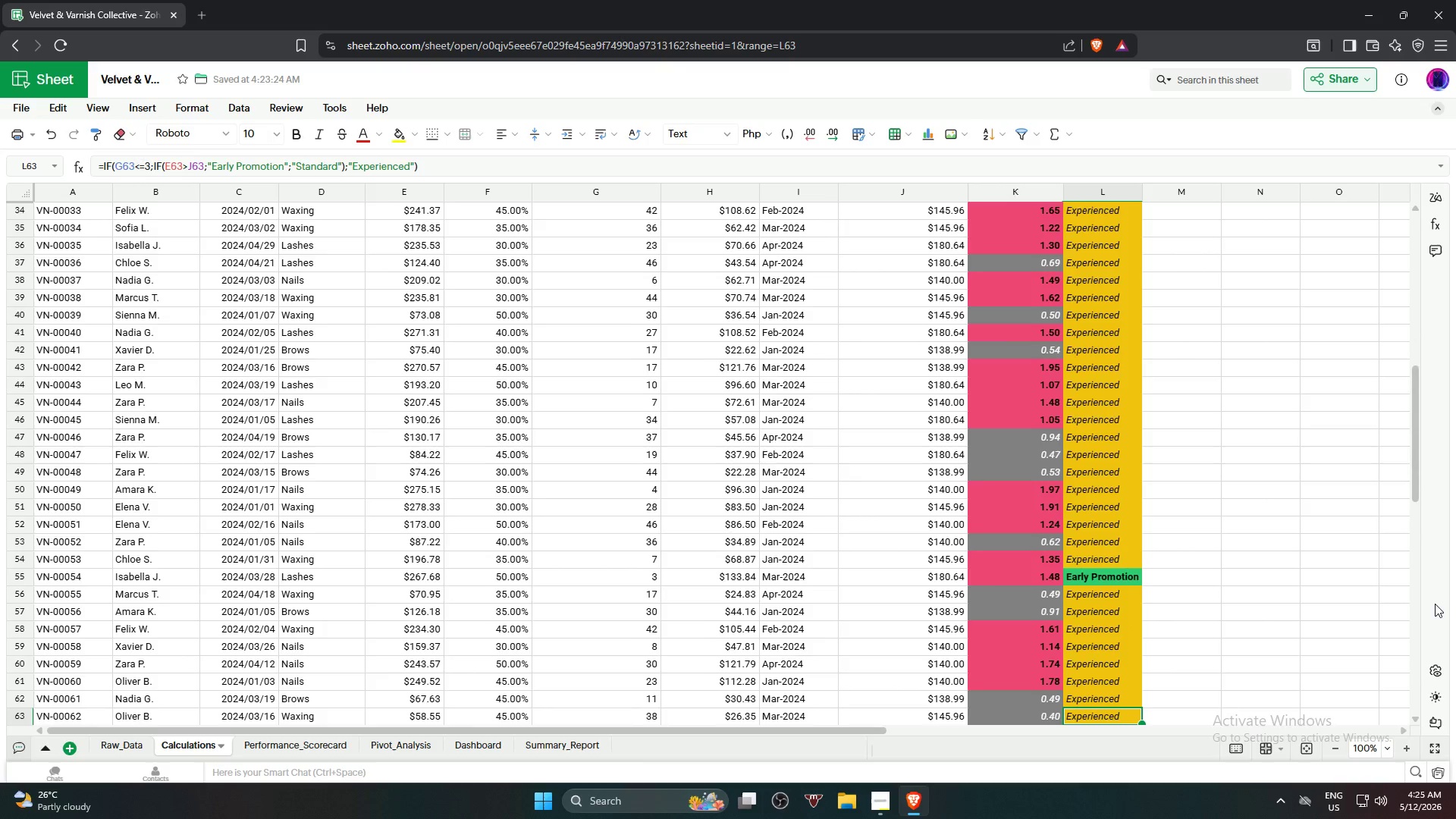 
key(ArrowDown)
 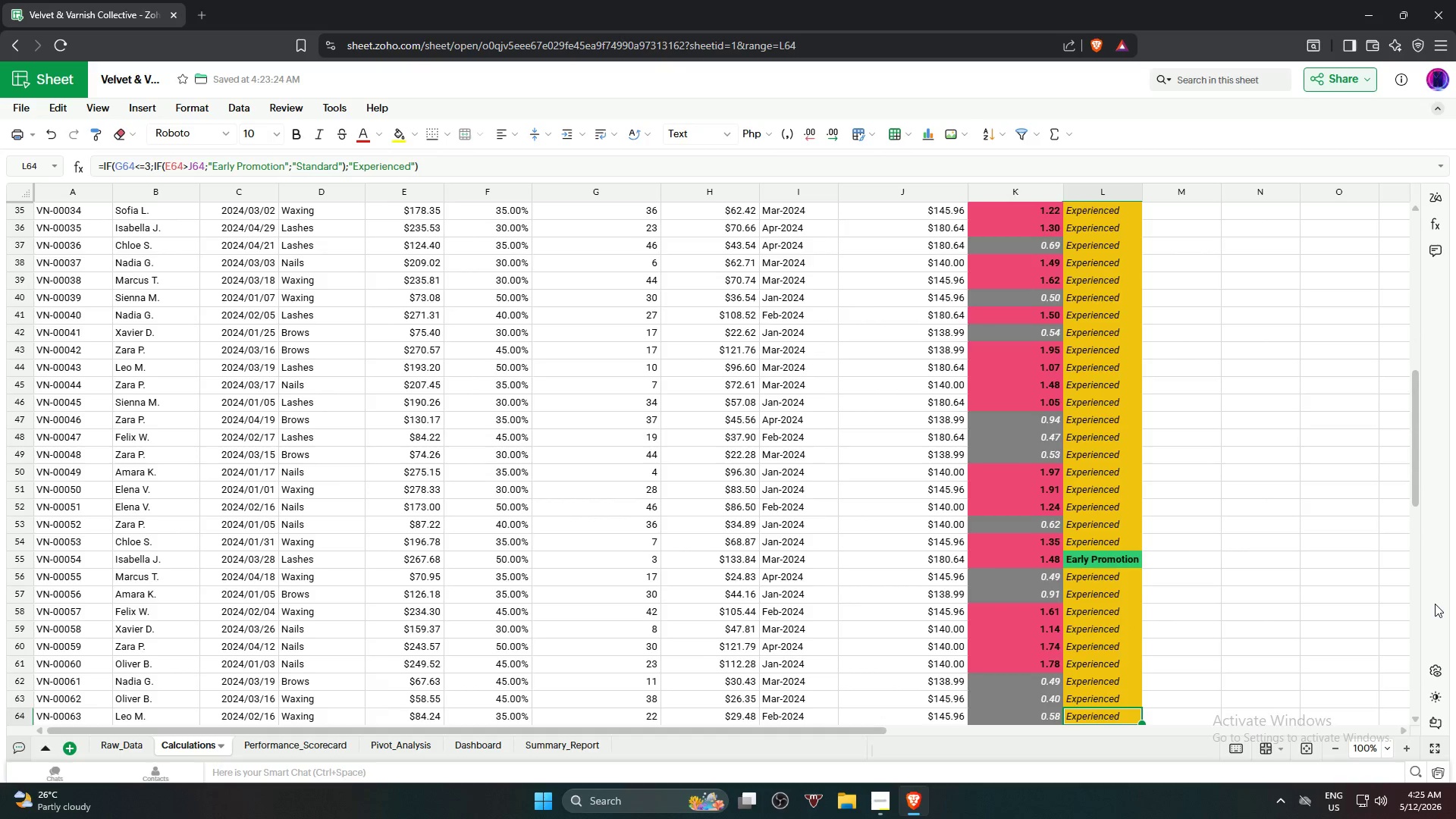 
key(ArrowDown)
 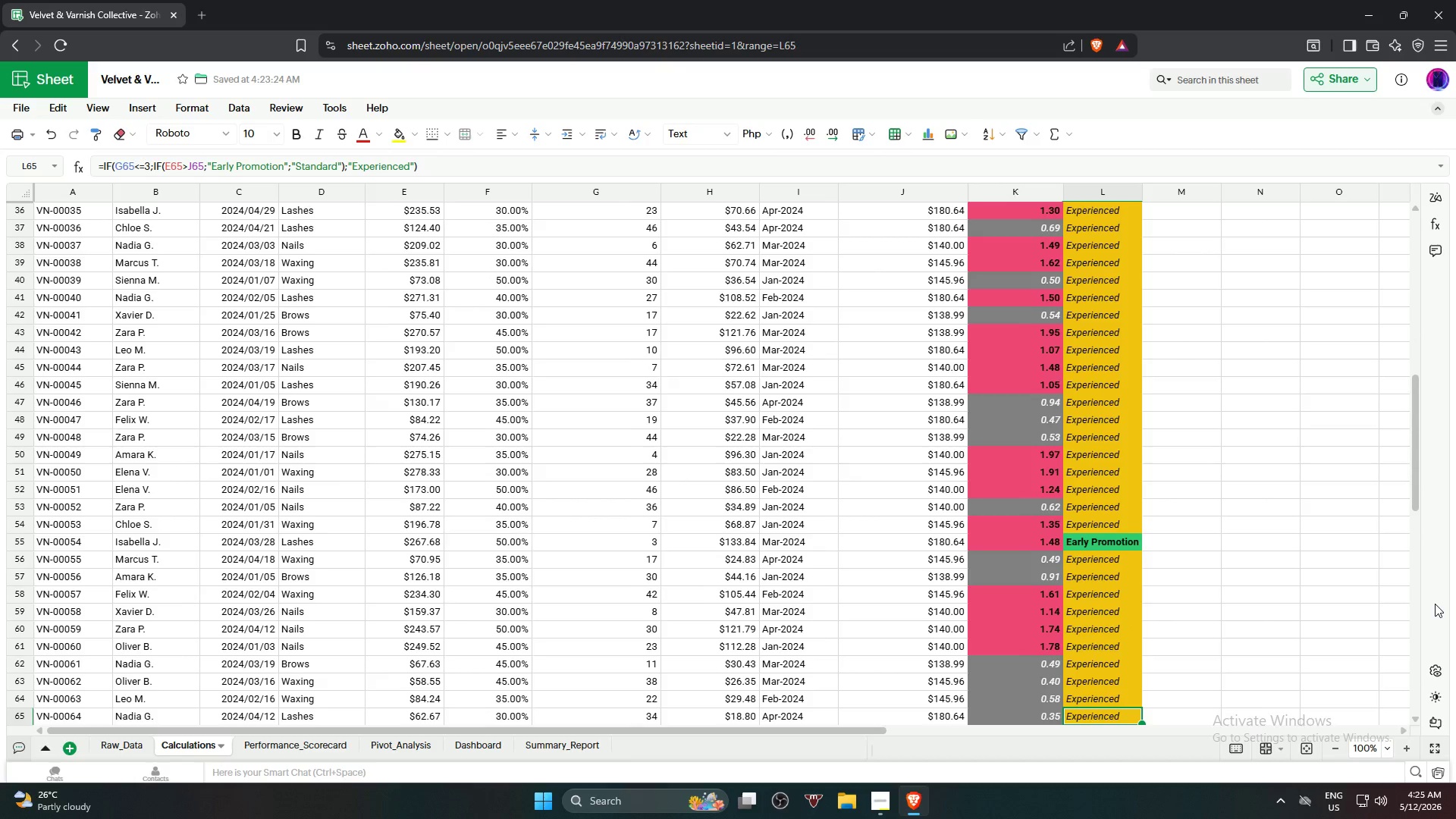 
key(ArrowDown)
 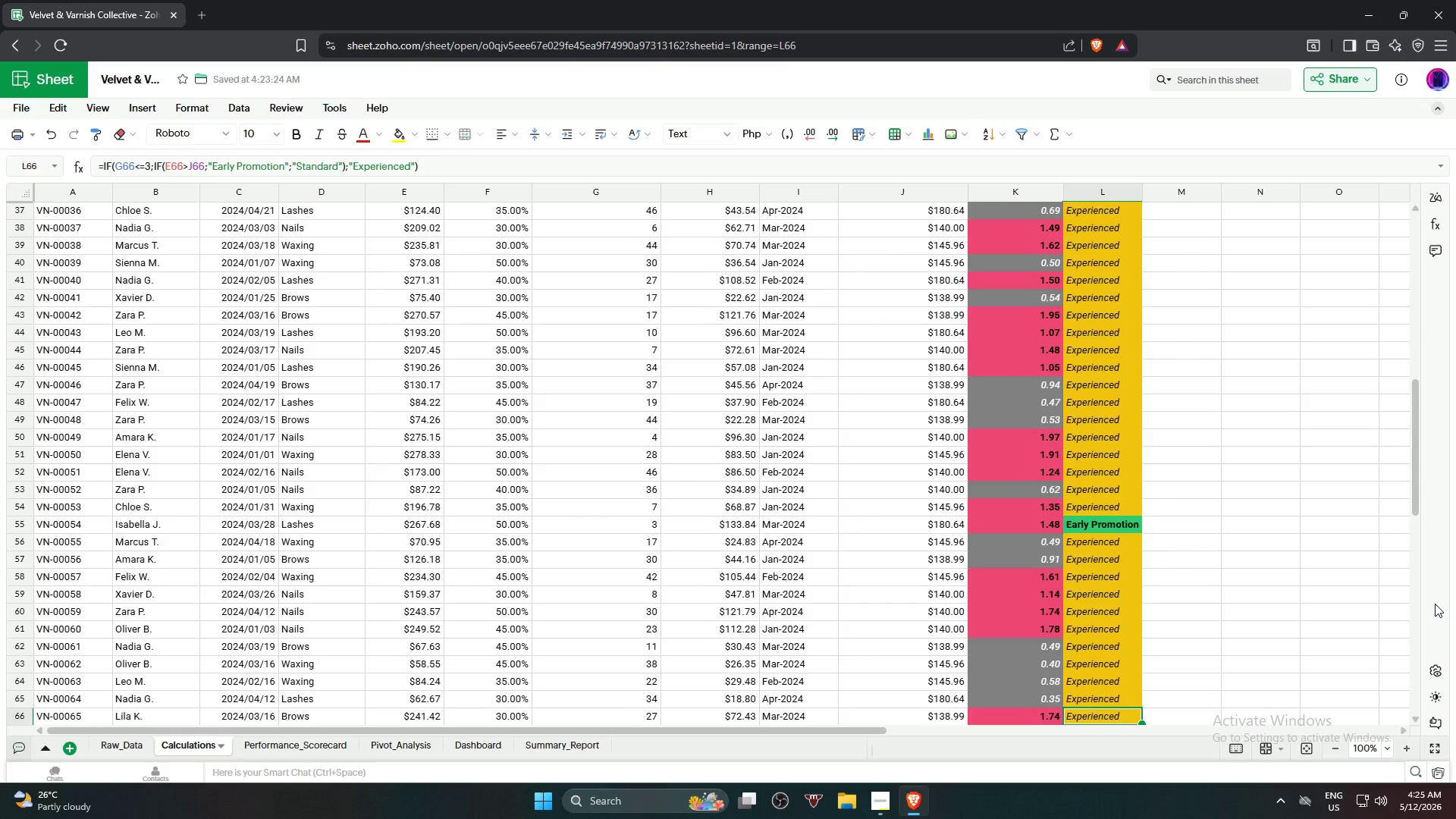 
key(ArrowDown)
 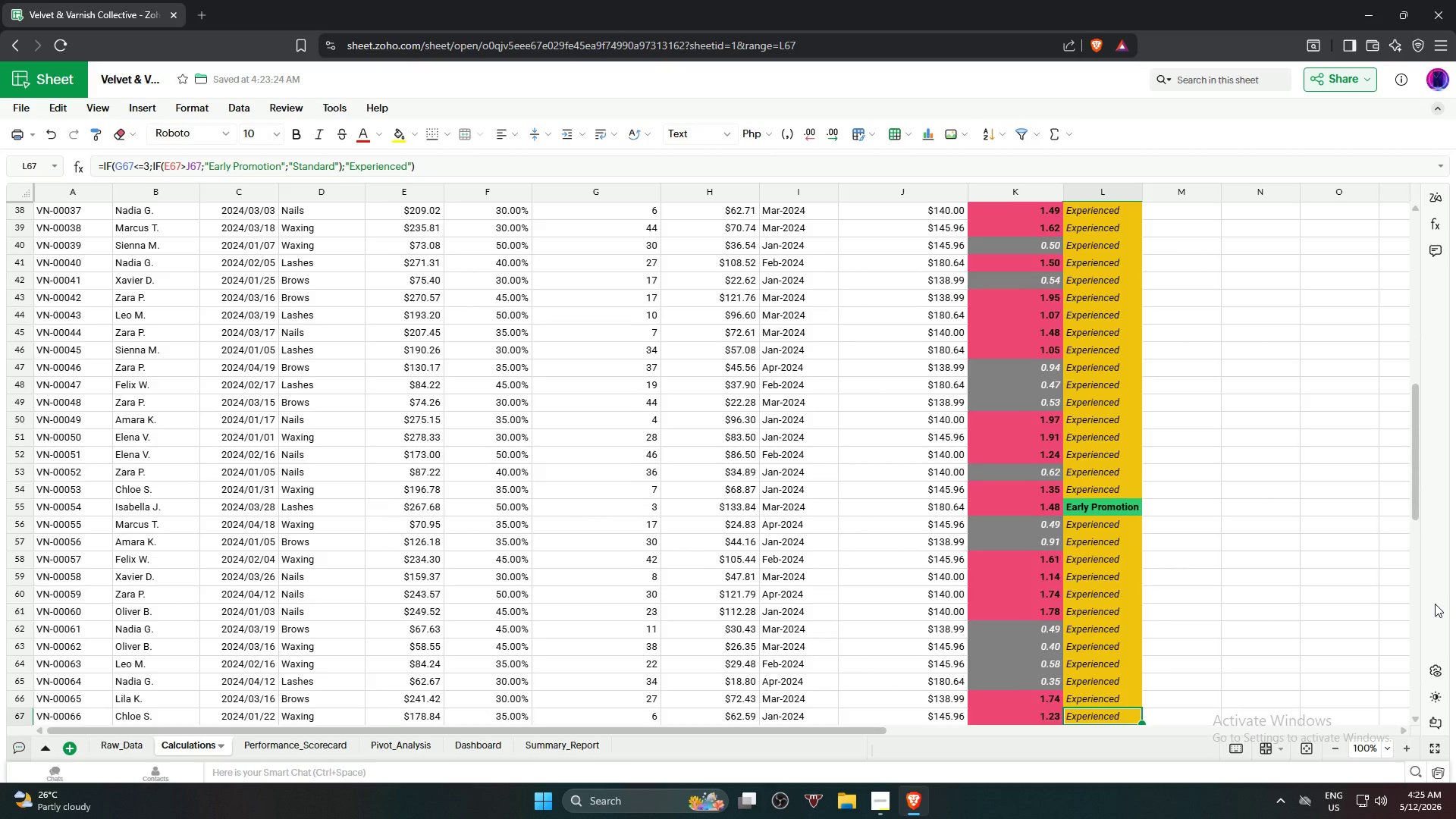 
key(ArrowDown)
 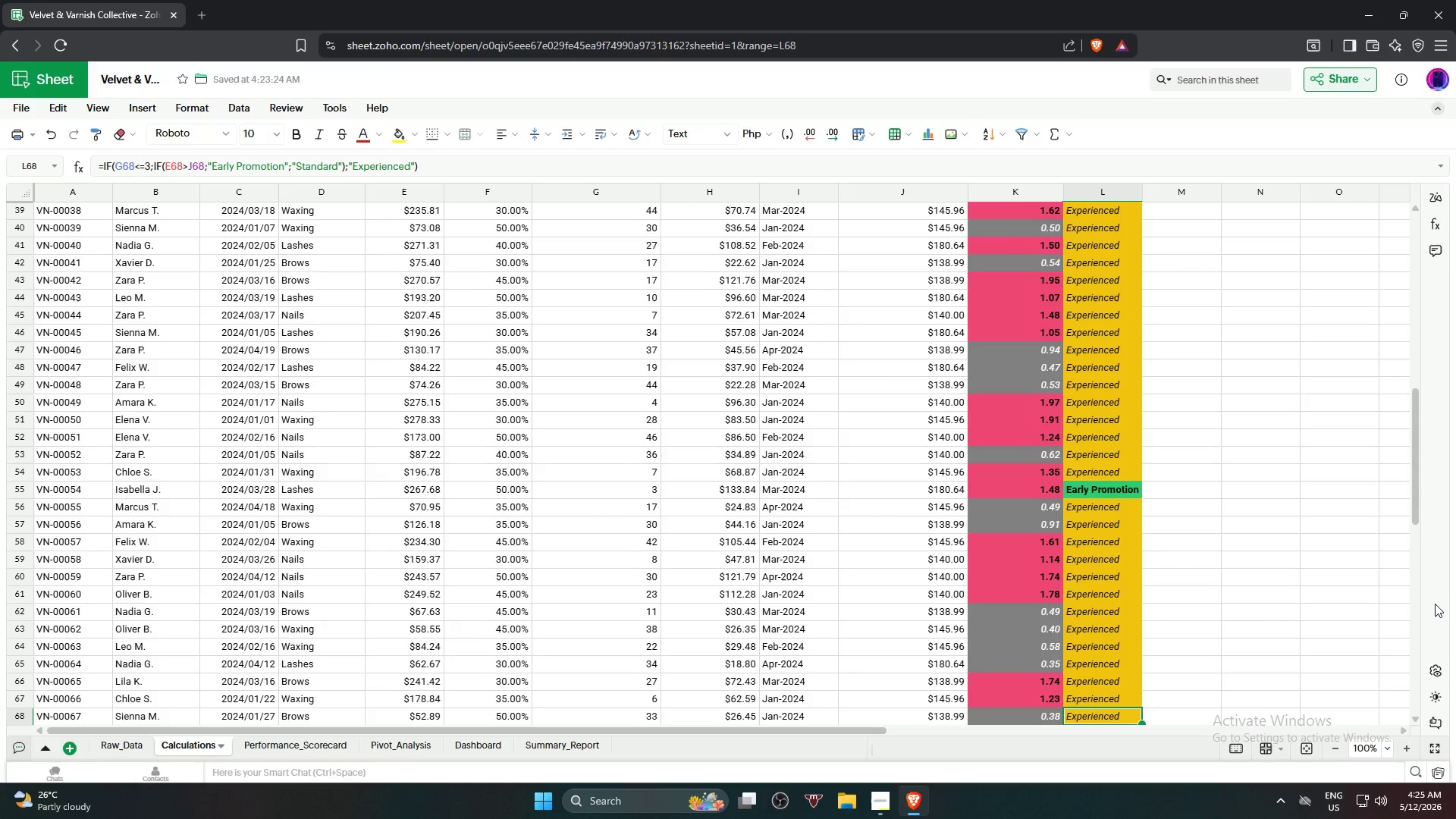 
key(ArrowDown)
 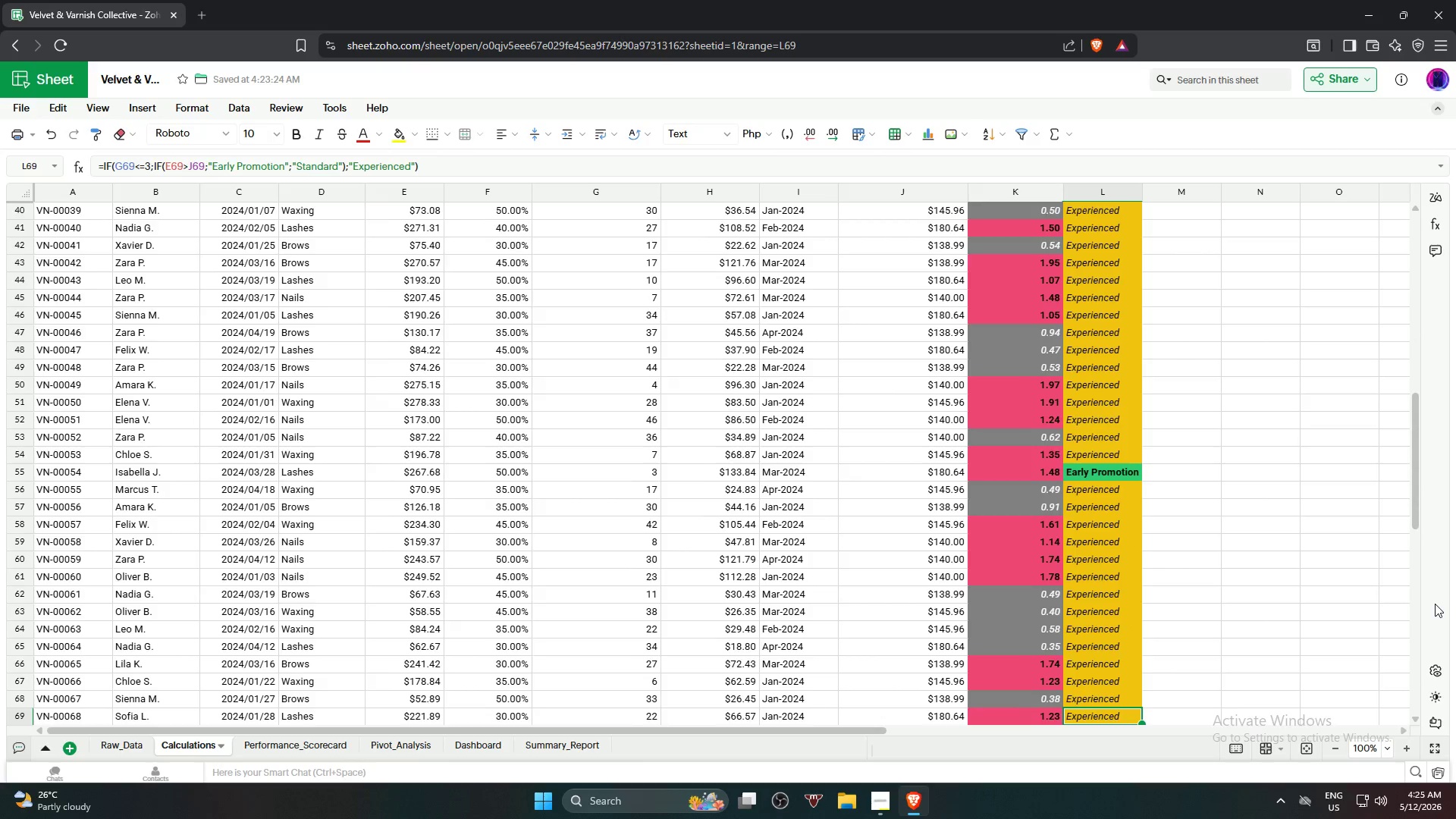 
key(ArrowDown)
 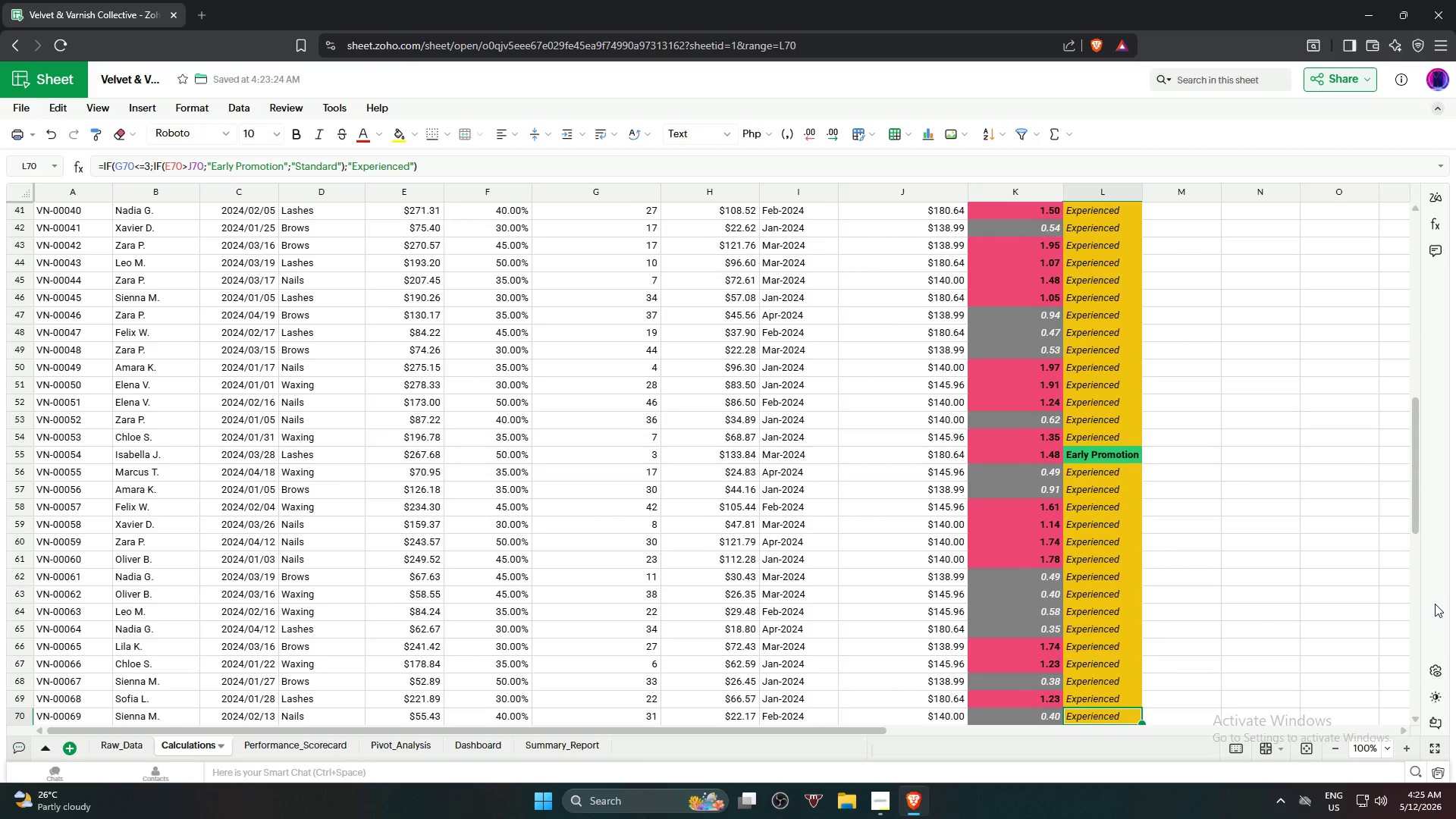 
key(ArrowDown)
 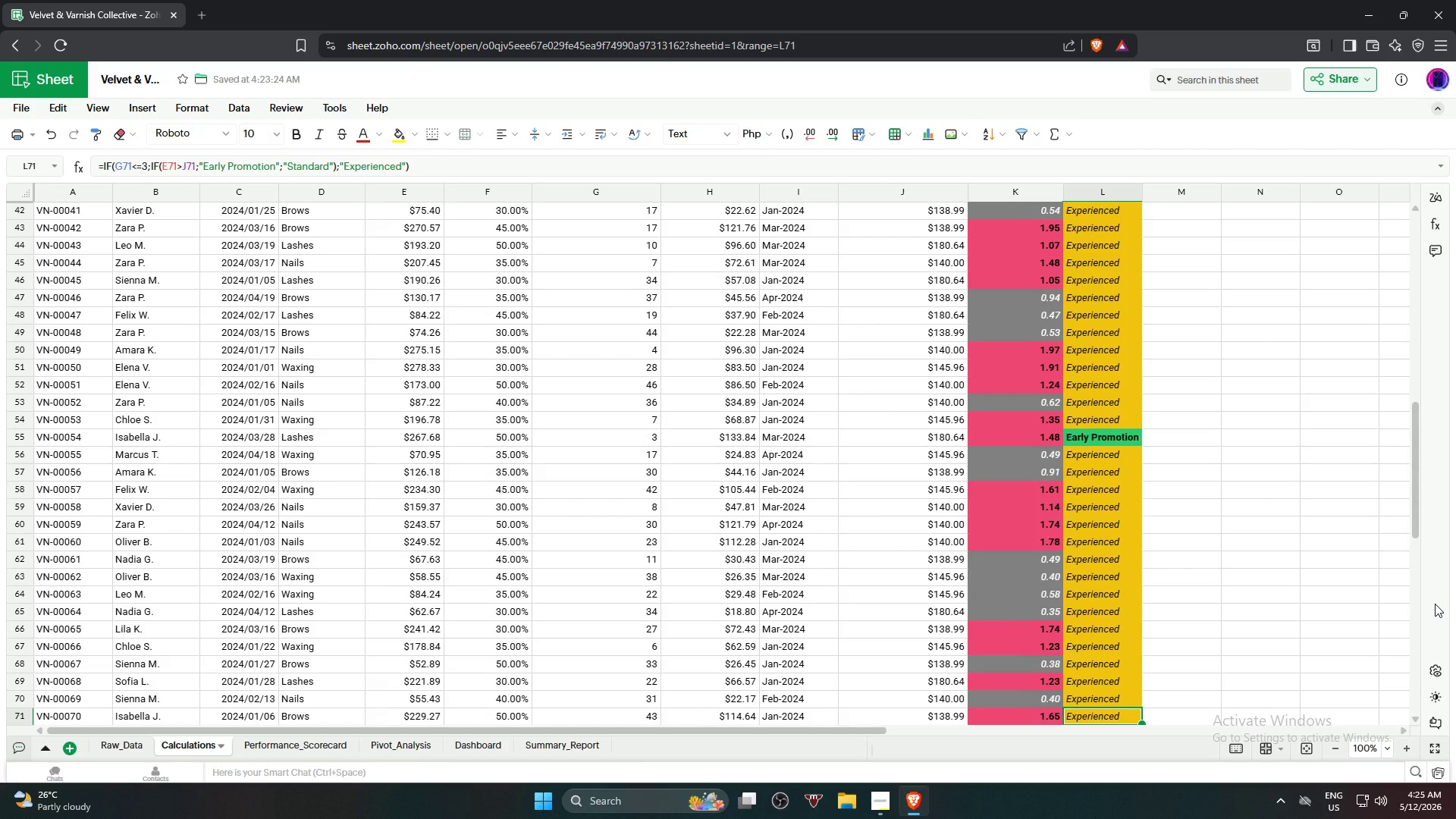 
key(ArrowDown)
 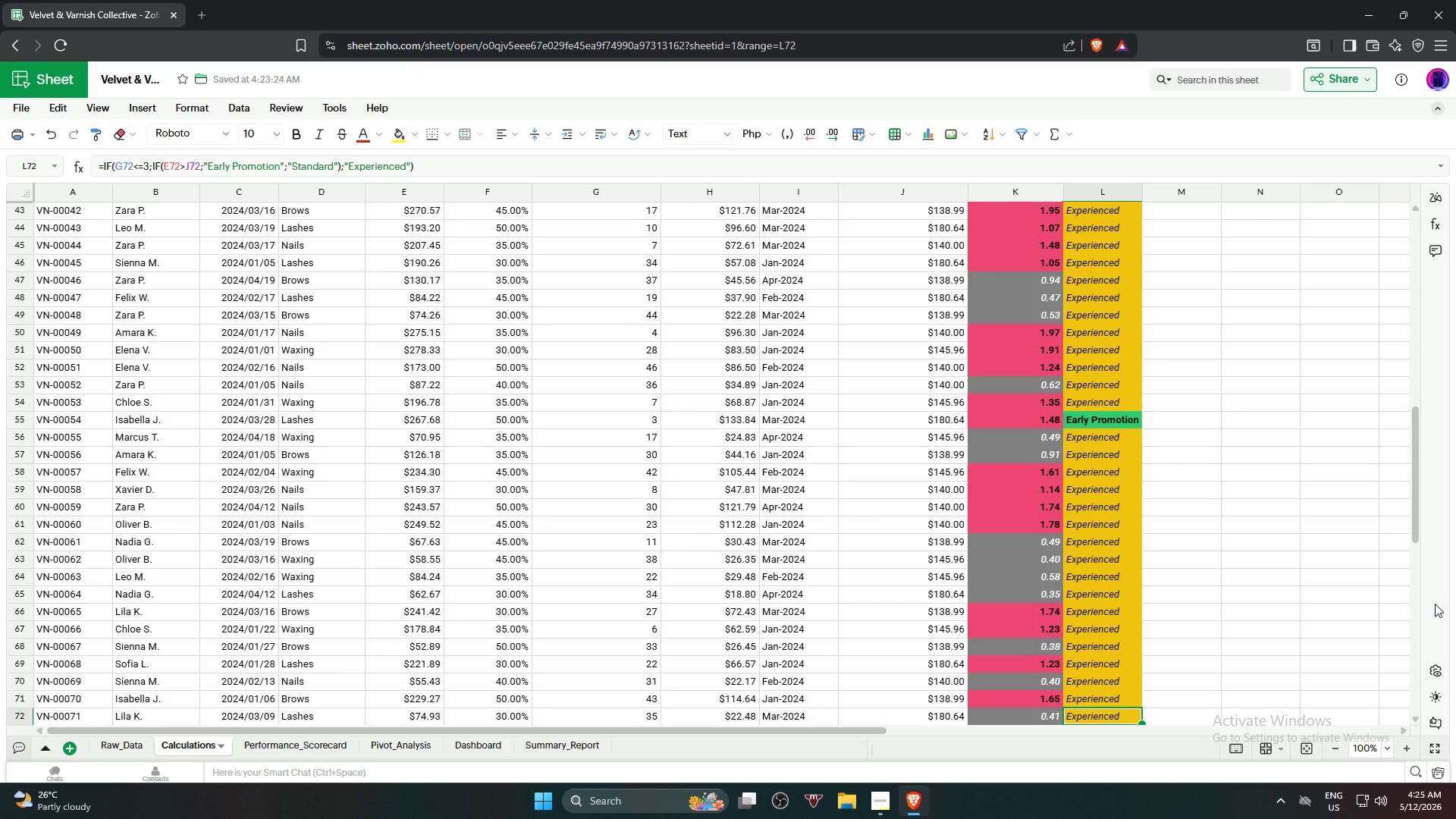 
key(ArrowDown)
 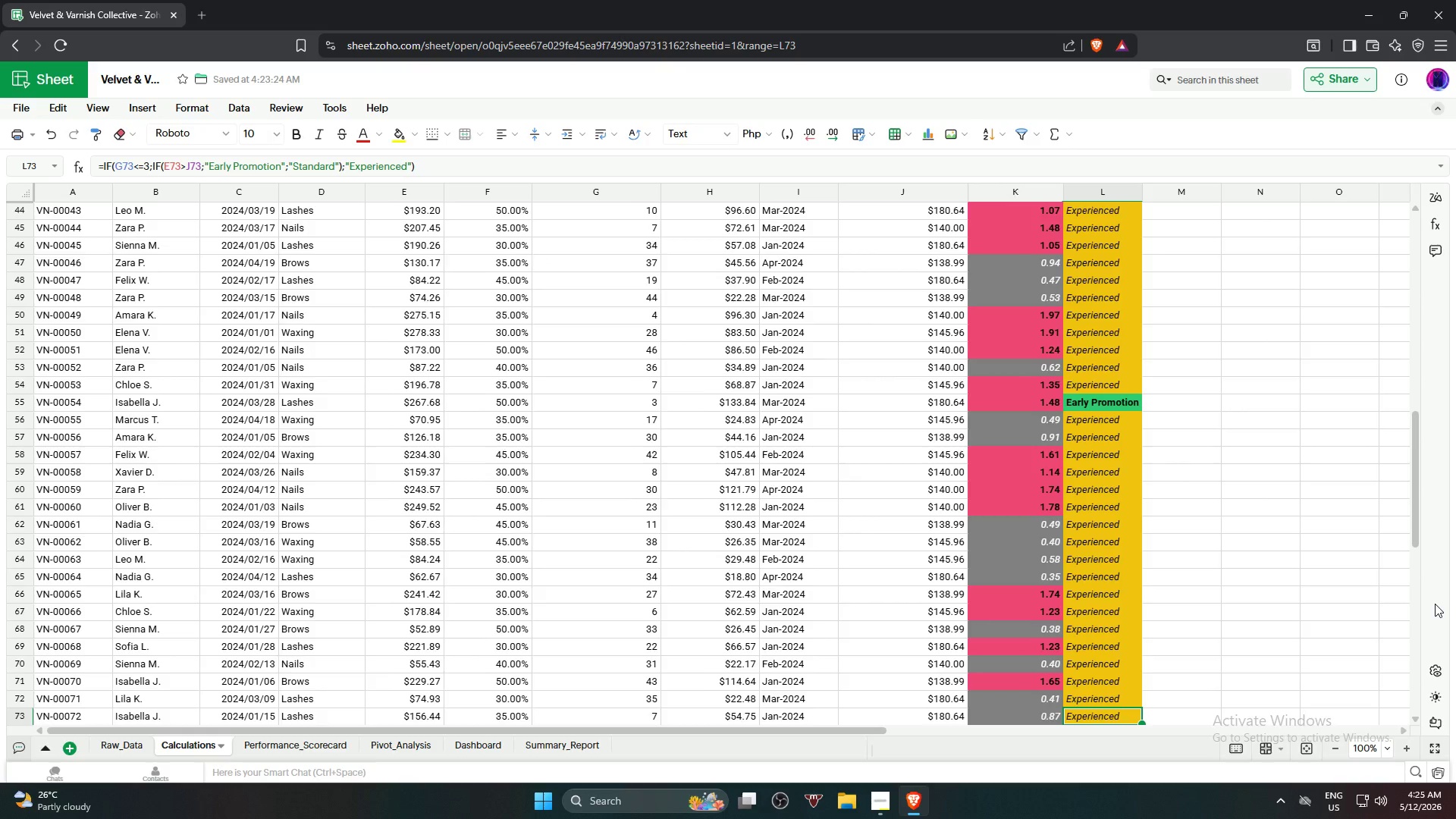 
key(ArrowDown)
 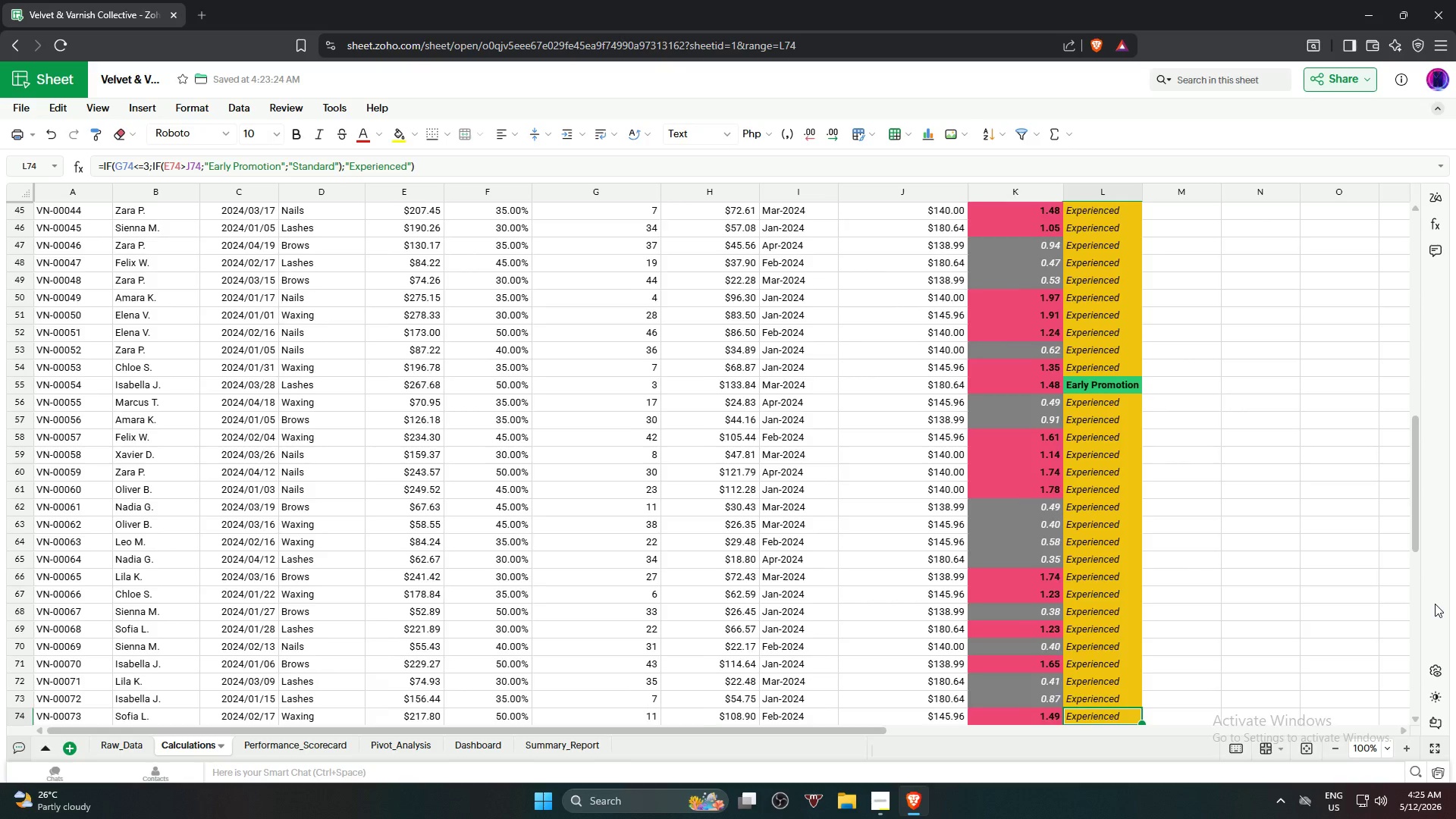 
key(ArrowDown)
 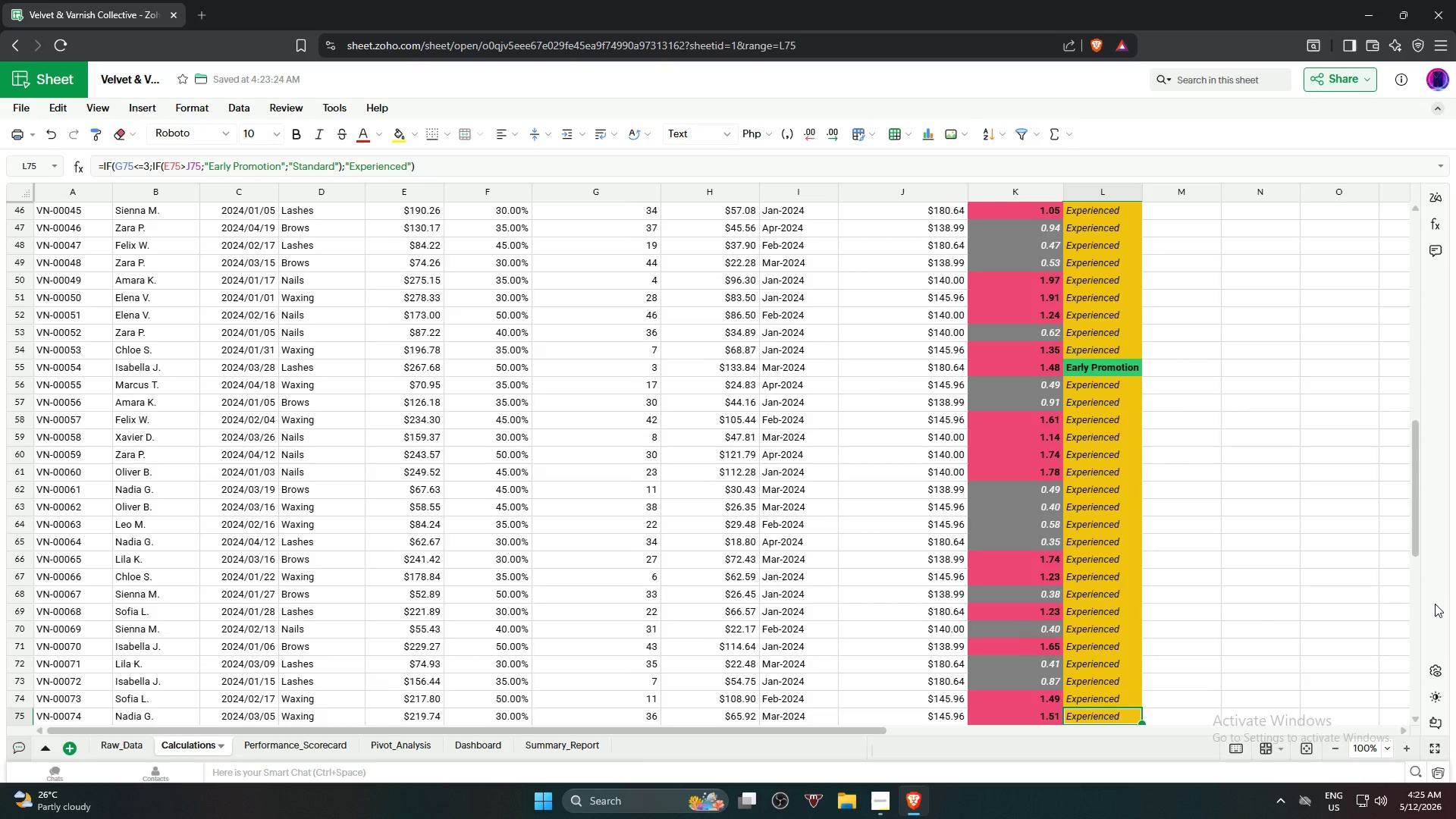 
key(ArrowDown)
 